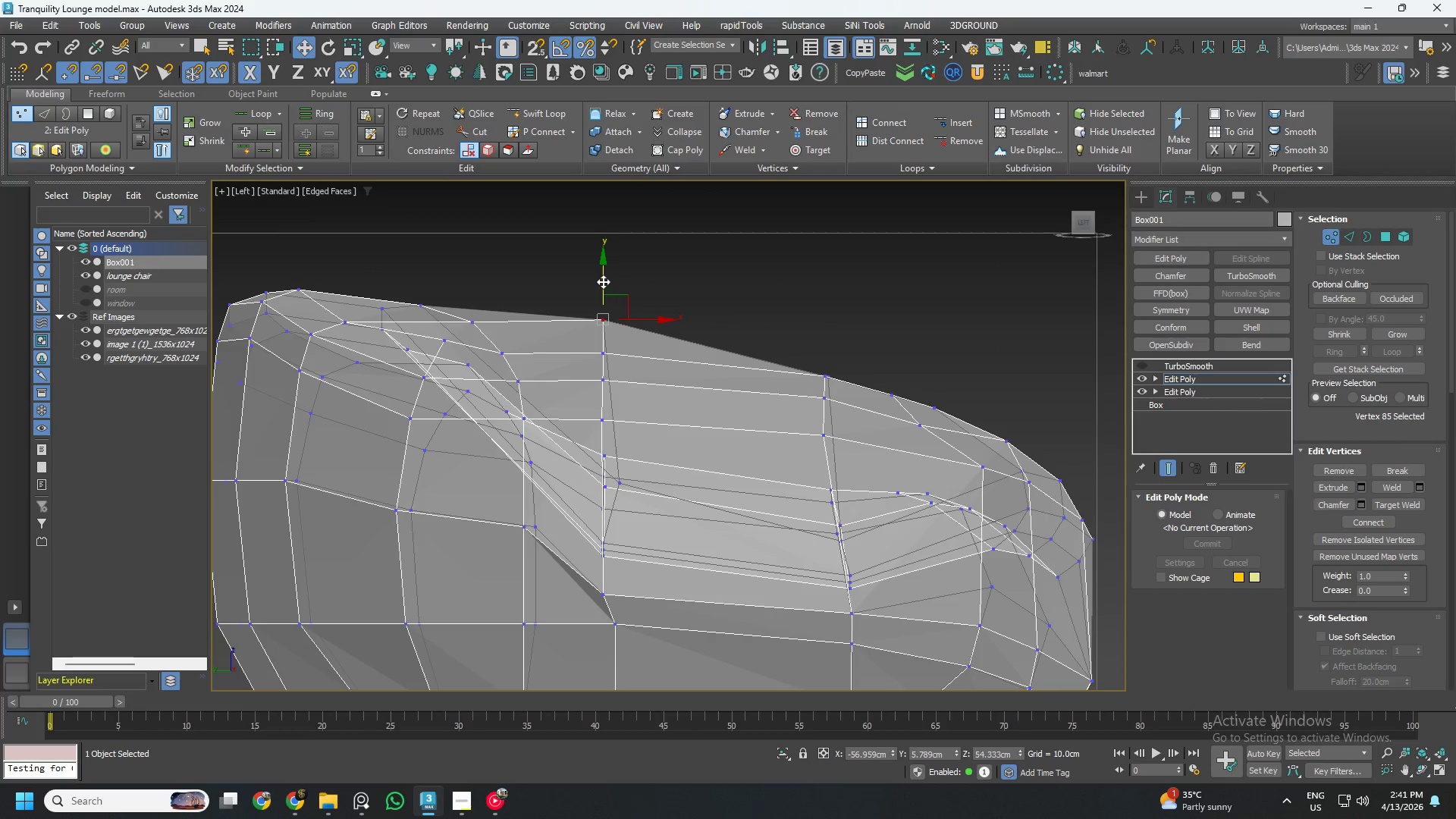 
scroll: coordinate [579, 298], scroll_direction: up, amount: 2.0
 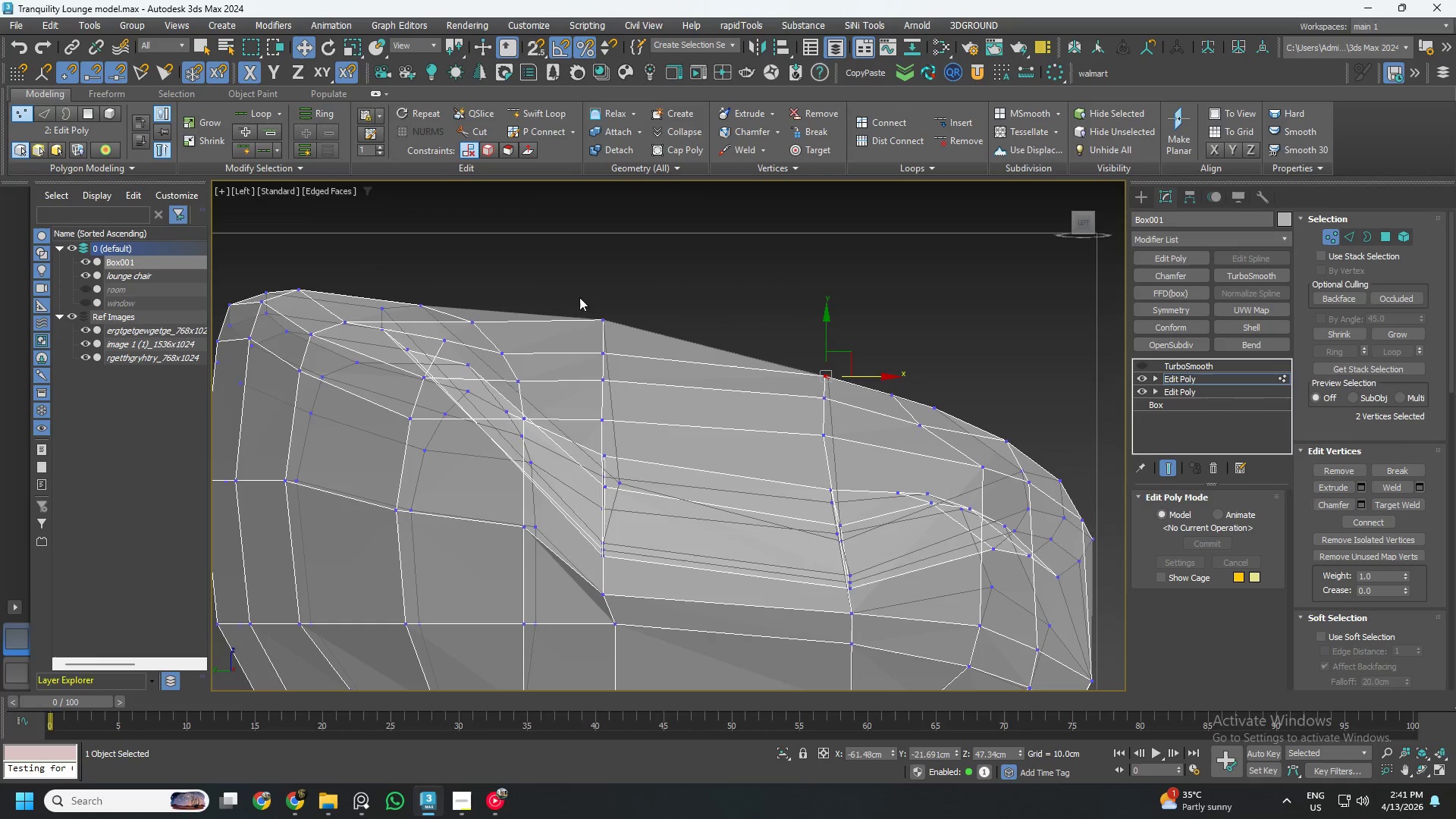 
left_click_drag(start_coordinate=[603, 280], to_coordinate=[610, 287])
 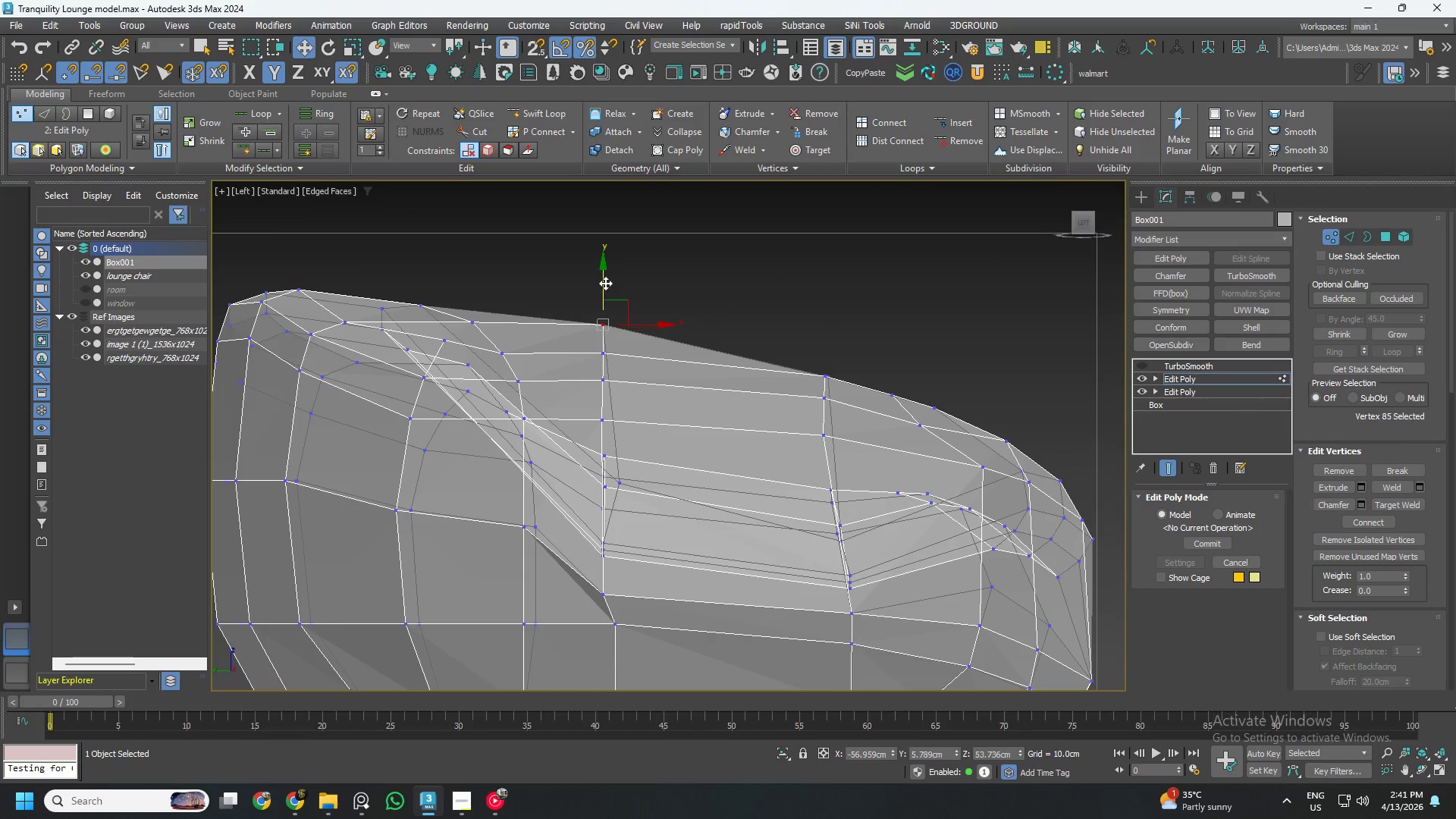 
scroll: coordinate [623, 318], scroll_direction: down, amount: 1.0
 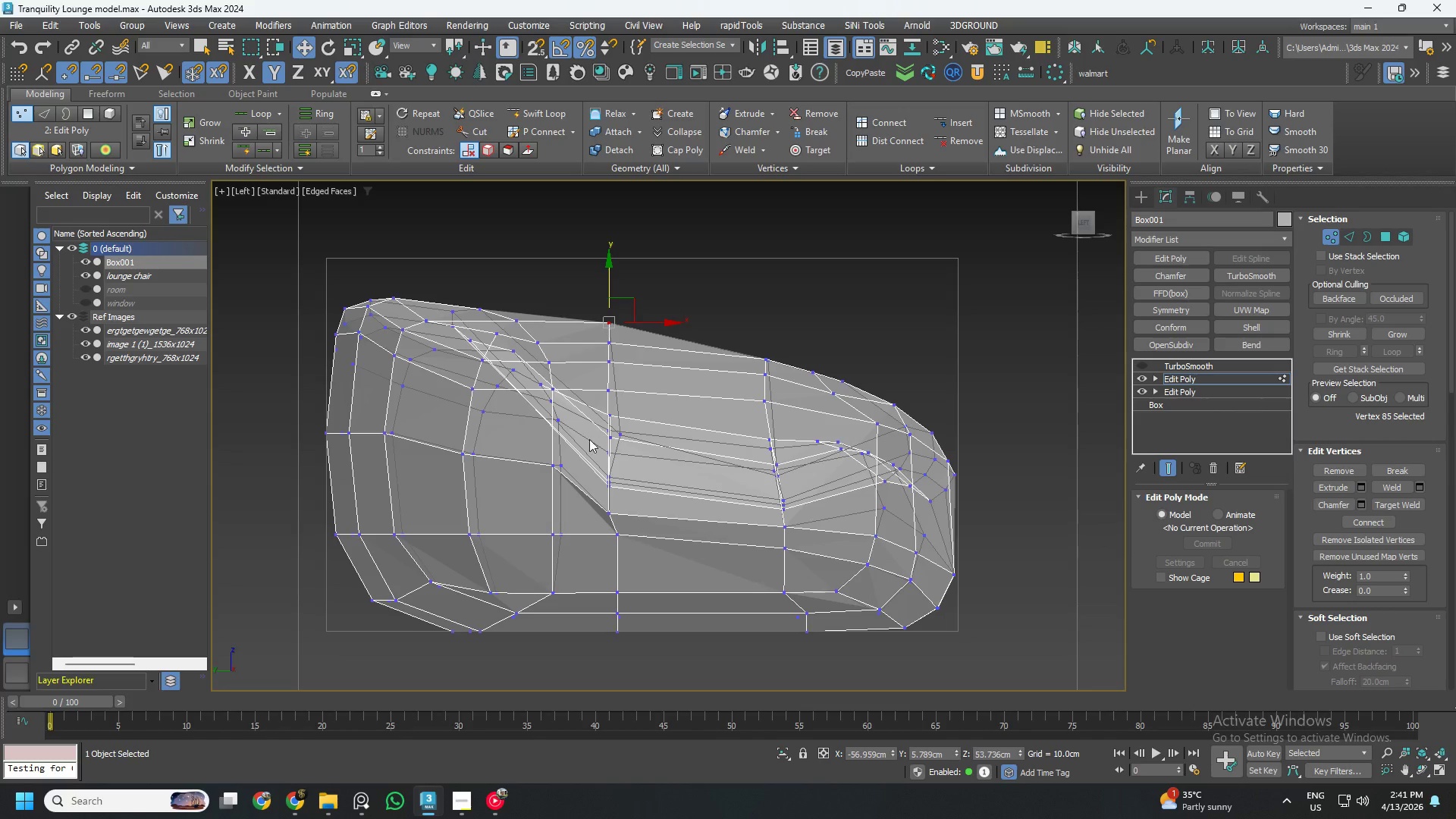 
scroll: coordinate [586, 449], scroll_direction: up, amount: 2.0
 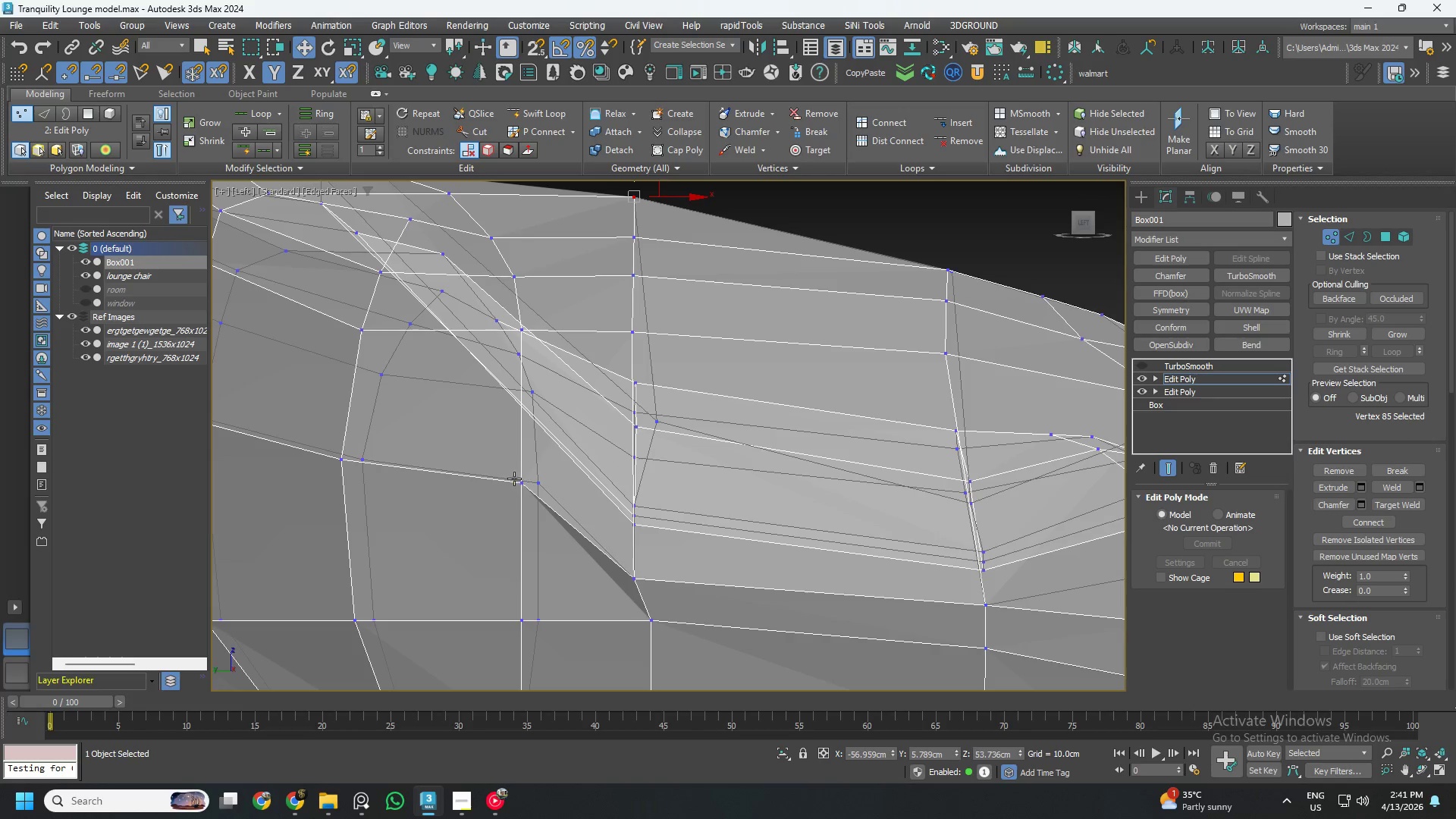 
left_click_drag(start_coordinate=[473, 461], to_coordinate=[545, 511])
 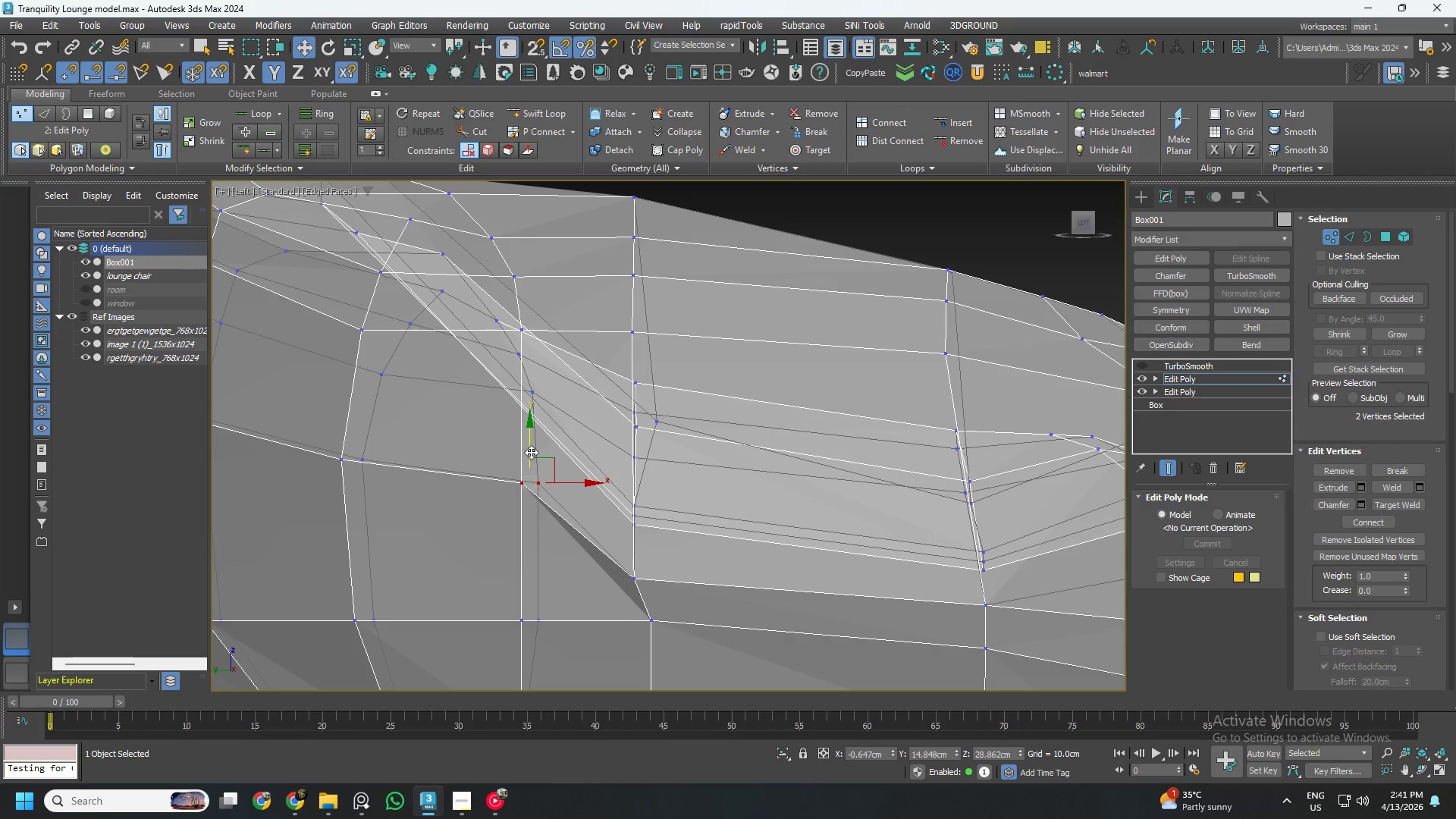 
left_click_drag(start_coordinate=[531, 450], to_coordinate=[529, 495])
 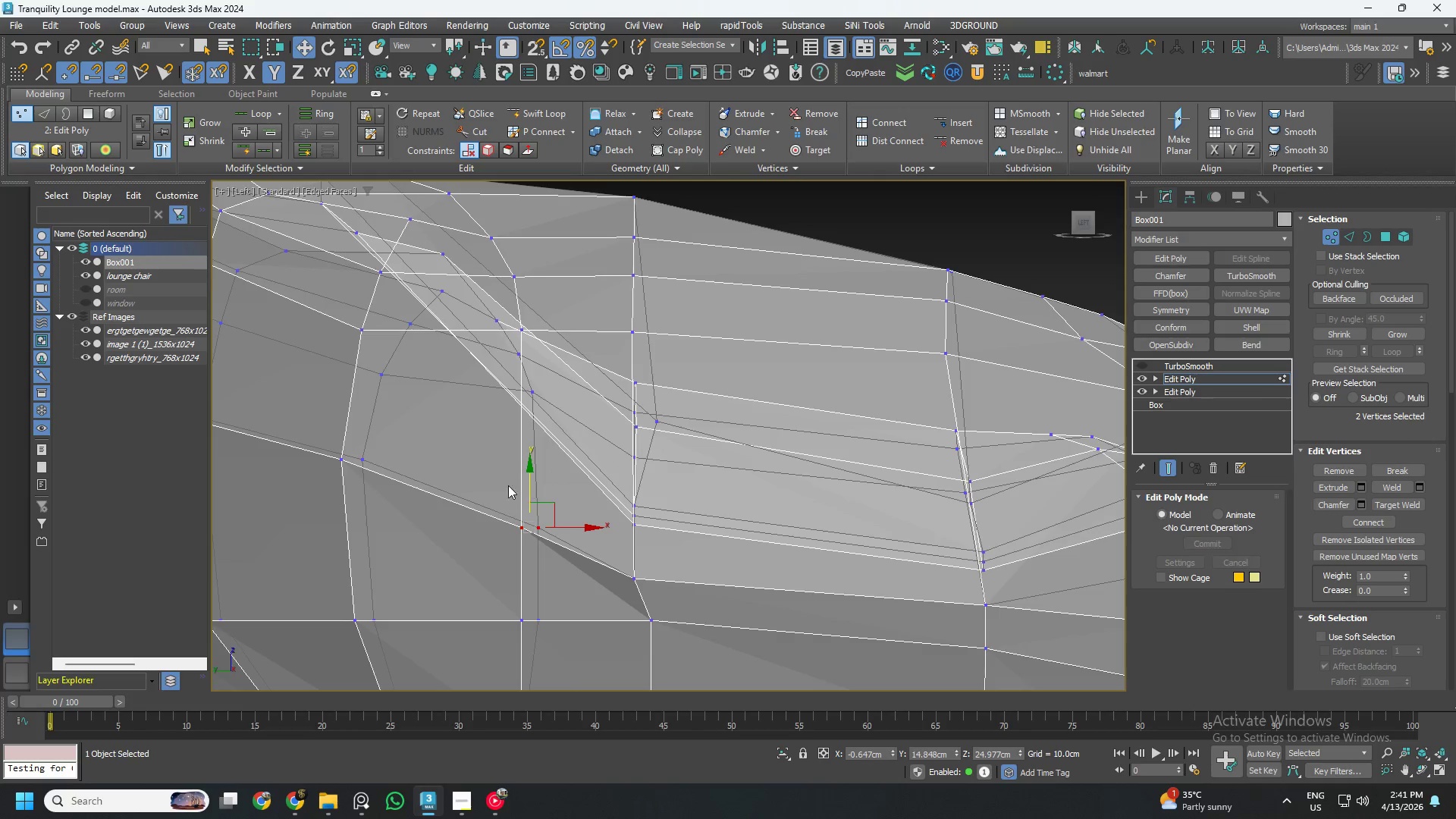 
scroll: coordinate [508, 485], scroll_direction: down, amount: 3.0
 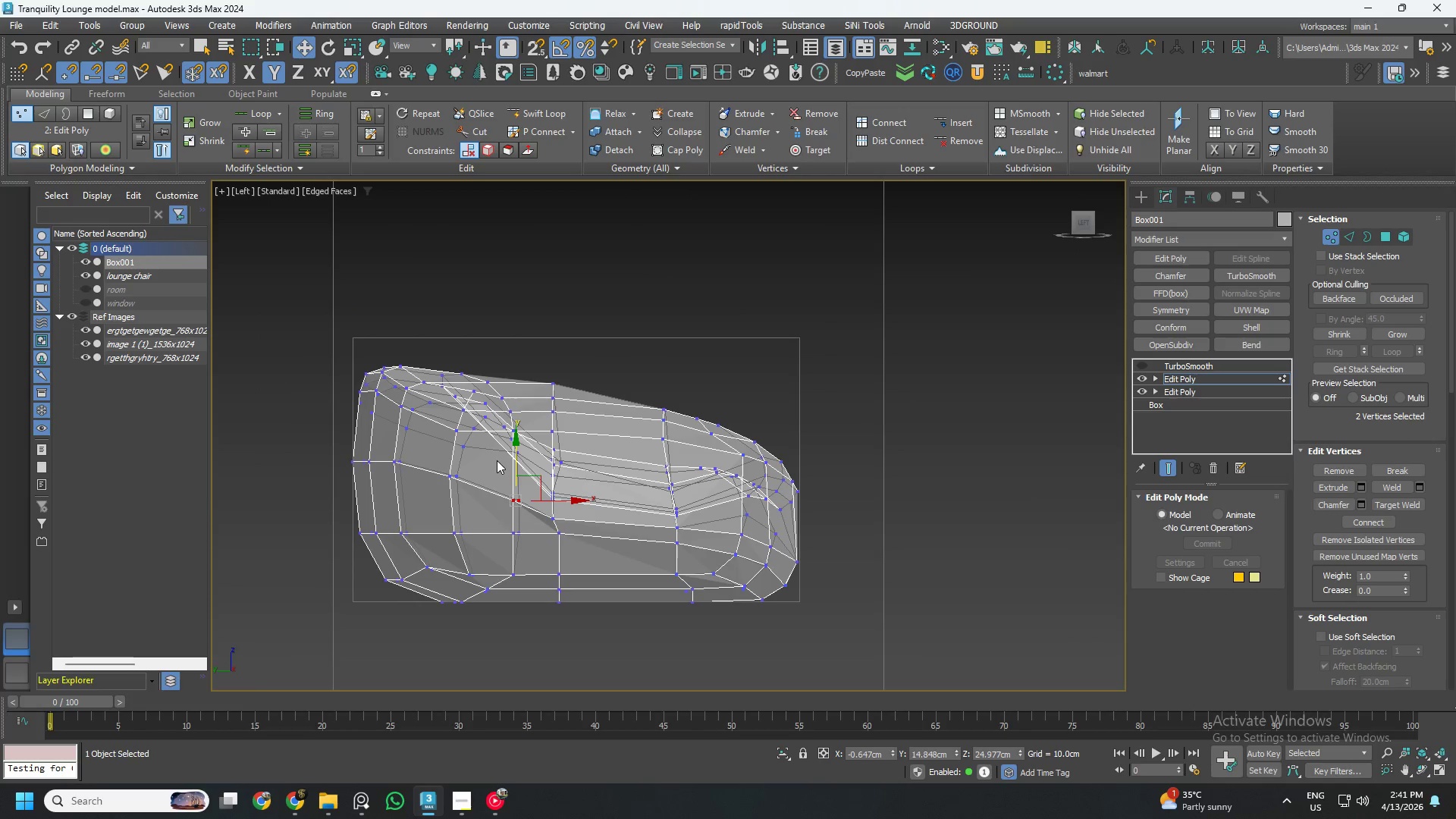 
hold_key(key=AltLeft, duration=1.11)
 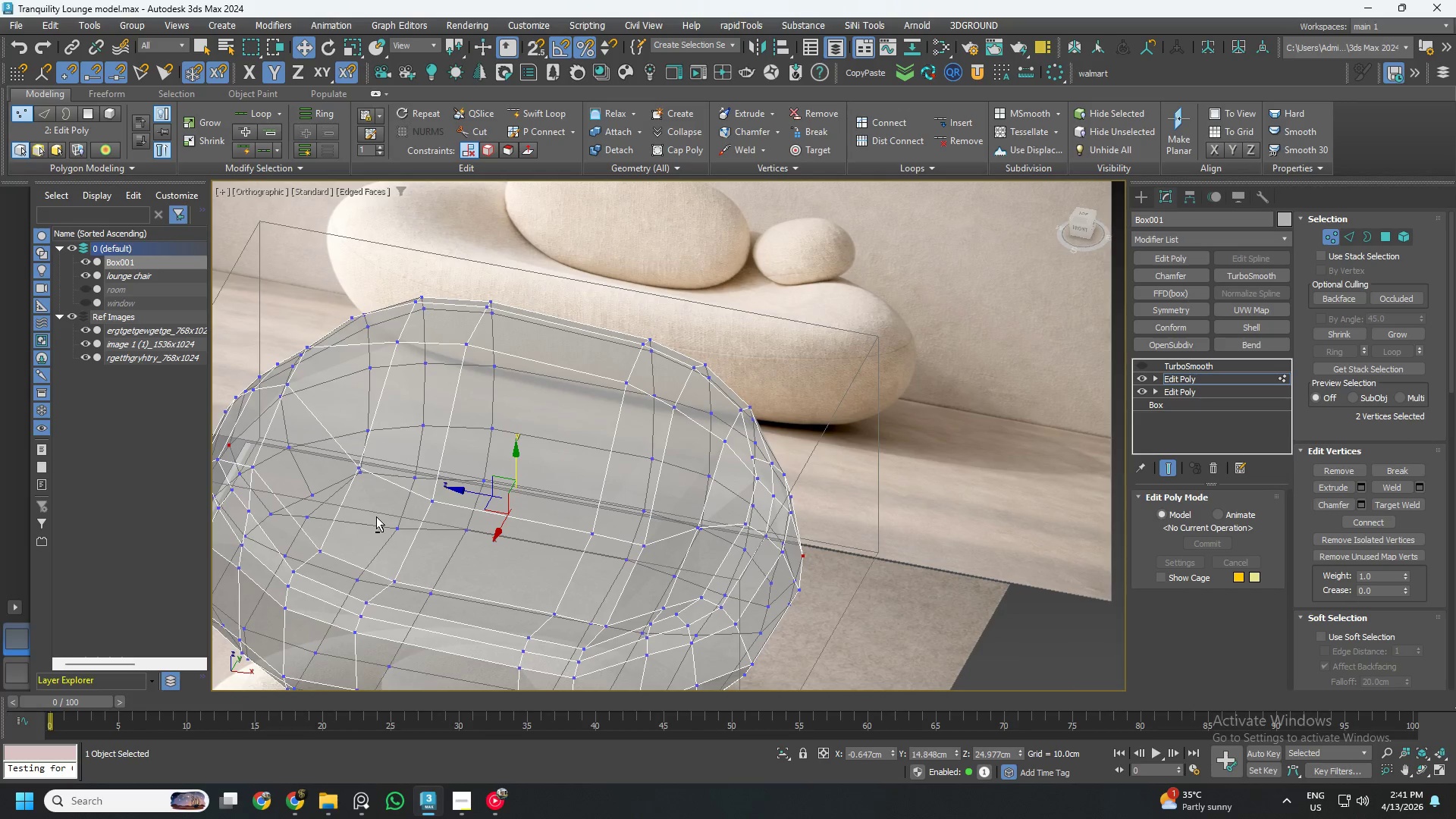 
scroll: coordinate [413, 509], scroll_direction: down, amount: 3.0
 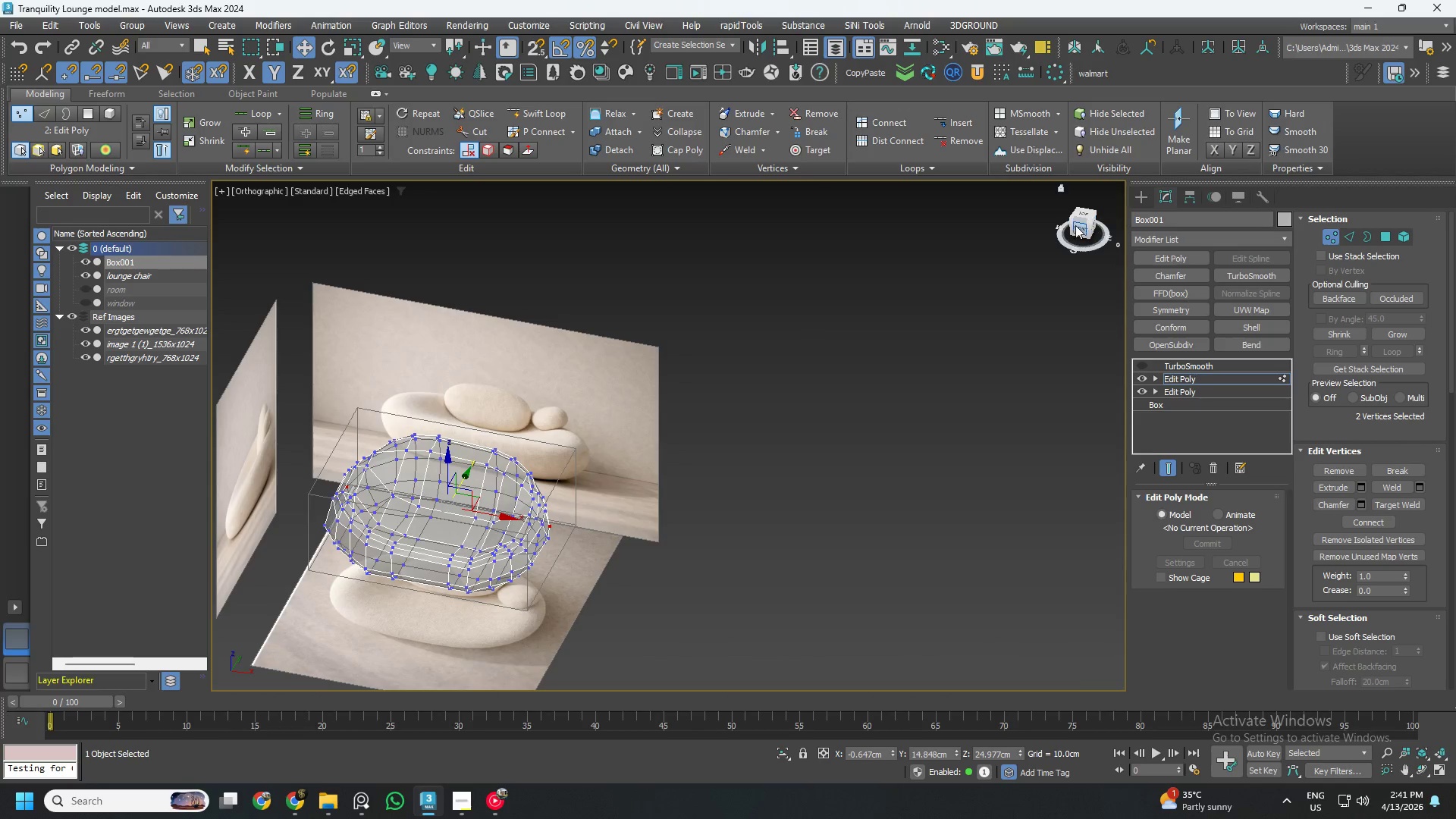 
left_click([1074, 226])
 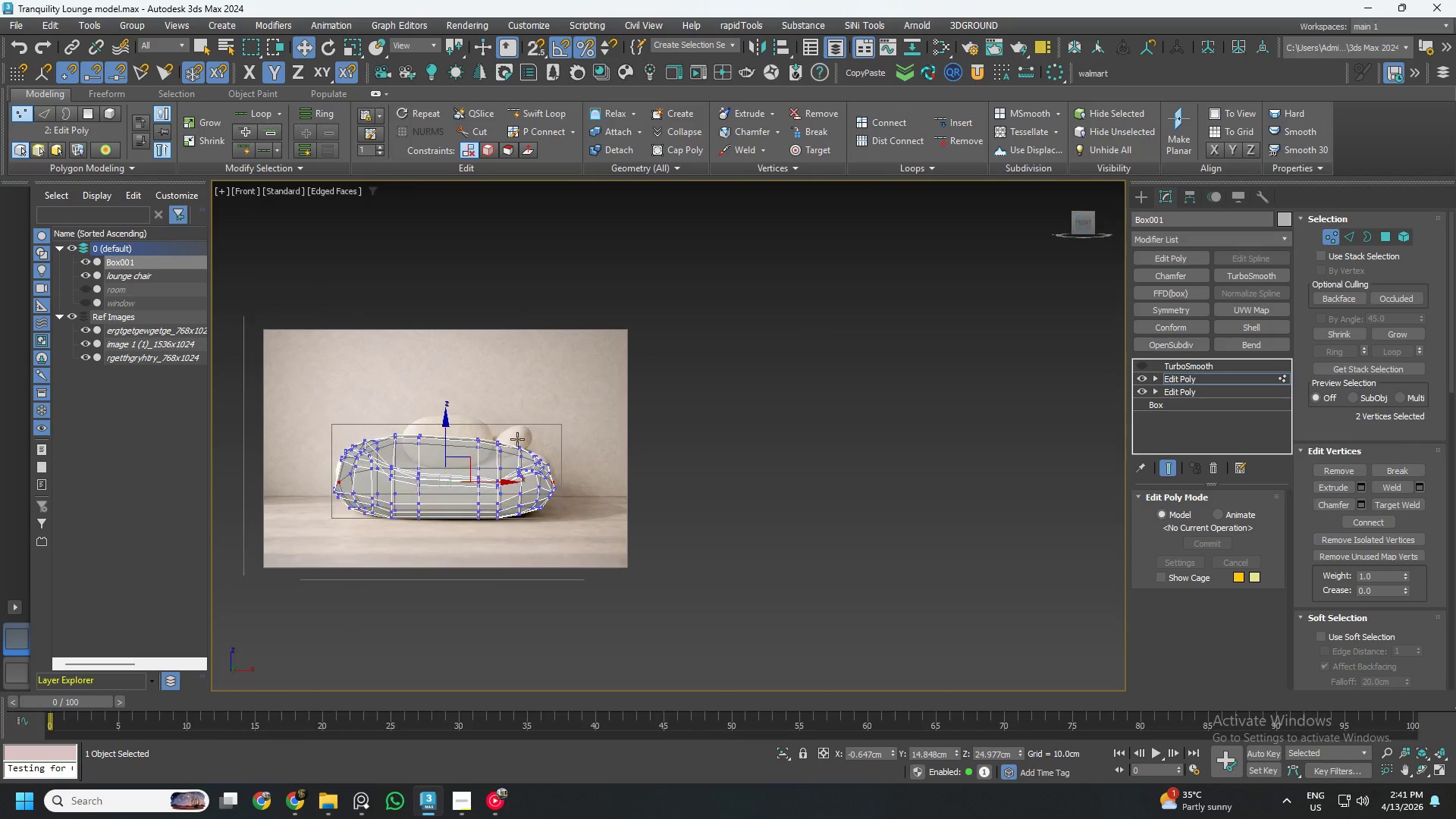 
scroll: coordinate [475, 467], scroll_direction: up, amount: 3.0
 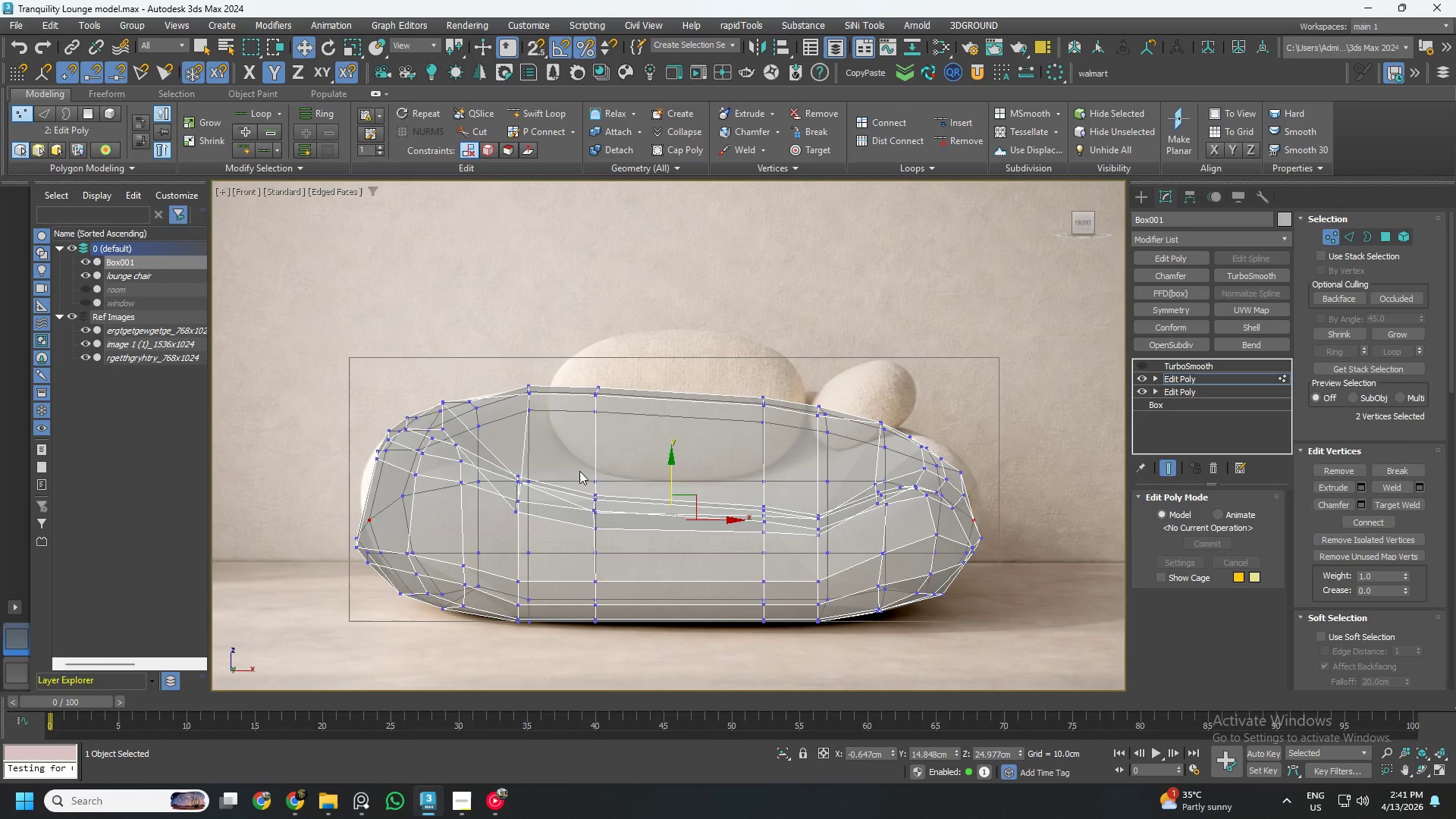 
hold_key(key=AltLeft, duration=0.8)
 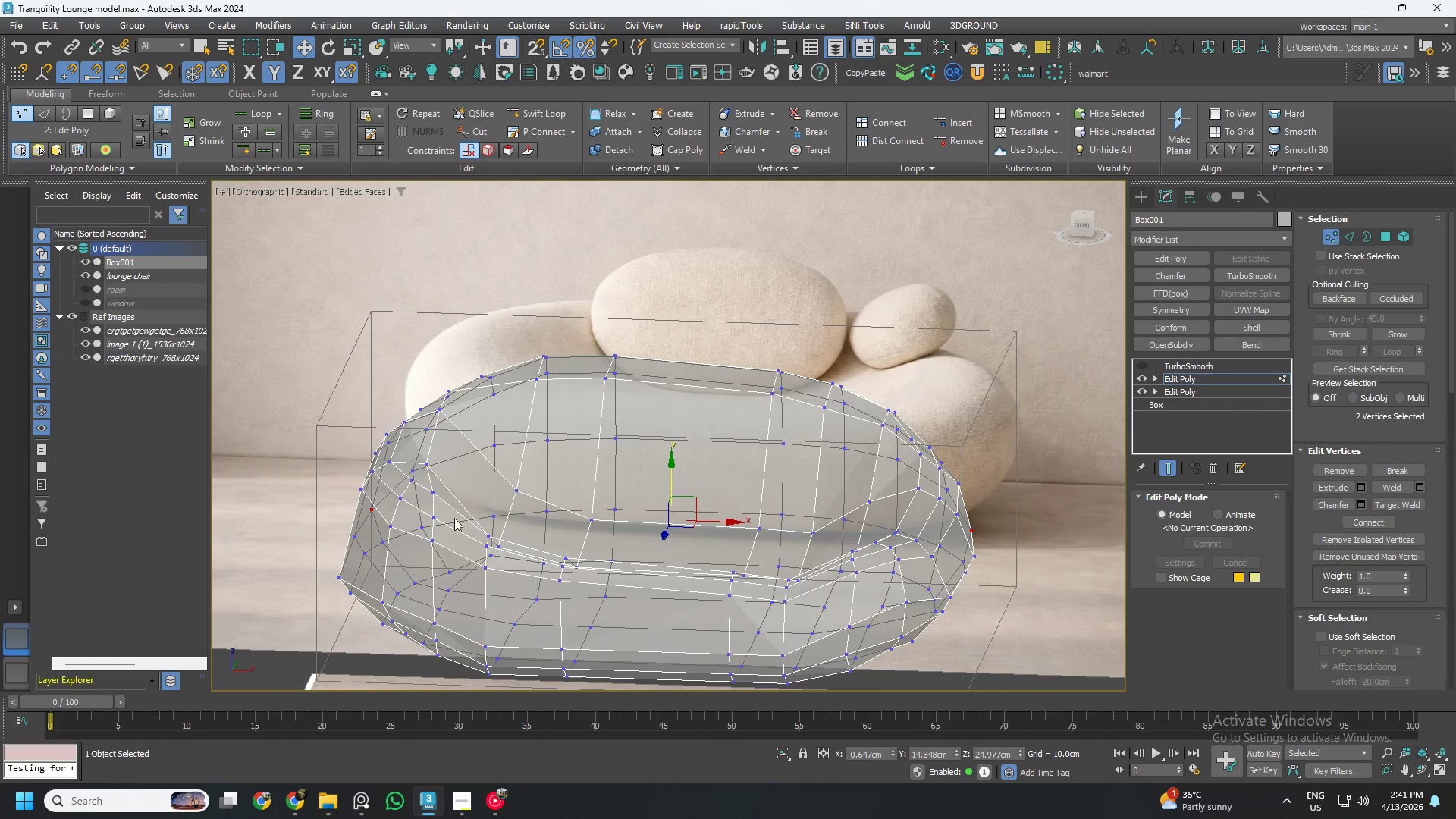 
key(Alt+AltLeft)
 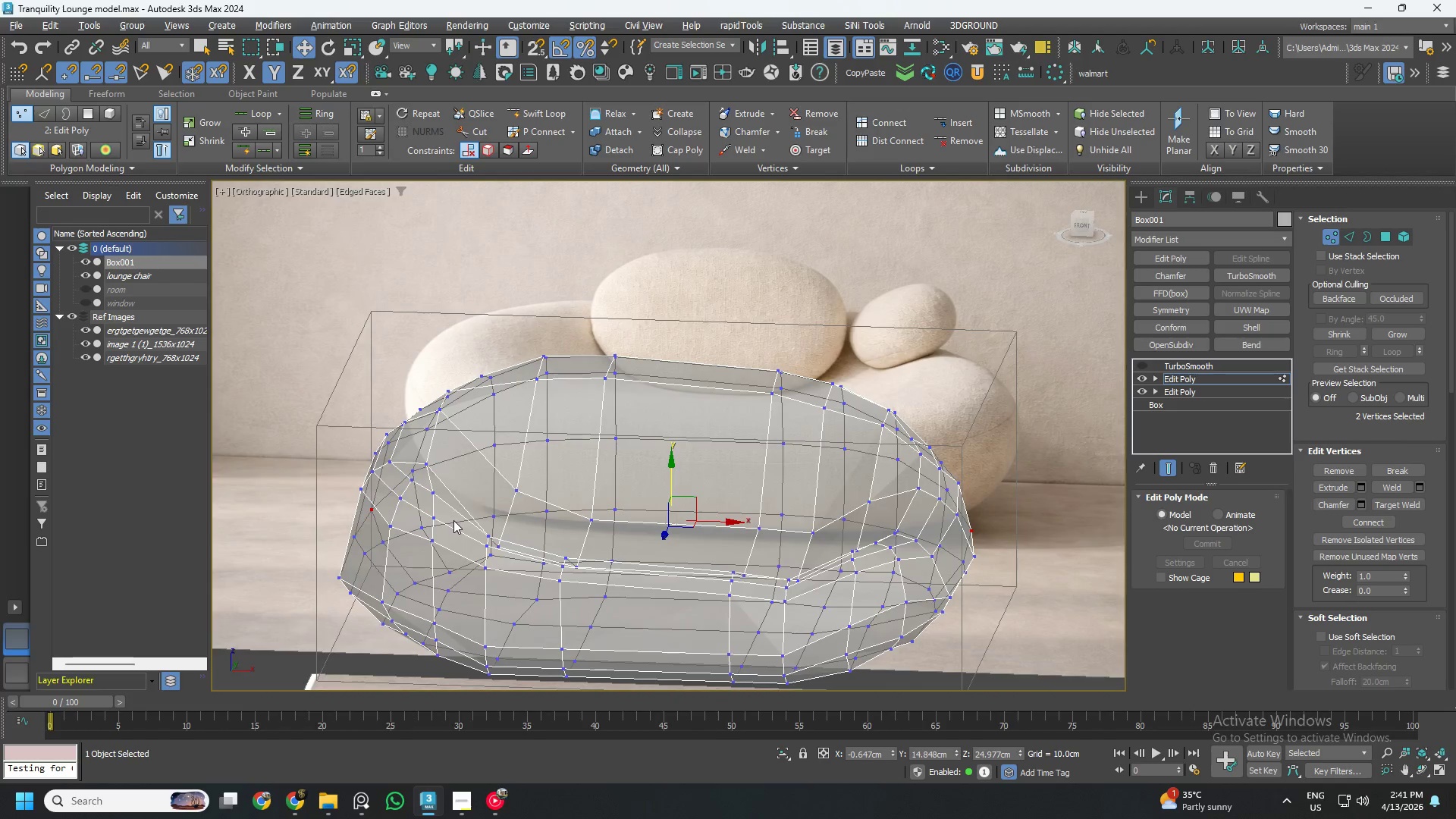 
key(Alt+1)
 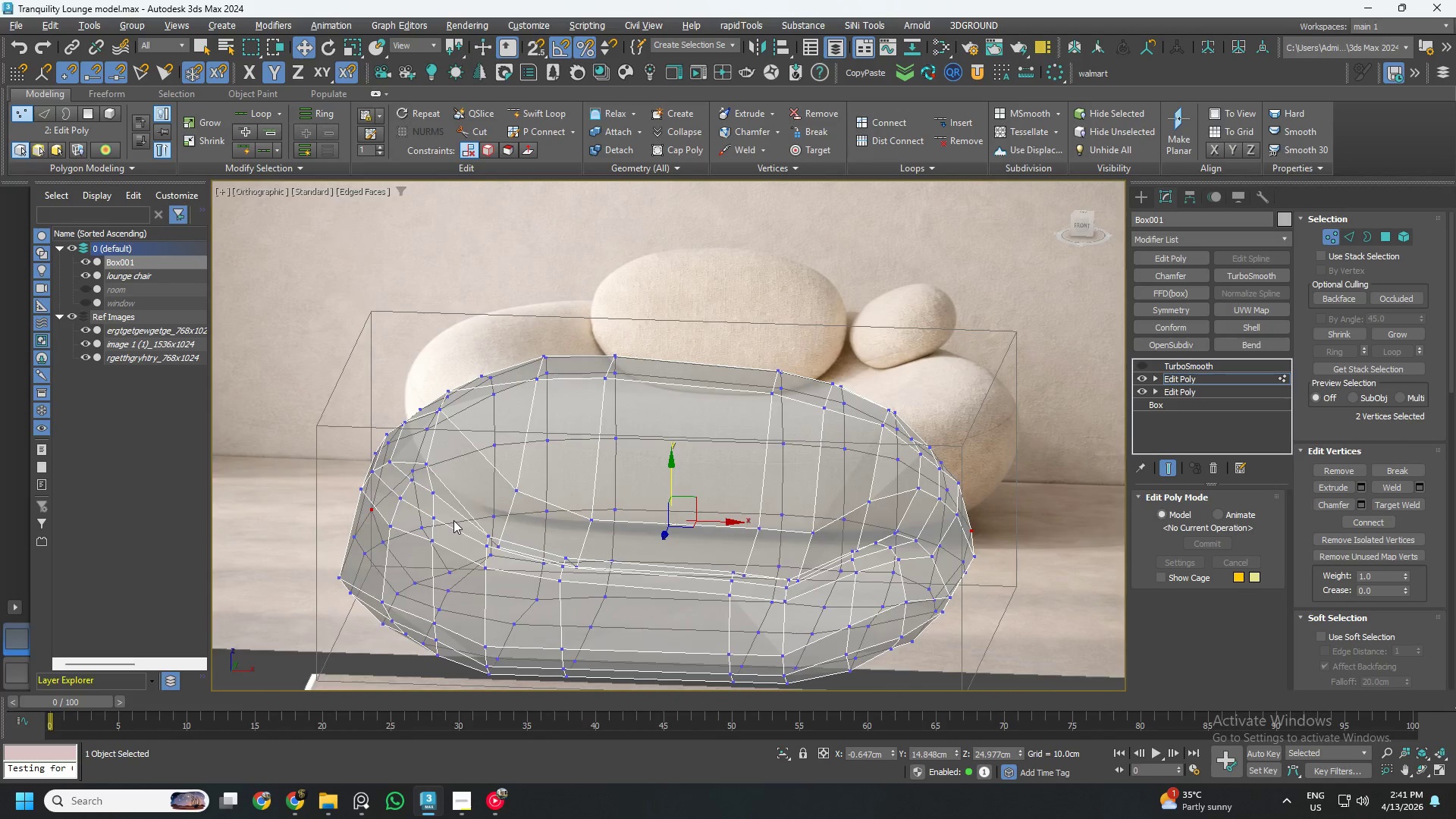 
scroll: coordinate [453, 520], scroll_direction: up, amount: 1.0
 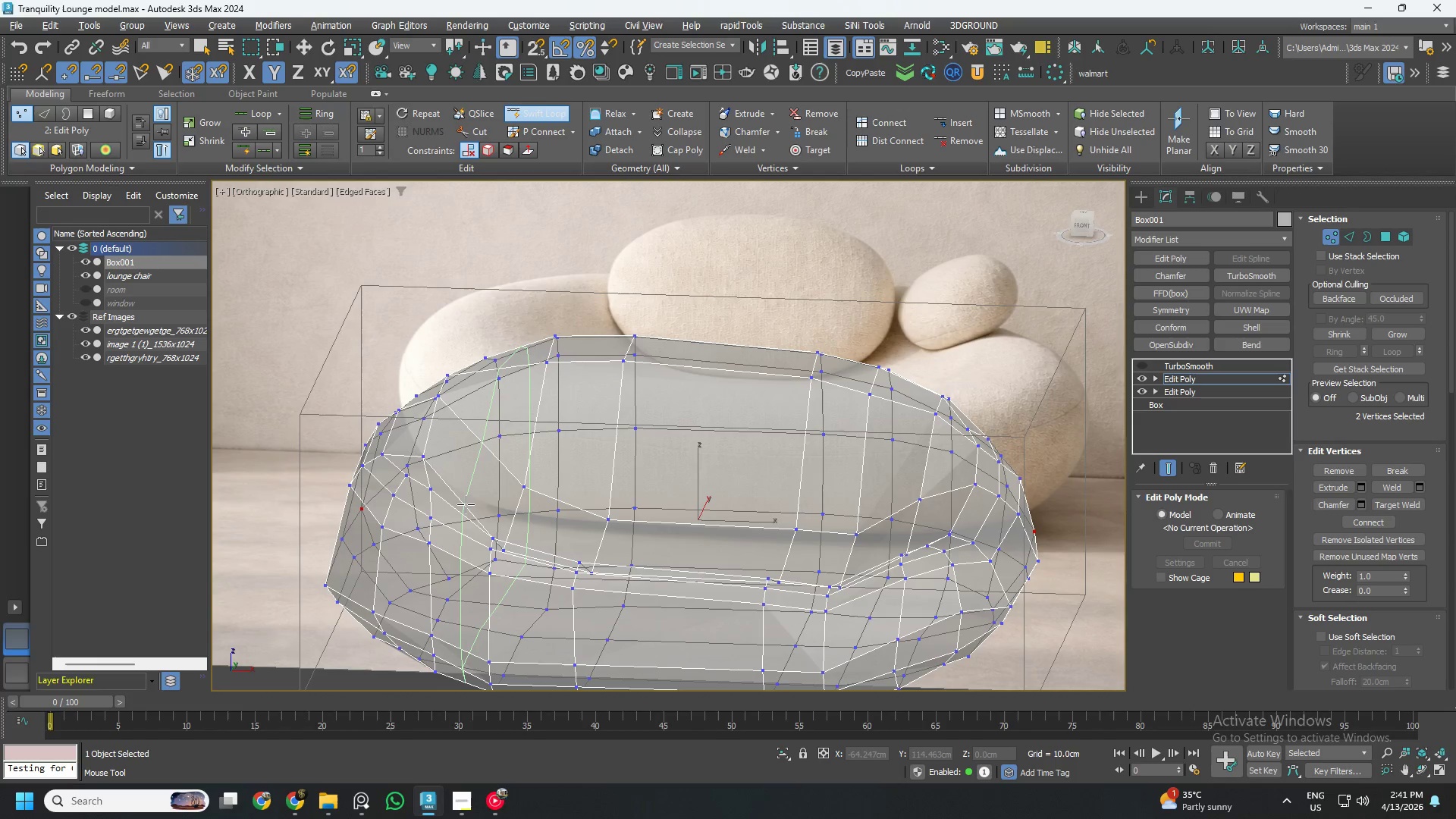 
left_click([469, 510])
 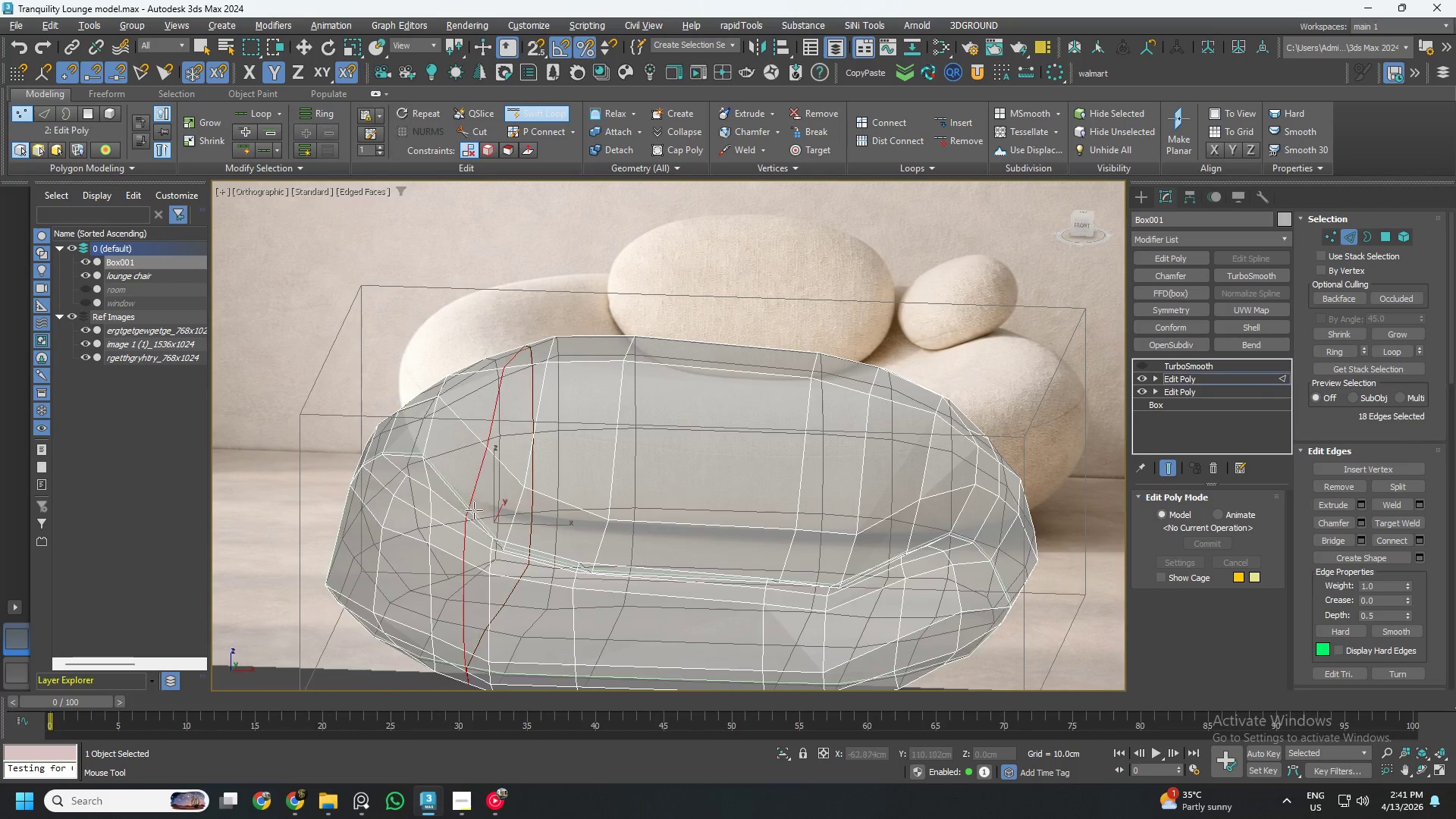 
key(Alt+AltLeft)
 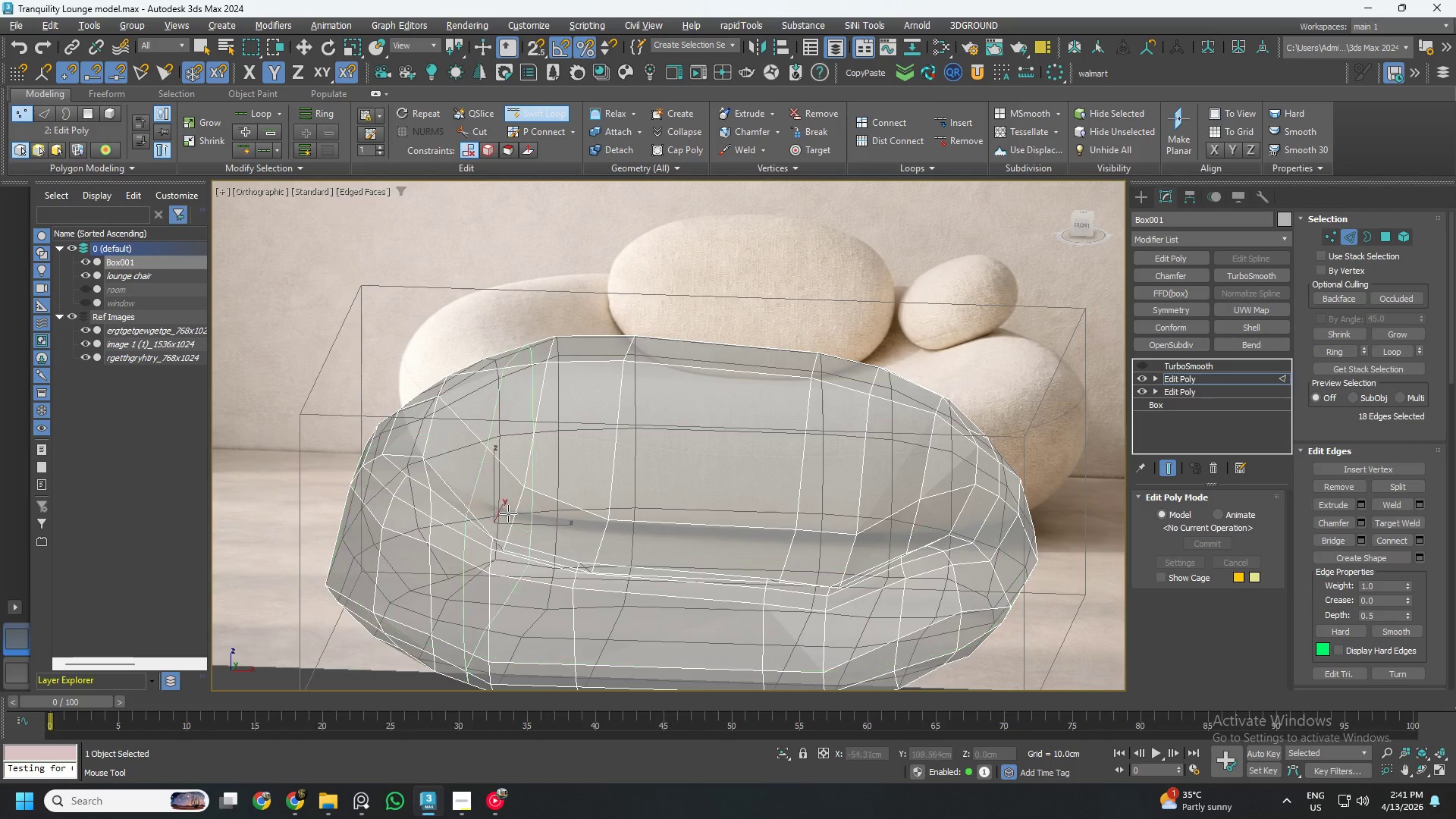 
key(Alt+1)
 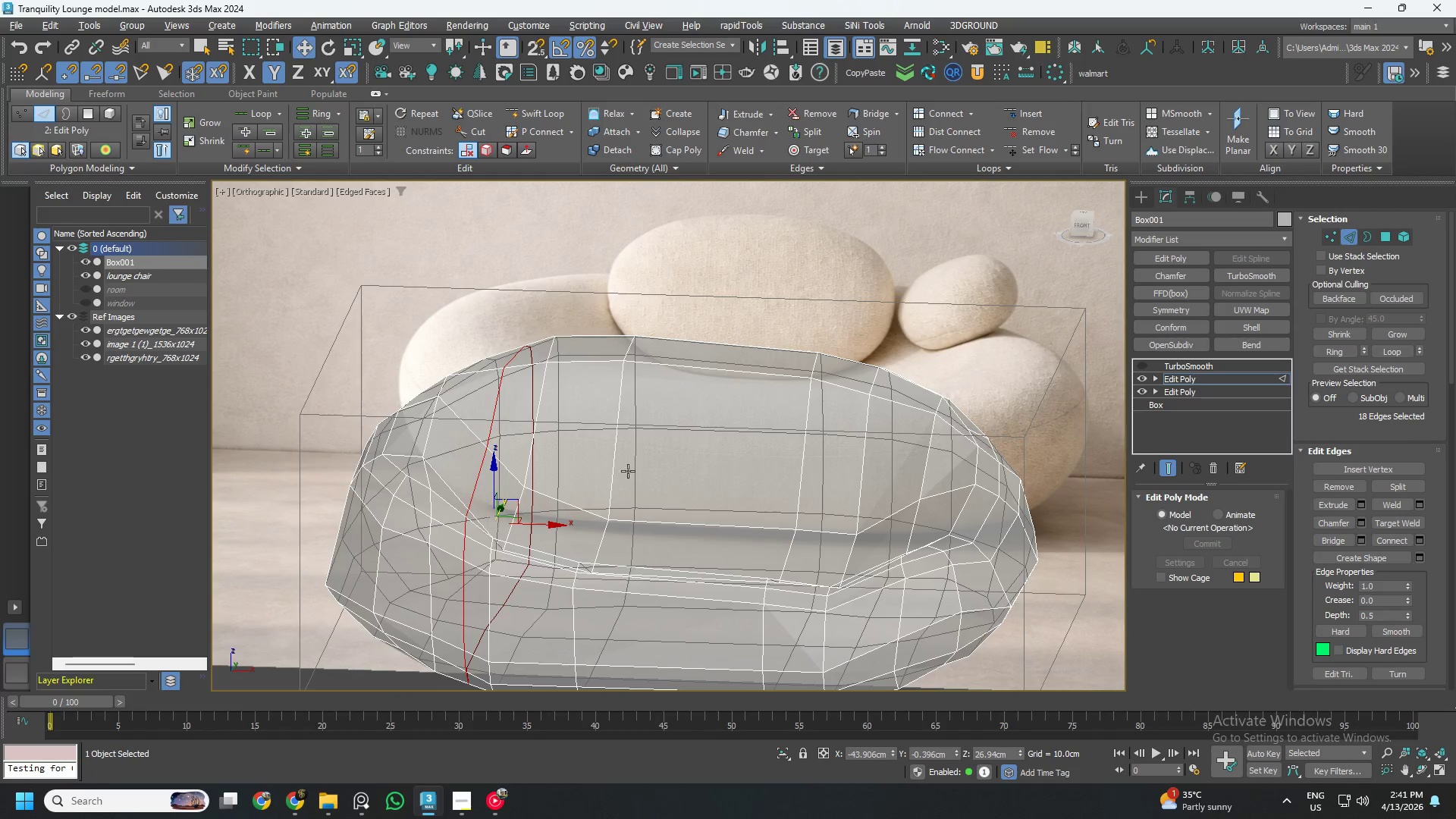 
key(1)
 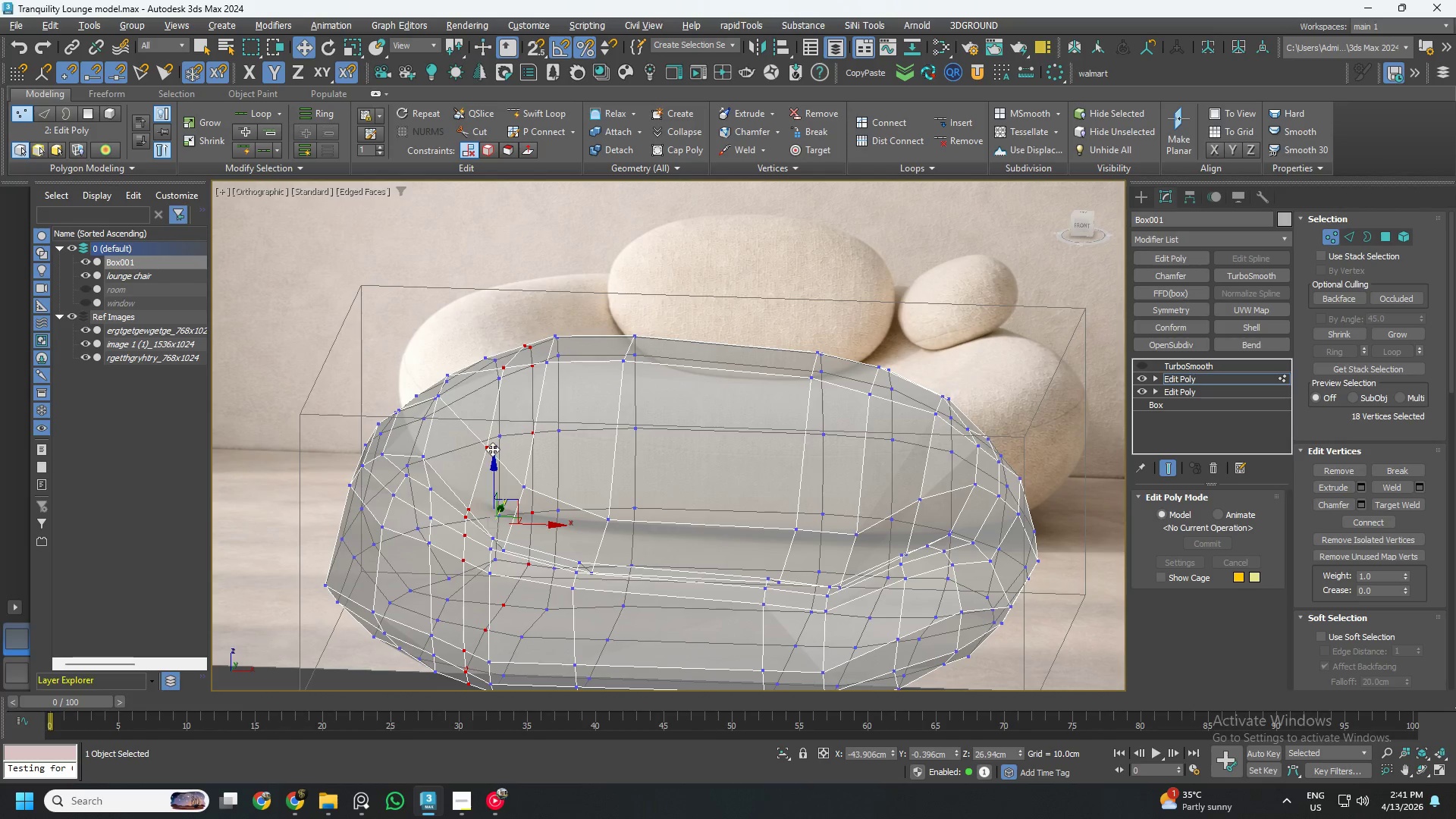 
hold_key(key=ControlLeft, duration=0.67)
left_click([469, 496])
 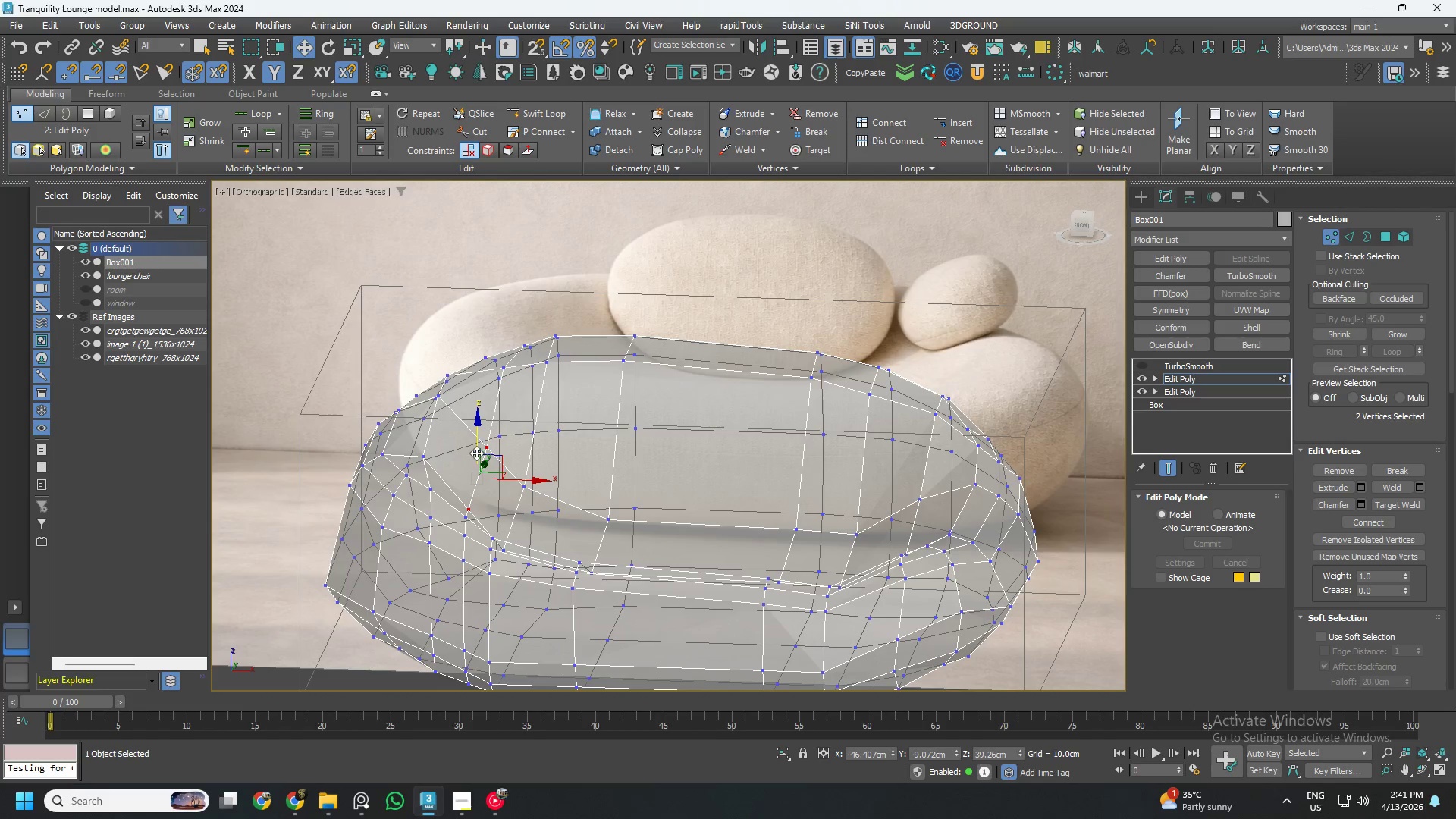 
left_click_drag(start_coordinate=[478, 448], to_coordinate=[485, 411])
 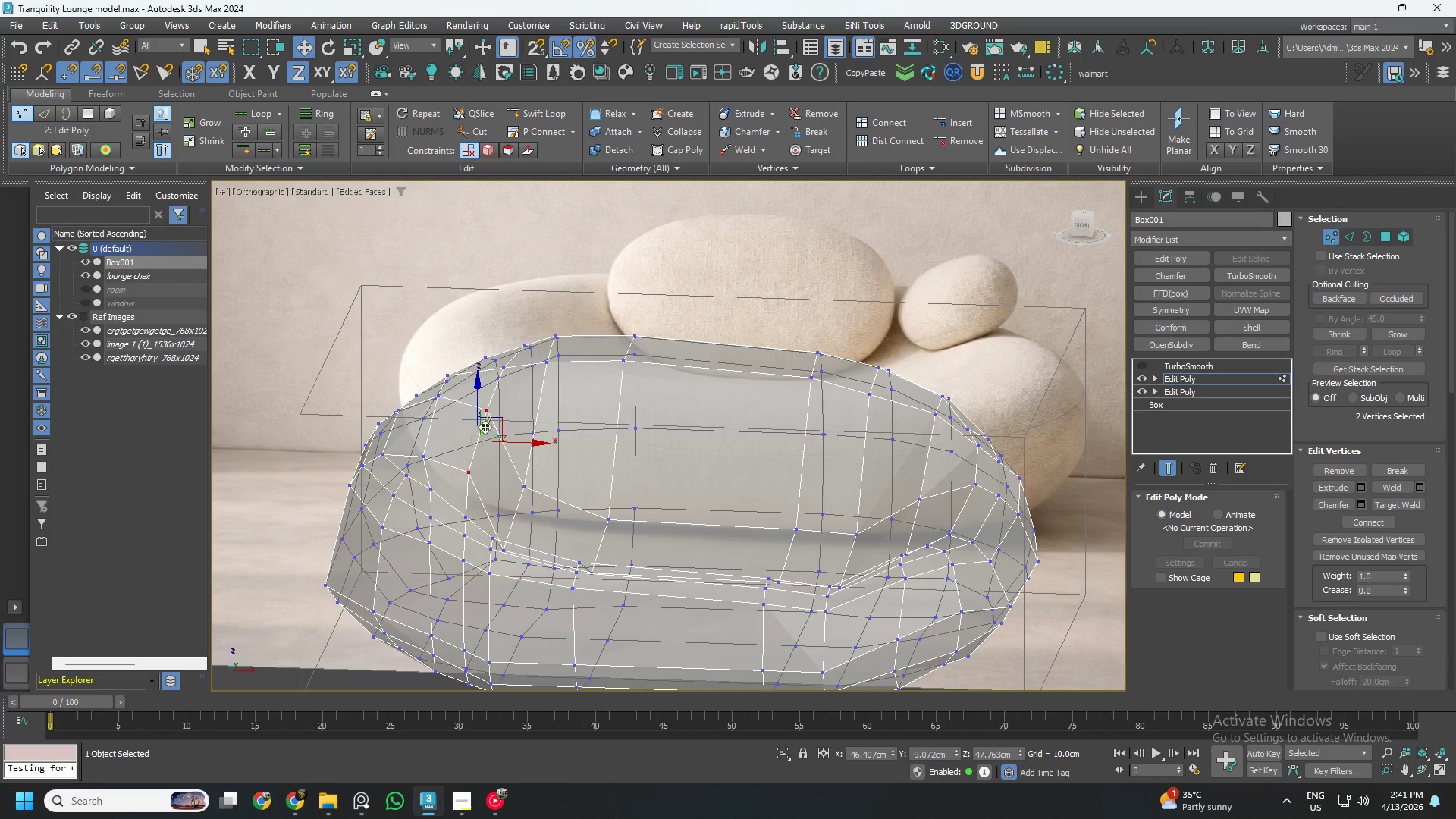 
hold_key(key=AltLeft, duration=1.51)
 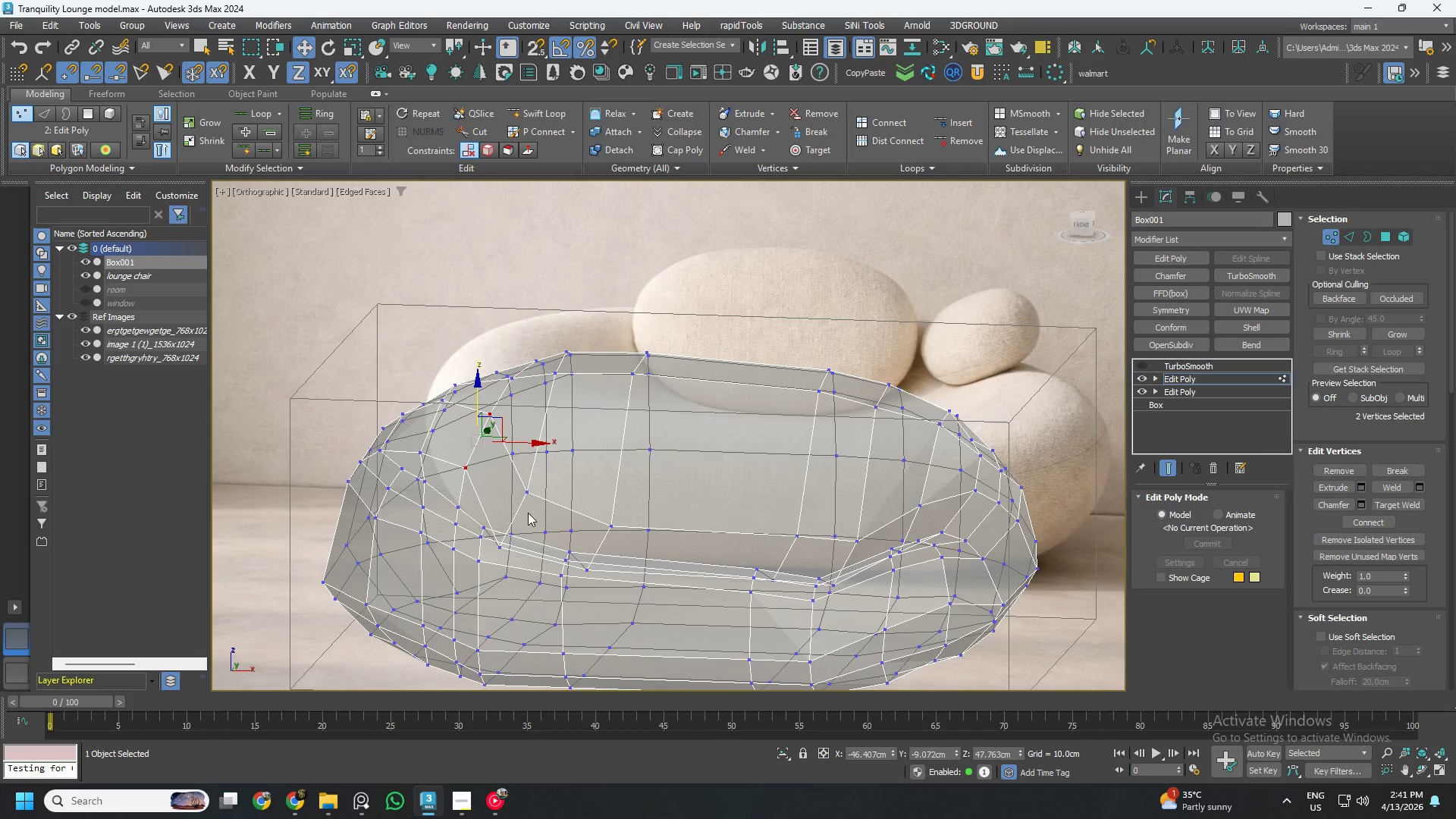 
key(Alt+AltLeft)
 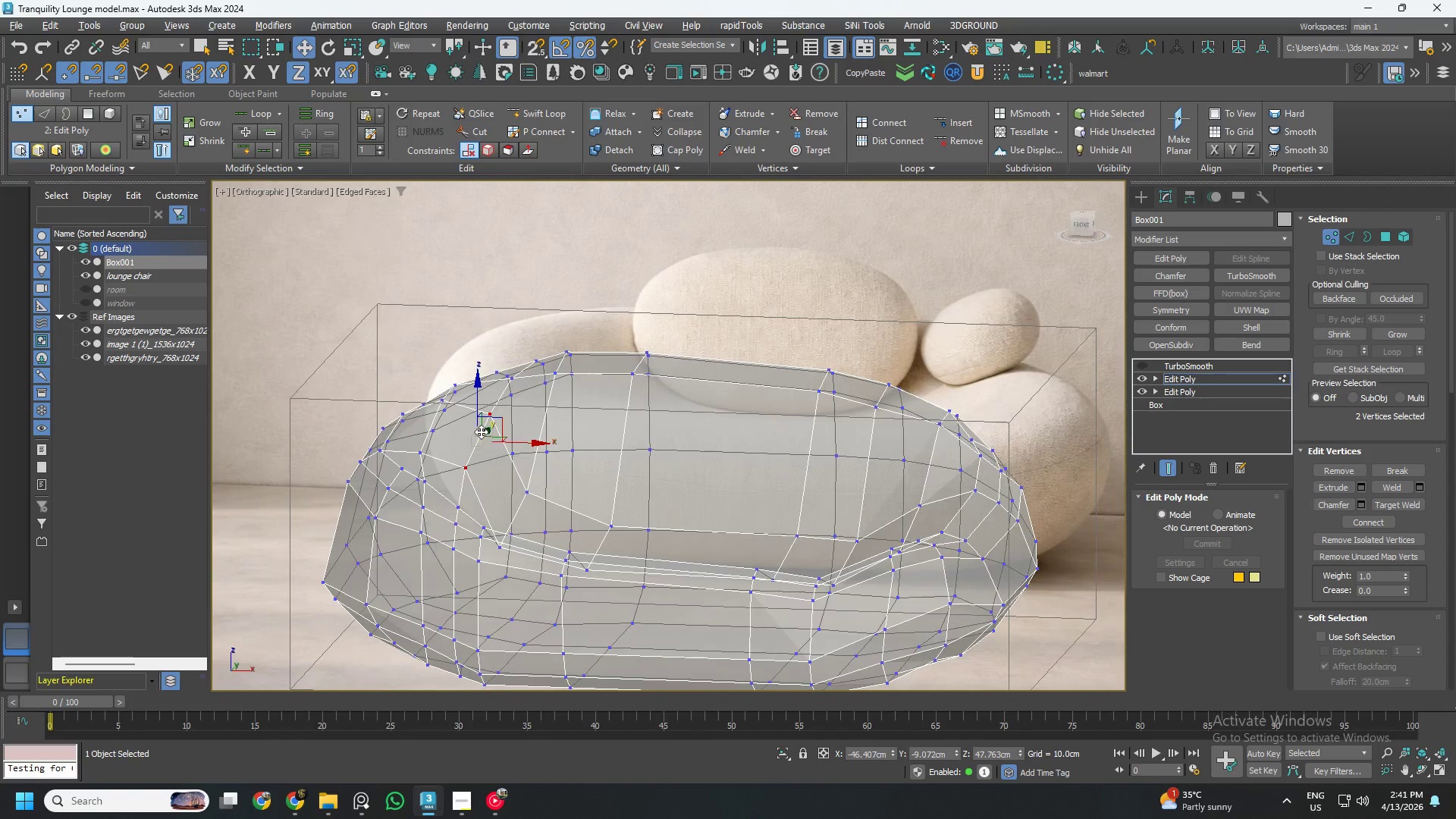 
key(Alt+AltLeft)
 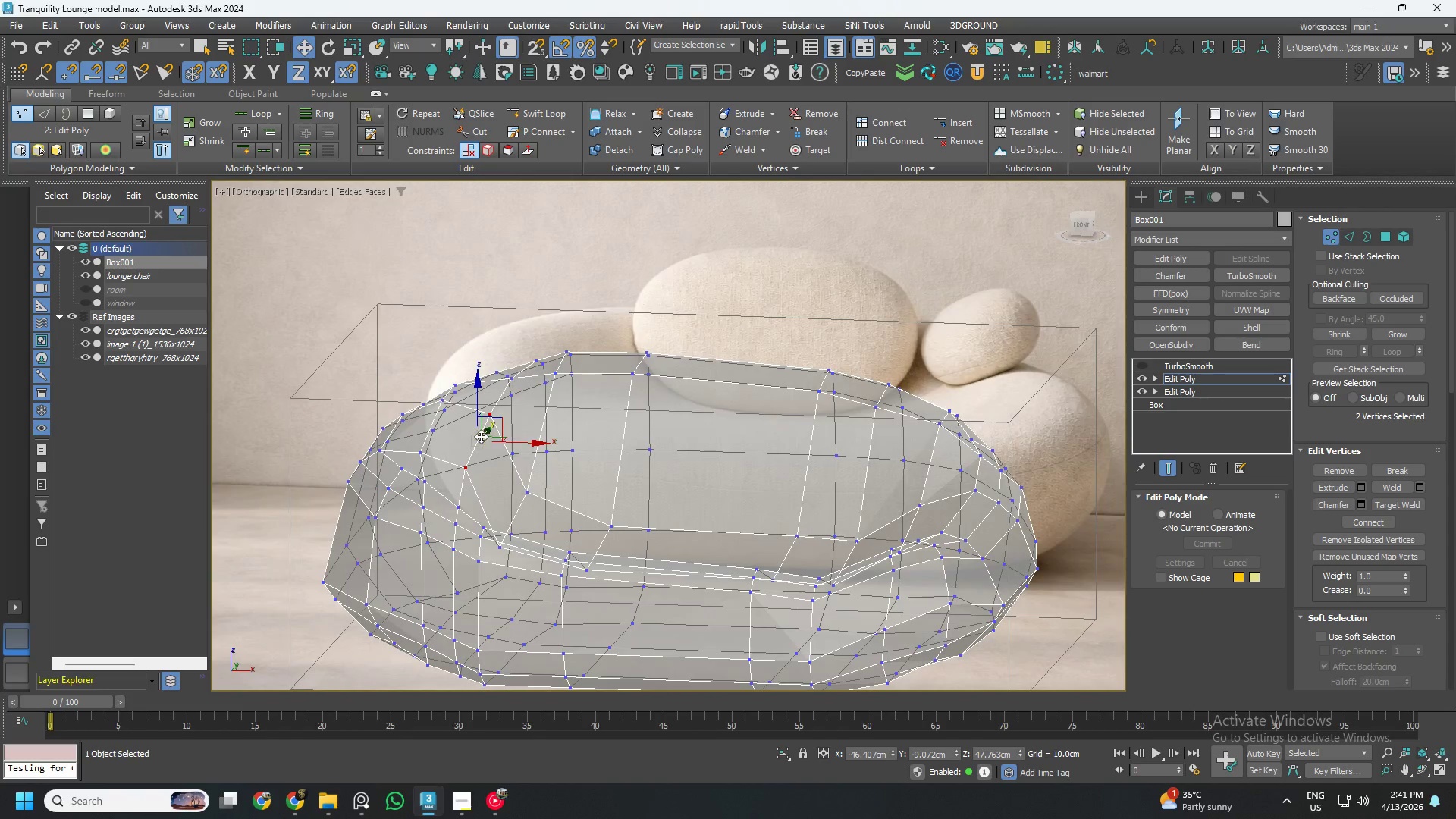 
key(Alt+AltLeft)
 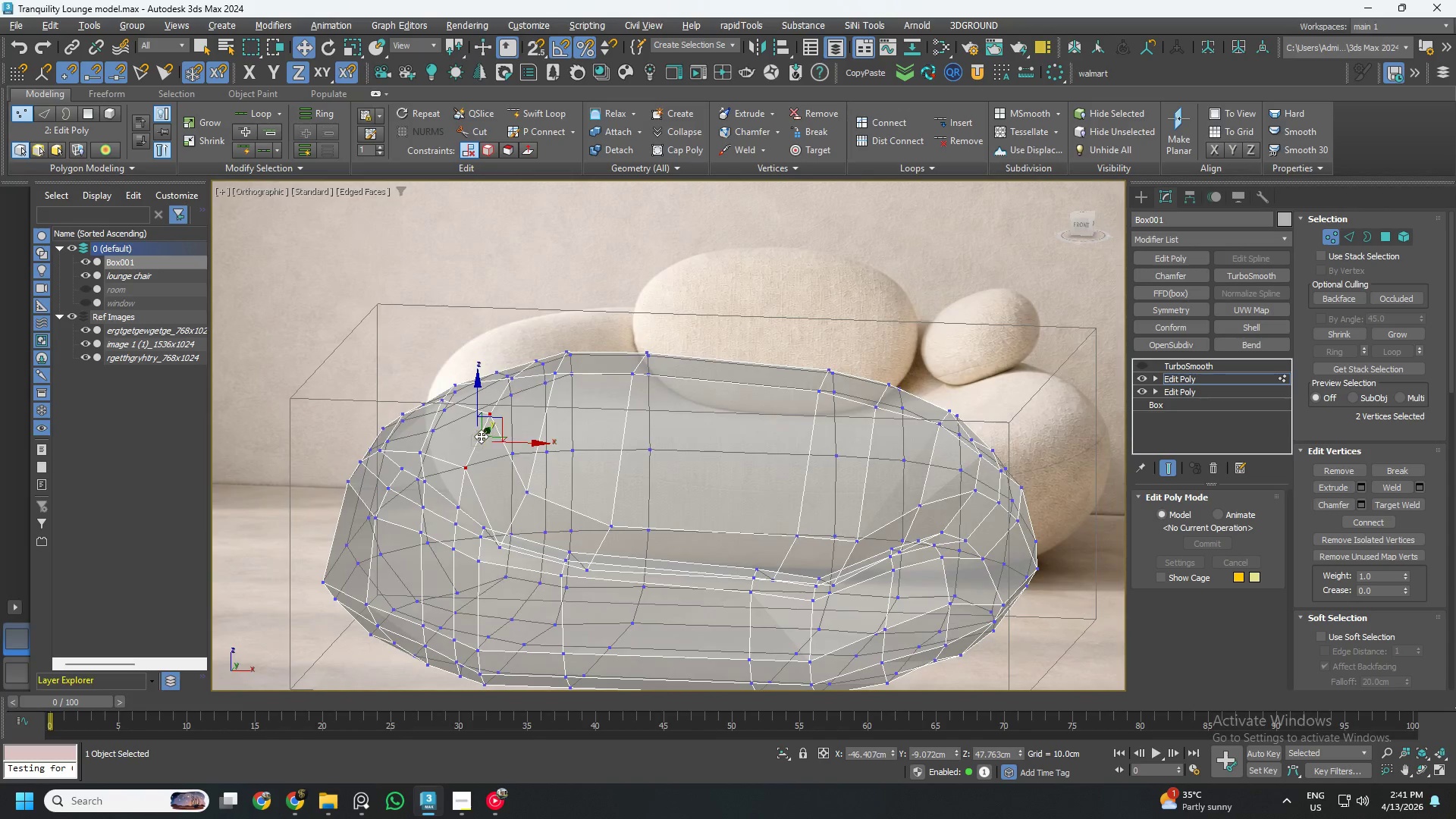 
key(Alt+AltLeft)
 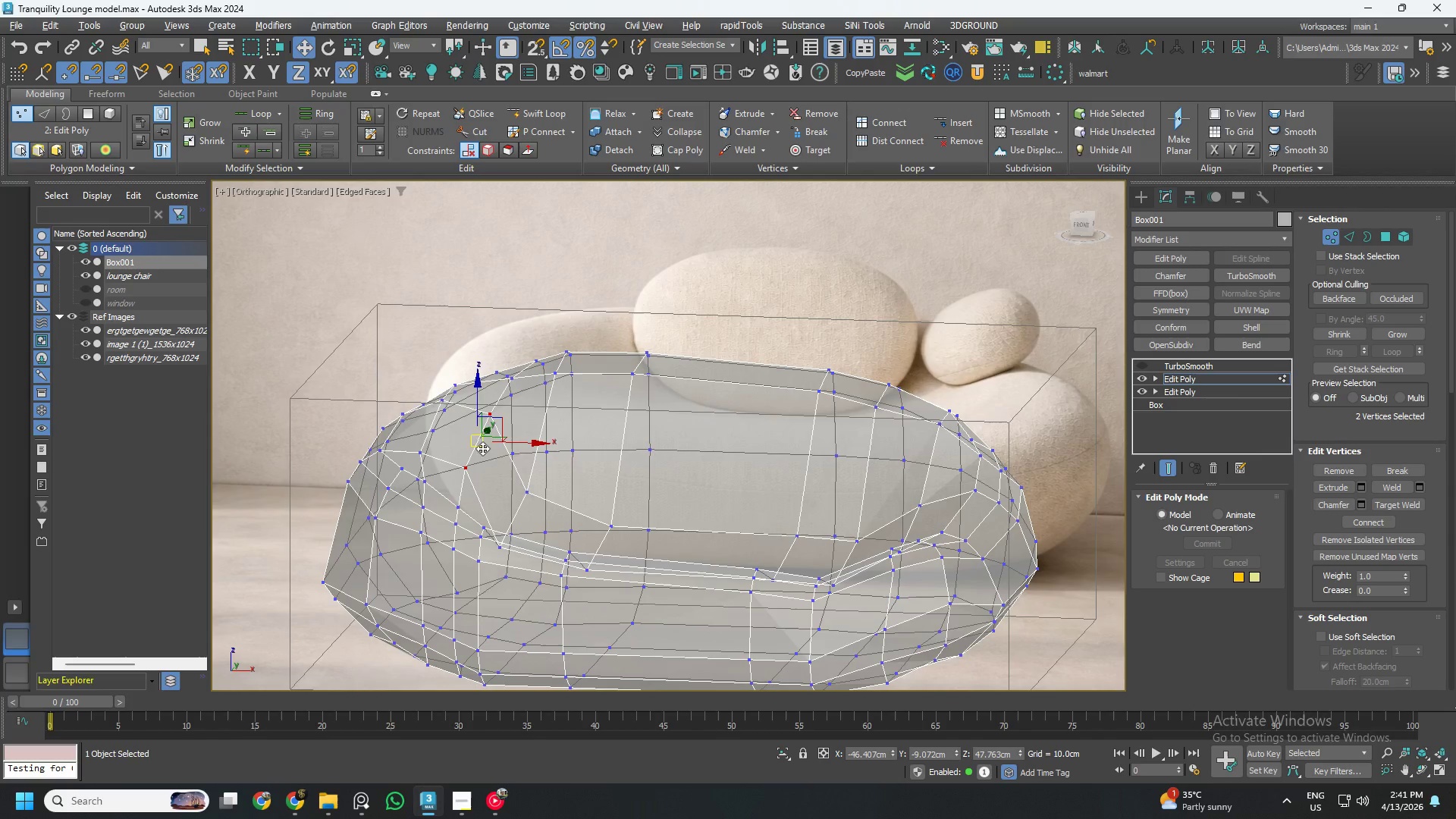 
key(Alt+AltLeft)
 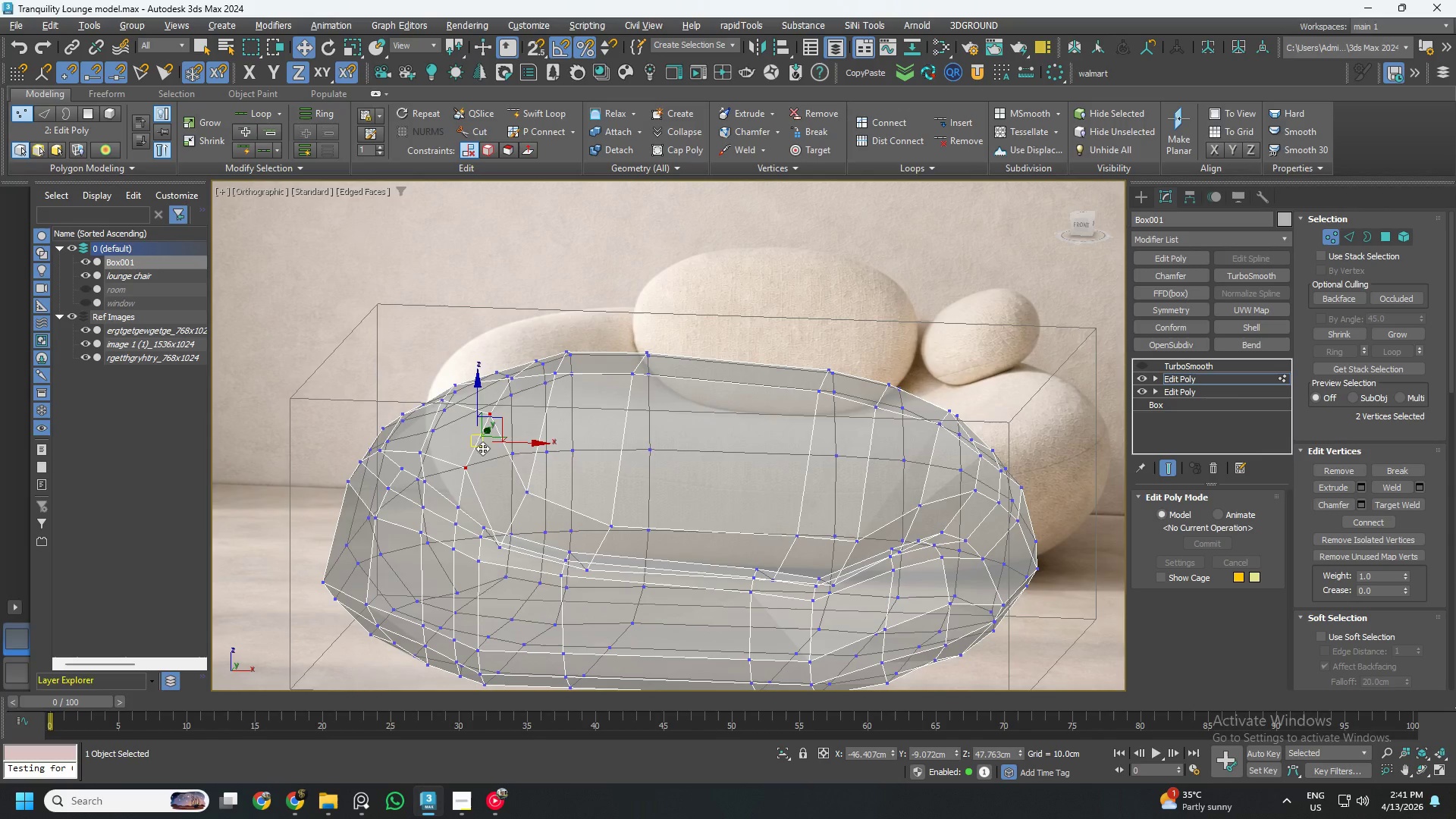 
key(Alt+AltLeft)
 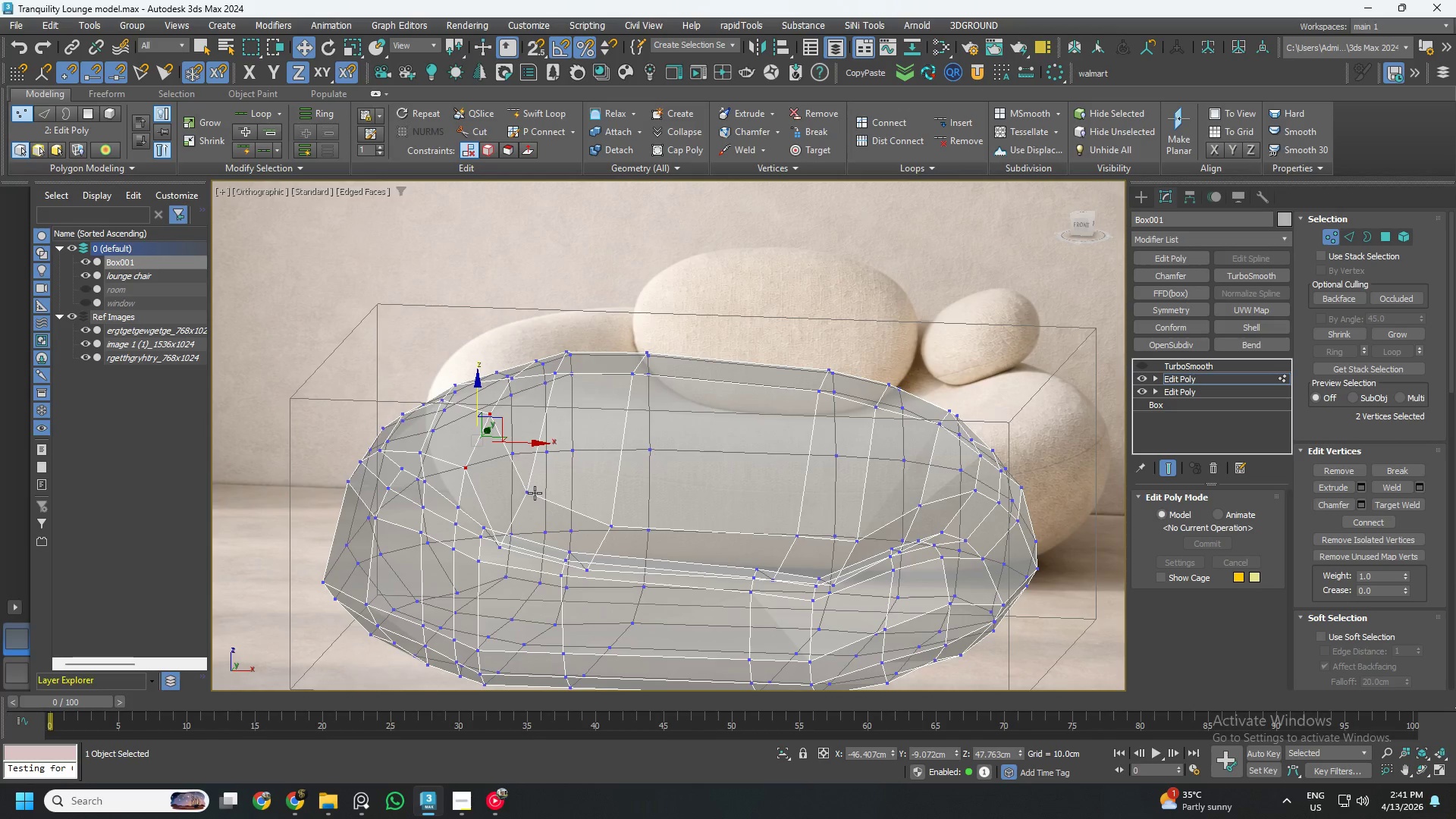 
hold_key(key=AltLeft, duration=1.5)
 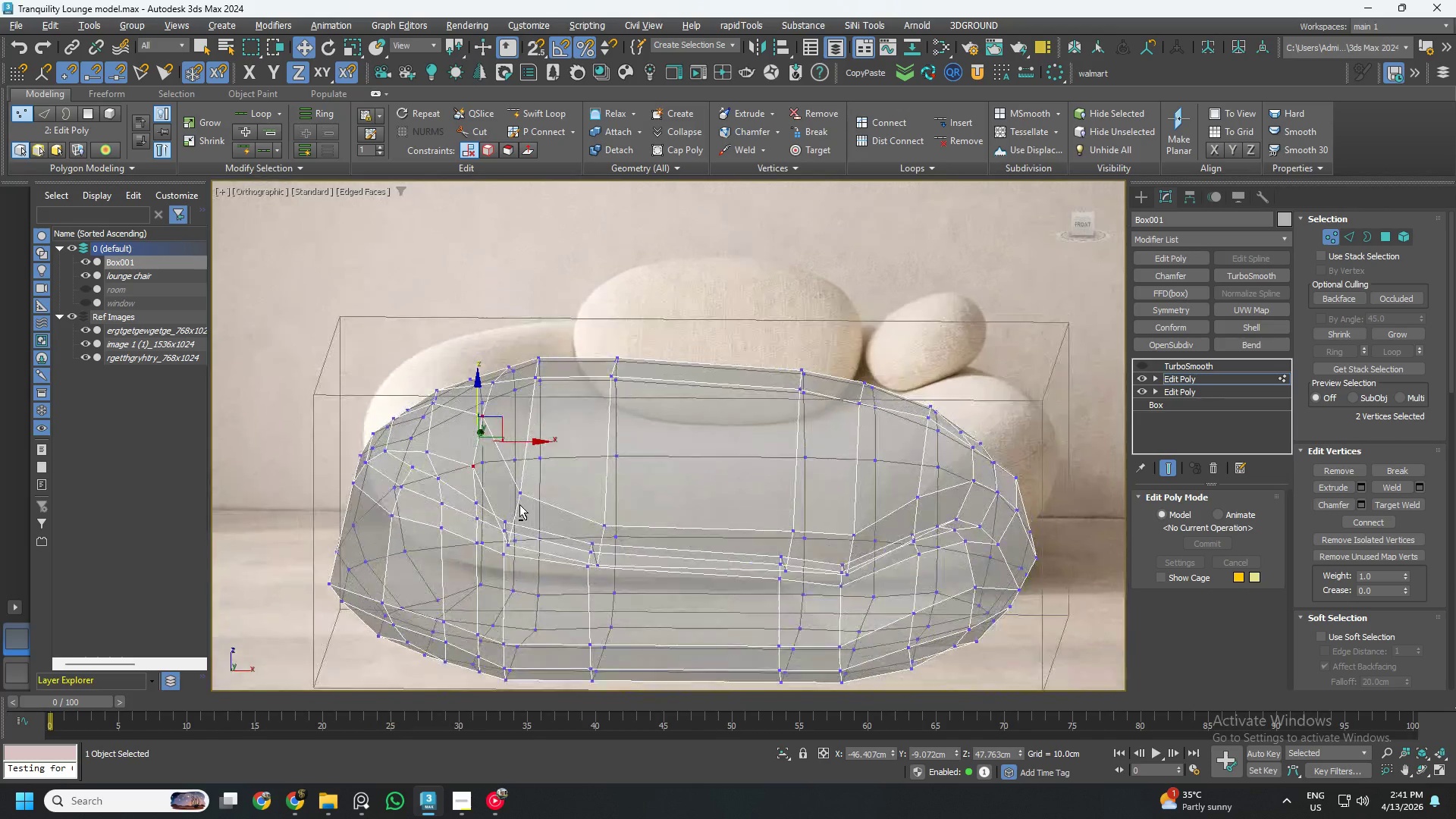 
hold_key(key=AltLeft, duration=0.69)
 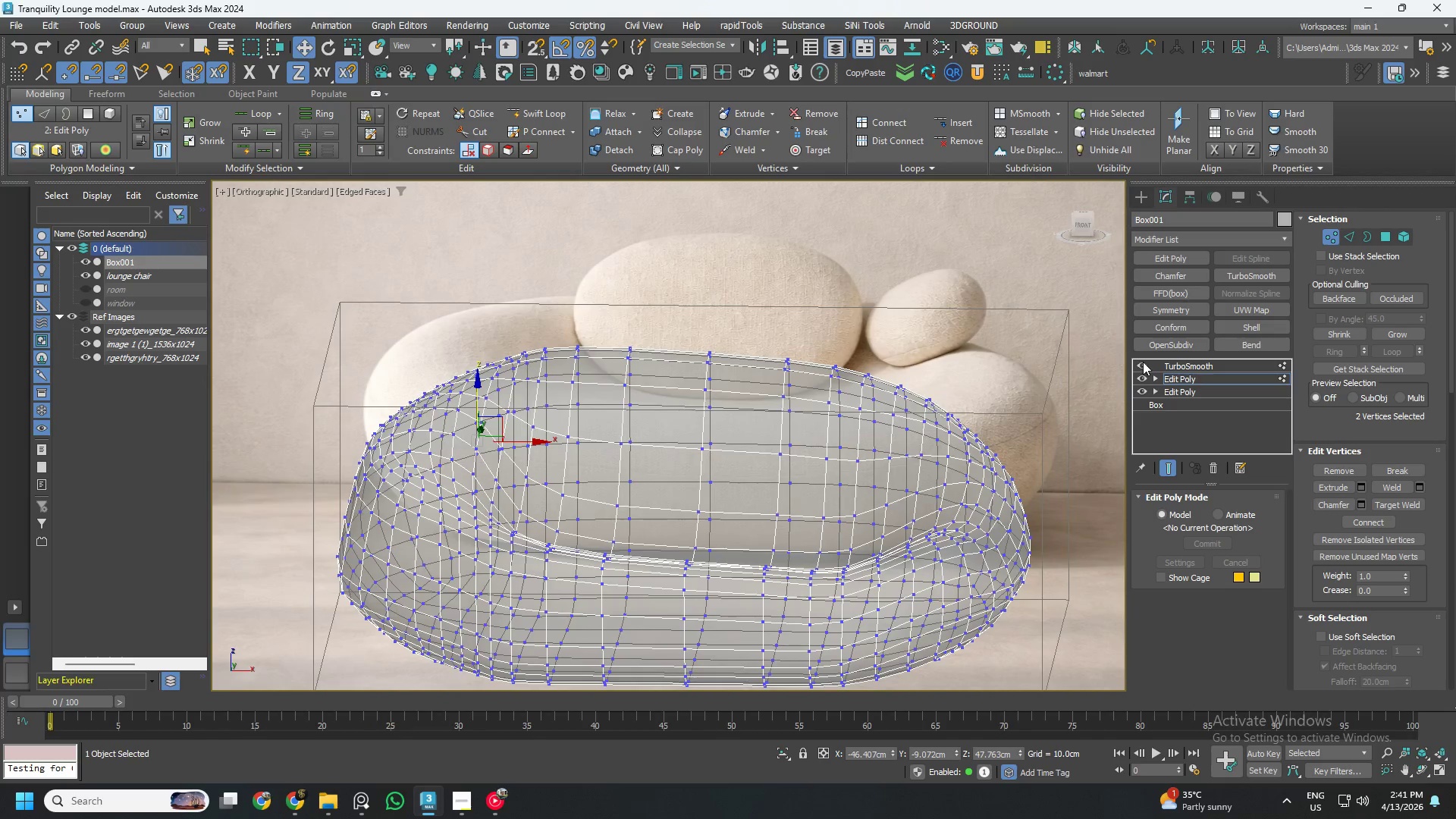 
hold_key(key=AltLeft, duration=1.5)
 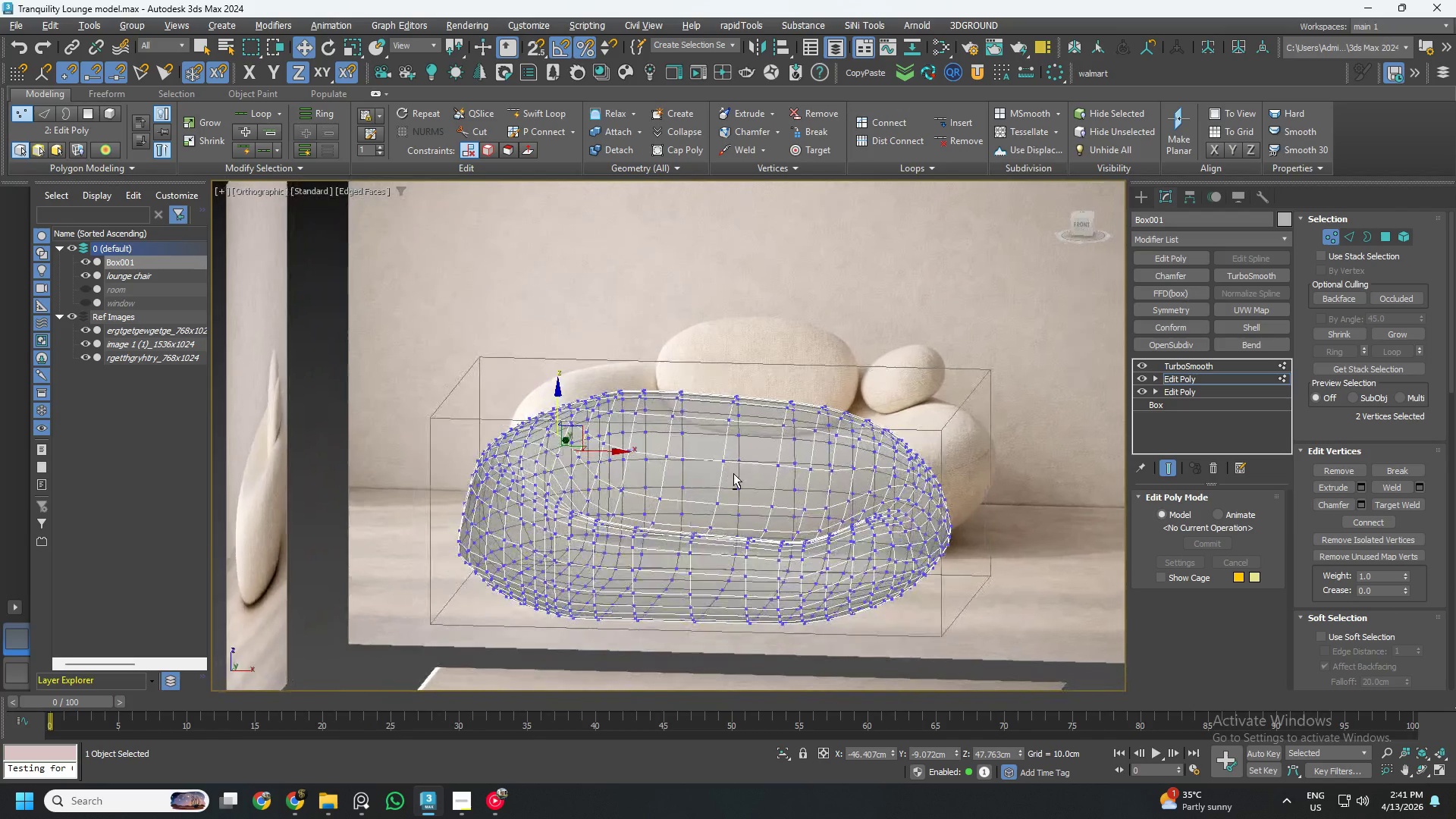 
scroll: coordinate [752, 471], scroll_direction: down, amount: 1.0
 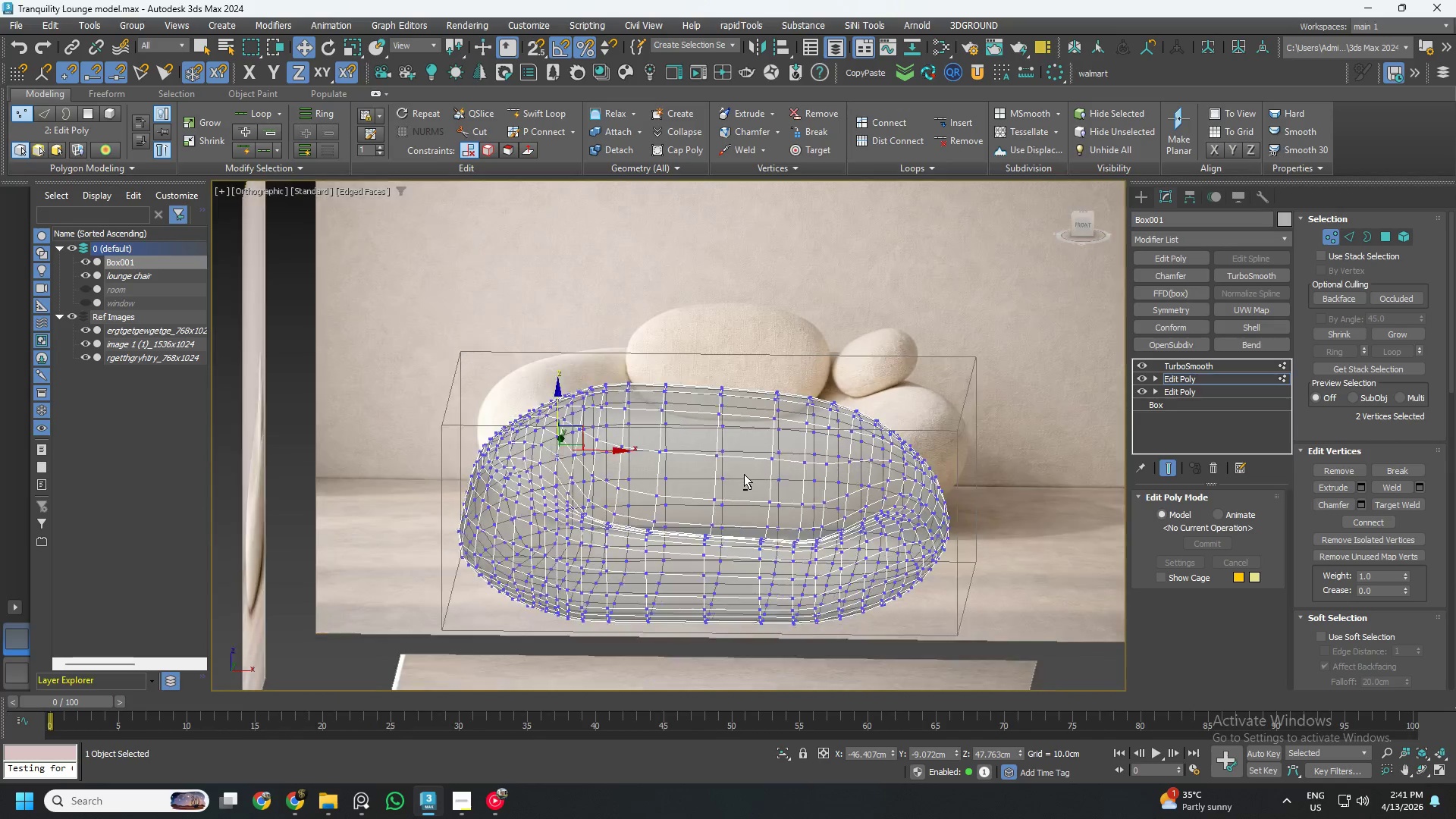 
hold_key(key=AltLeft, duration=1.41)
 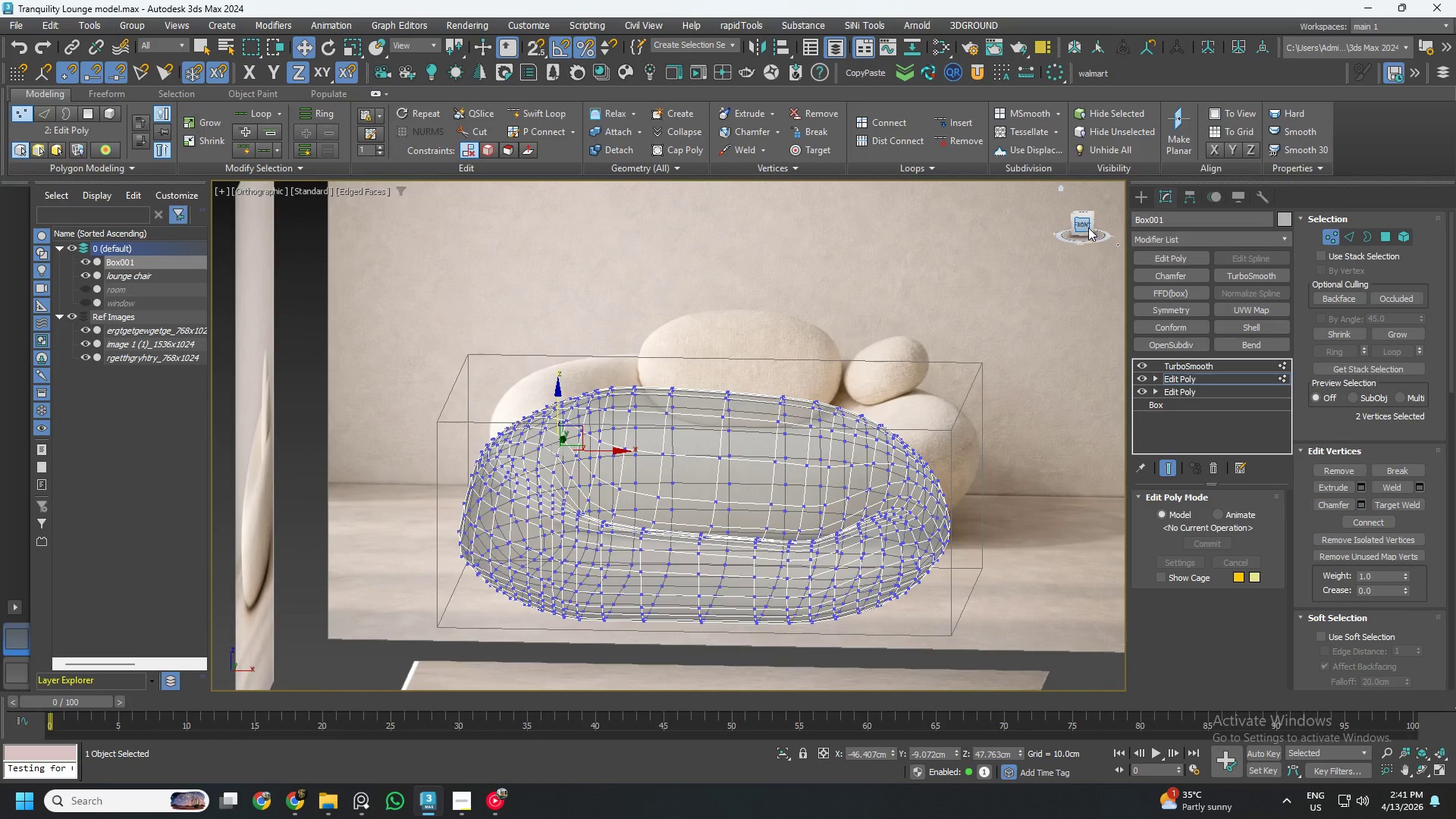 
left_click([1088, 226])
 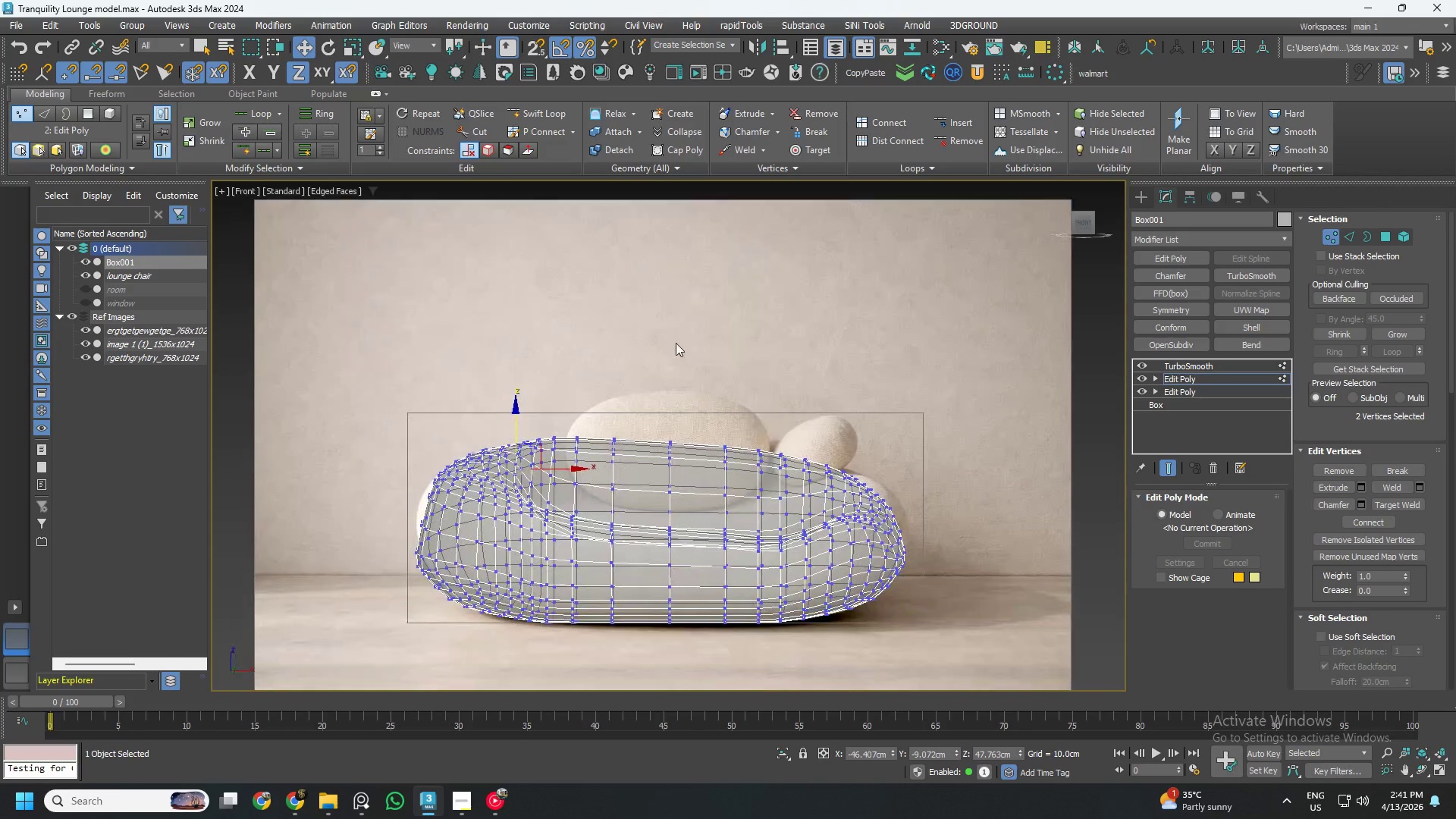 
scroll: coordinate [569, 516], scroll_direction: up, amount: 3.0
 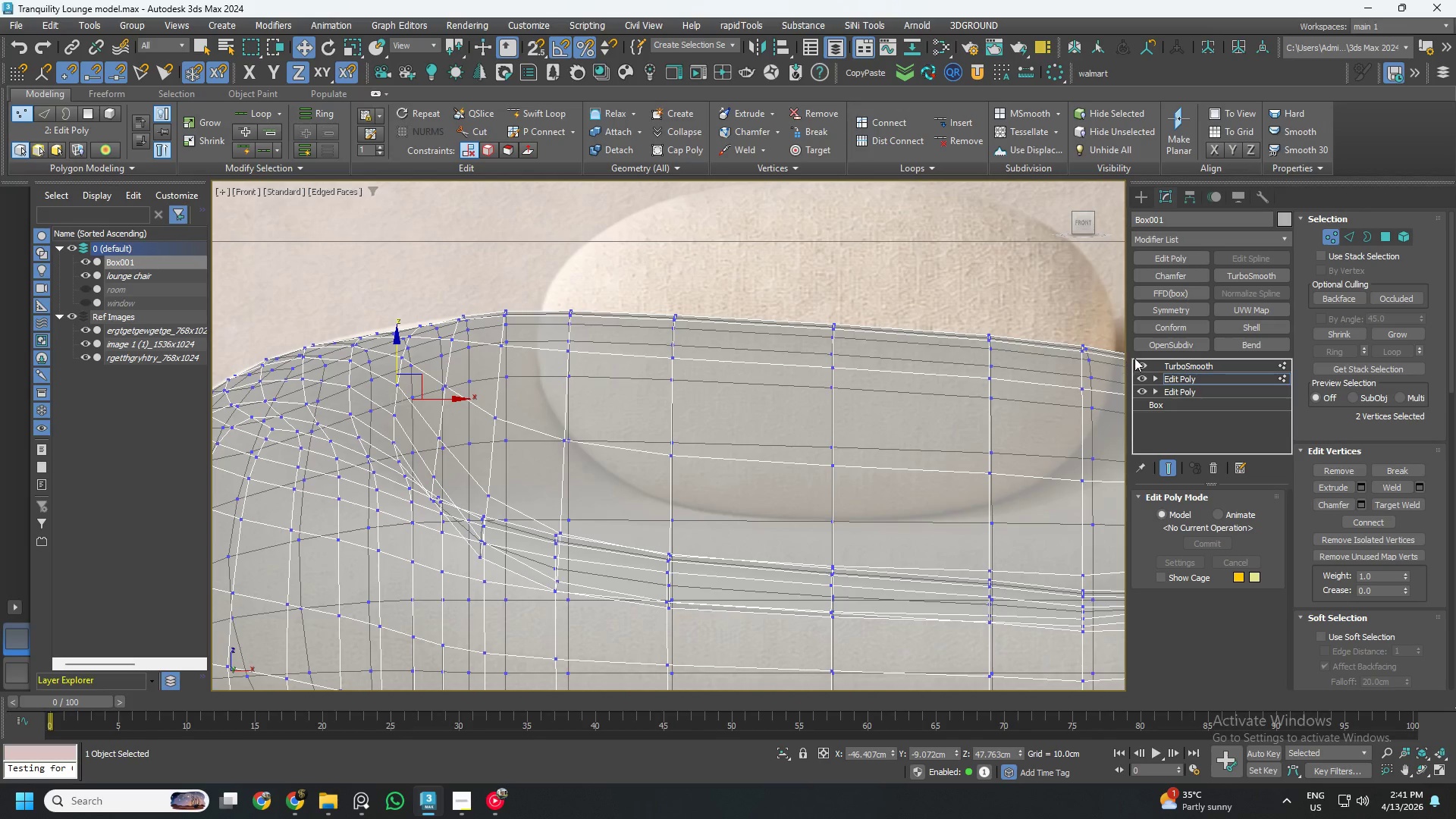 
left_click([1139, 362])
 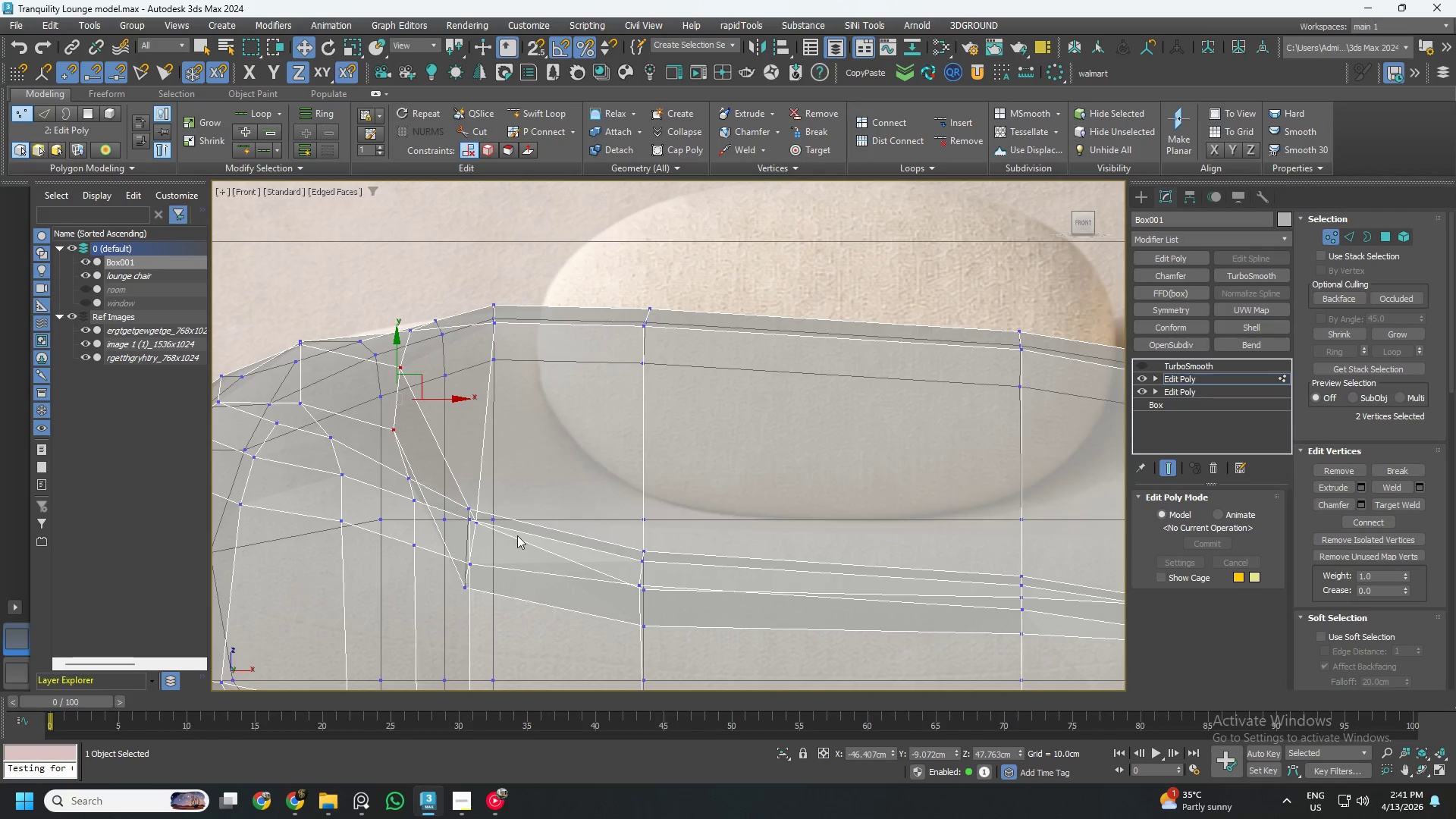 
hold_key(key=AltLeft, duration=0.36)
 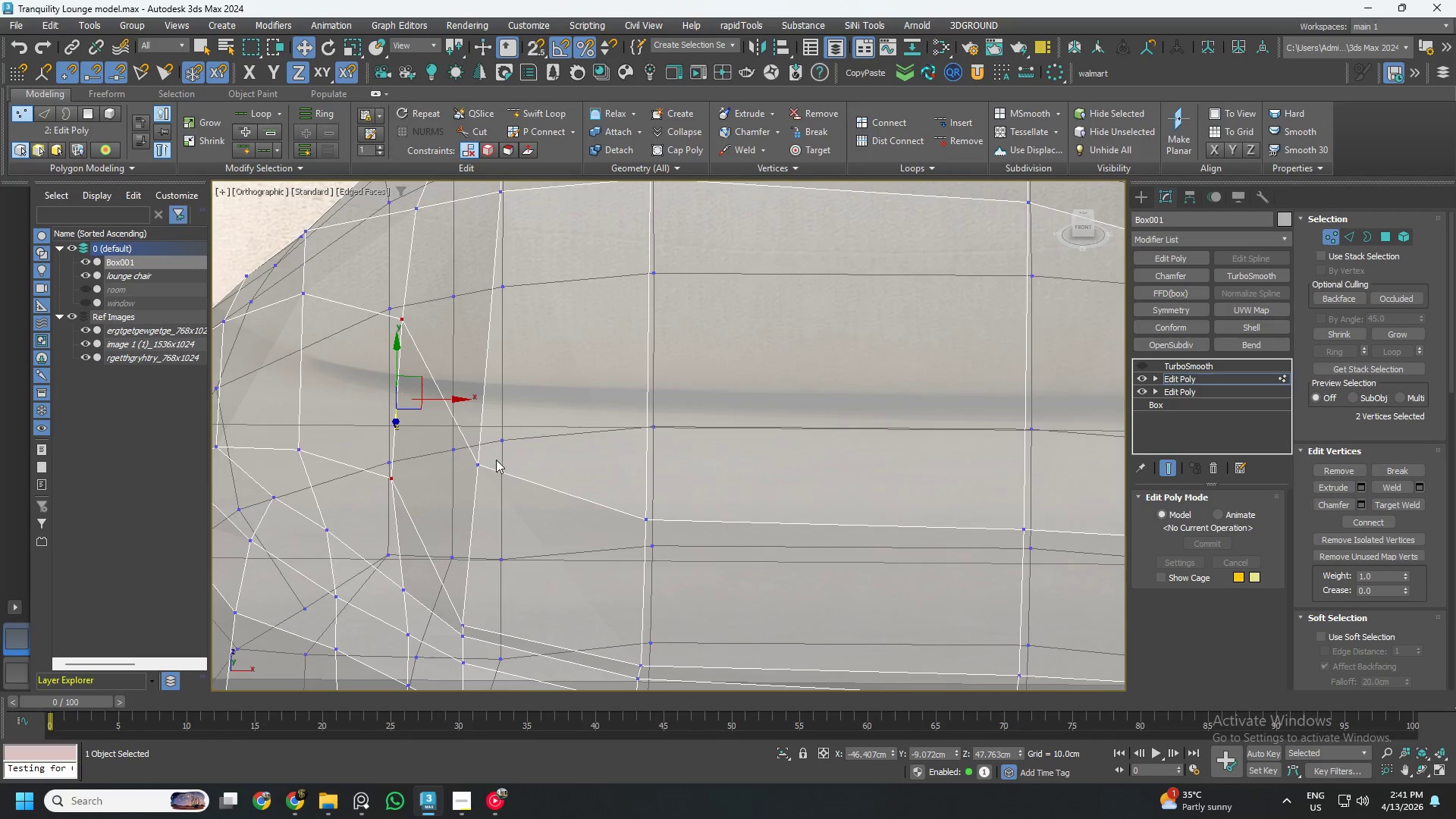 
left_click([494, 459])
 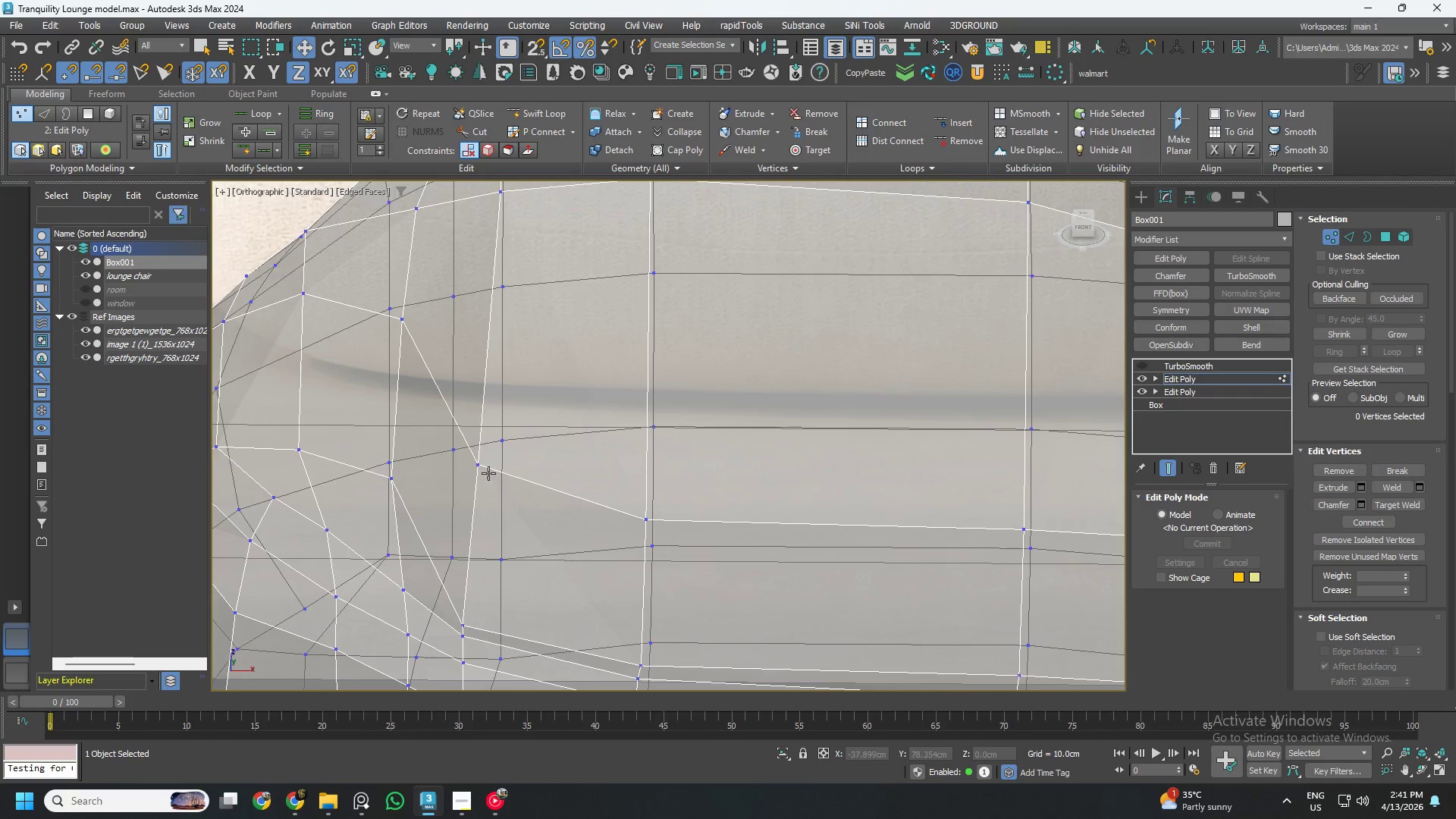 
left_click([485, 466])
 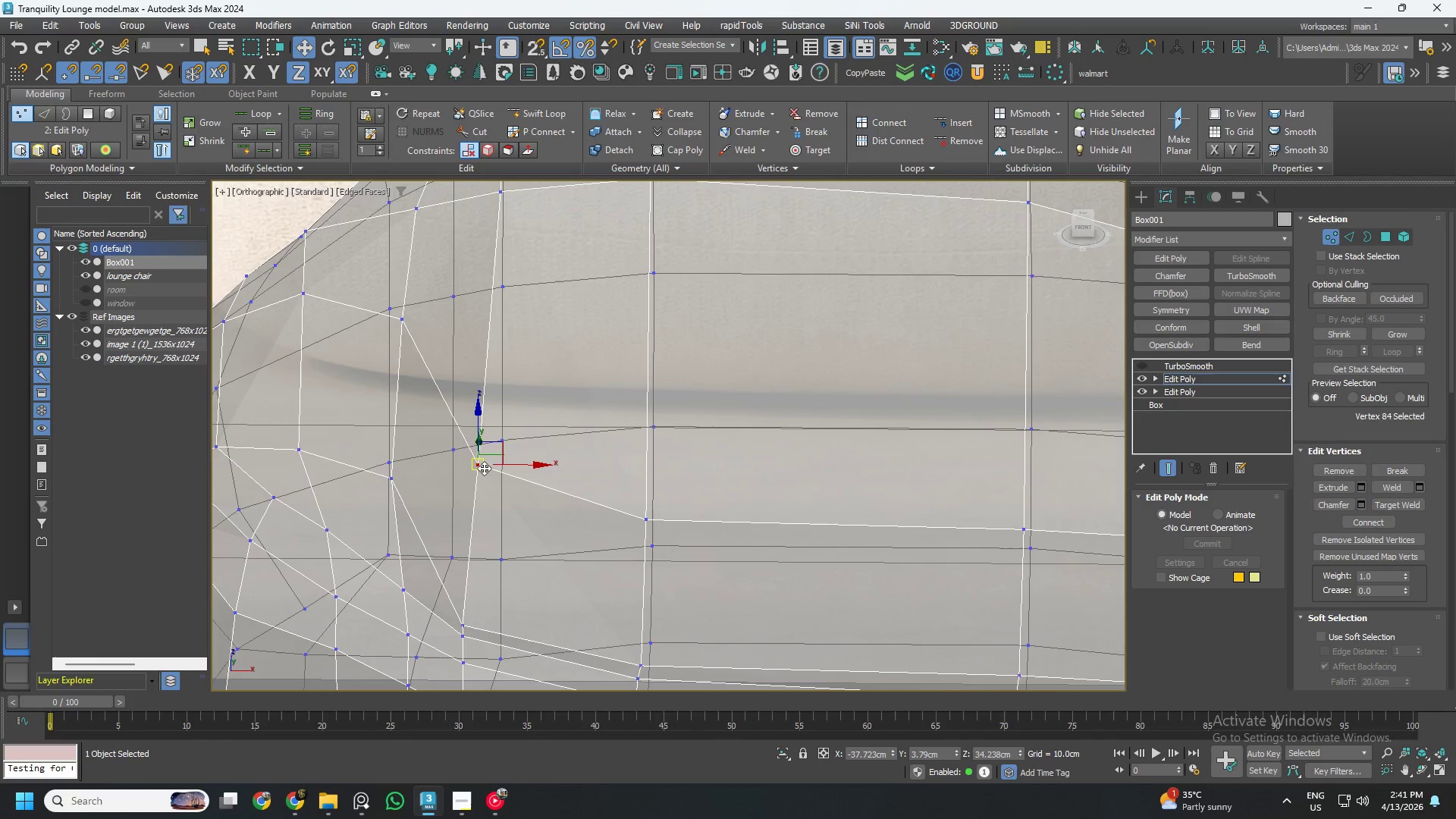 
hold_key(key=ControlLeft, duration=0.78)
left_click([463, 615])
 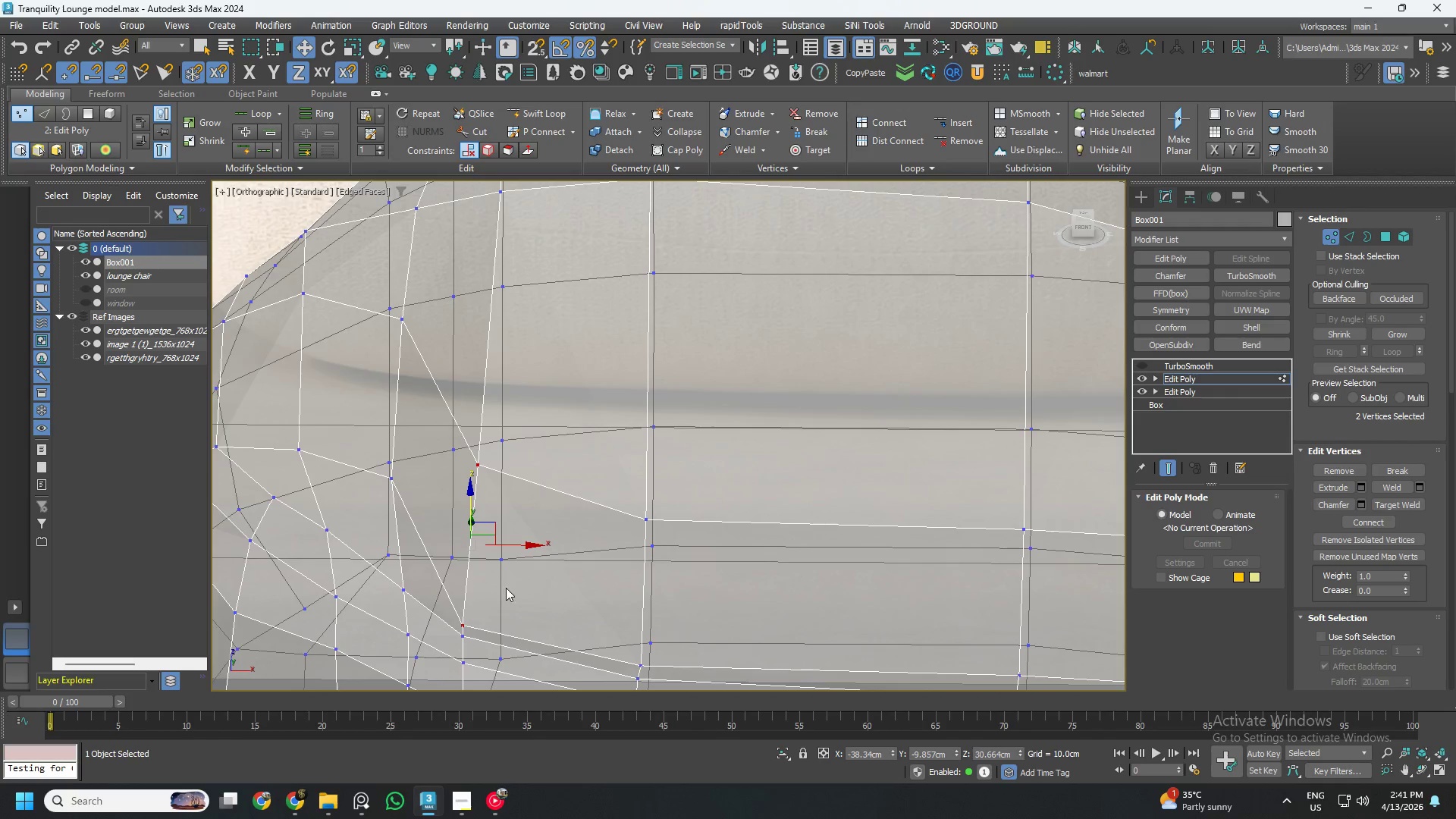 
scroll: coordinate [510, 584], scroll_direction: down, amount: 3.0
 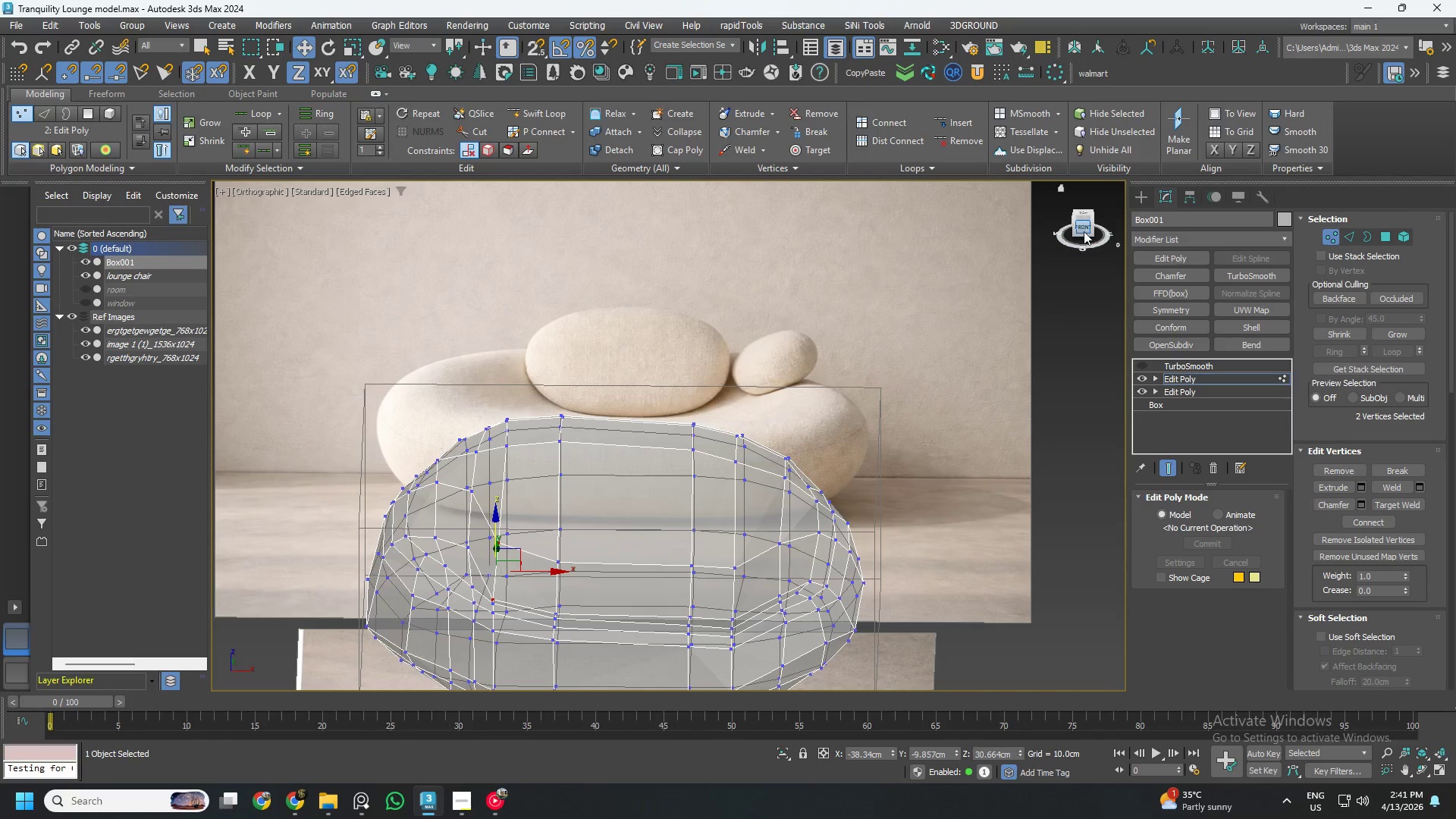 
left_click([1084, 229])
 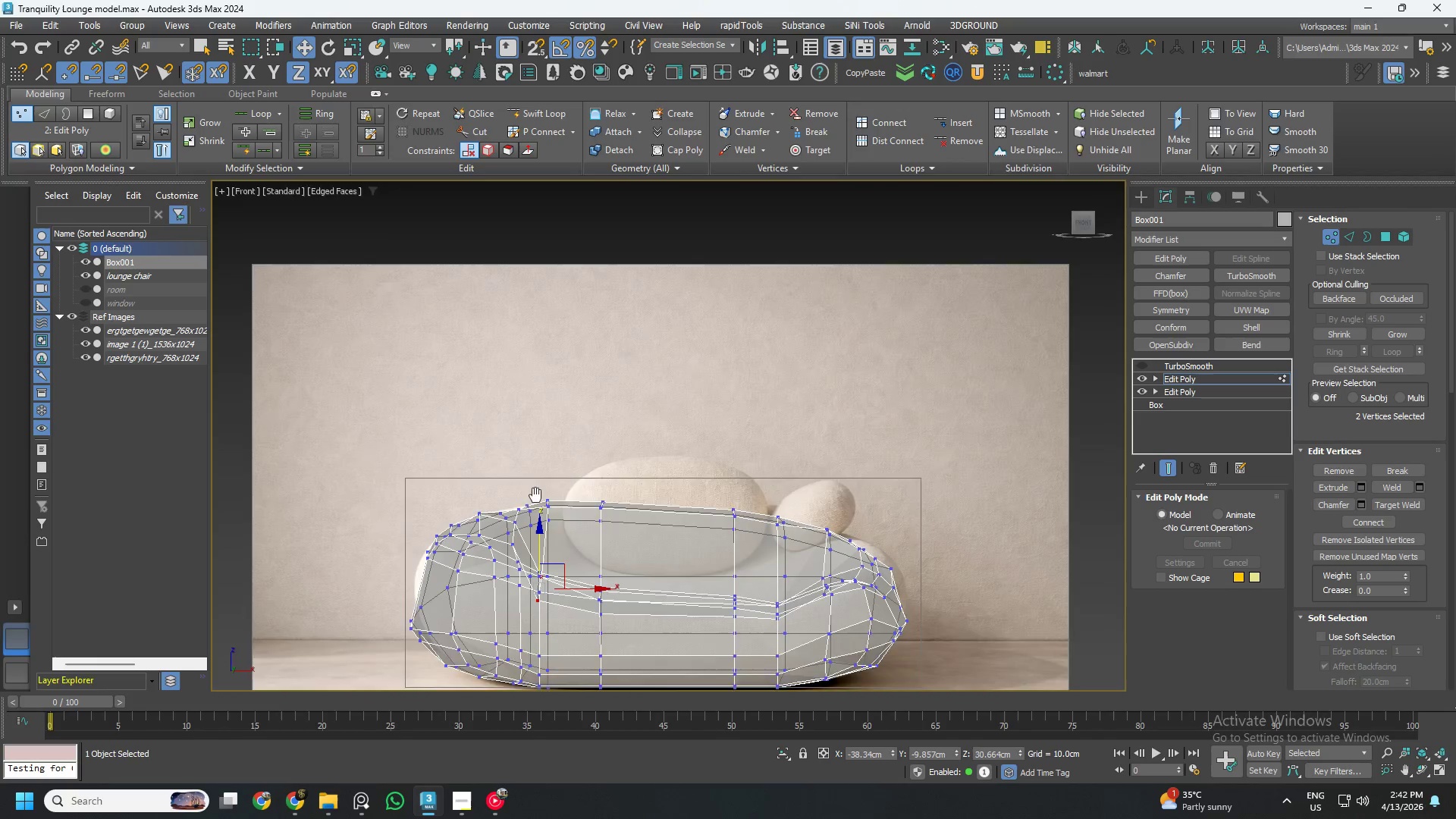 
scroll: coordinate [595, 496], scroll_direction: up, amount: 3.0
 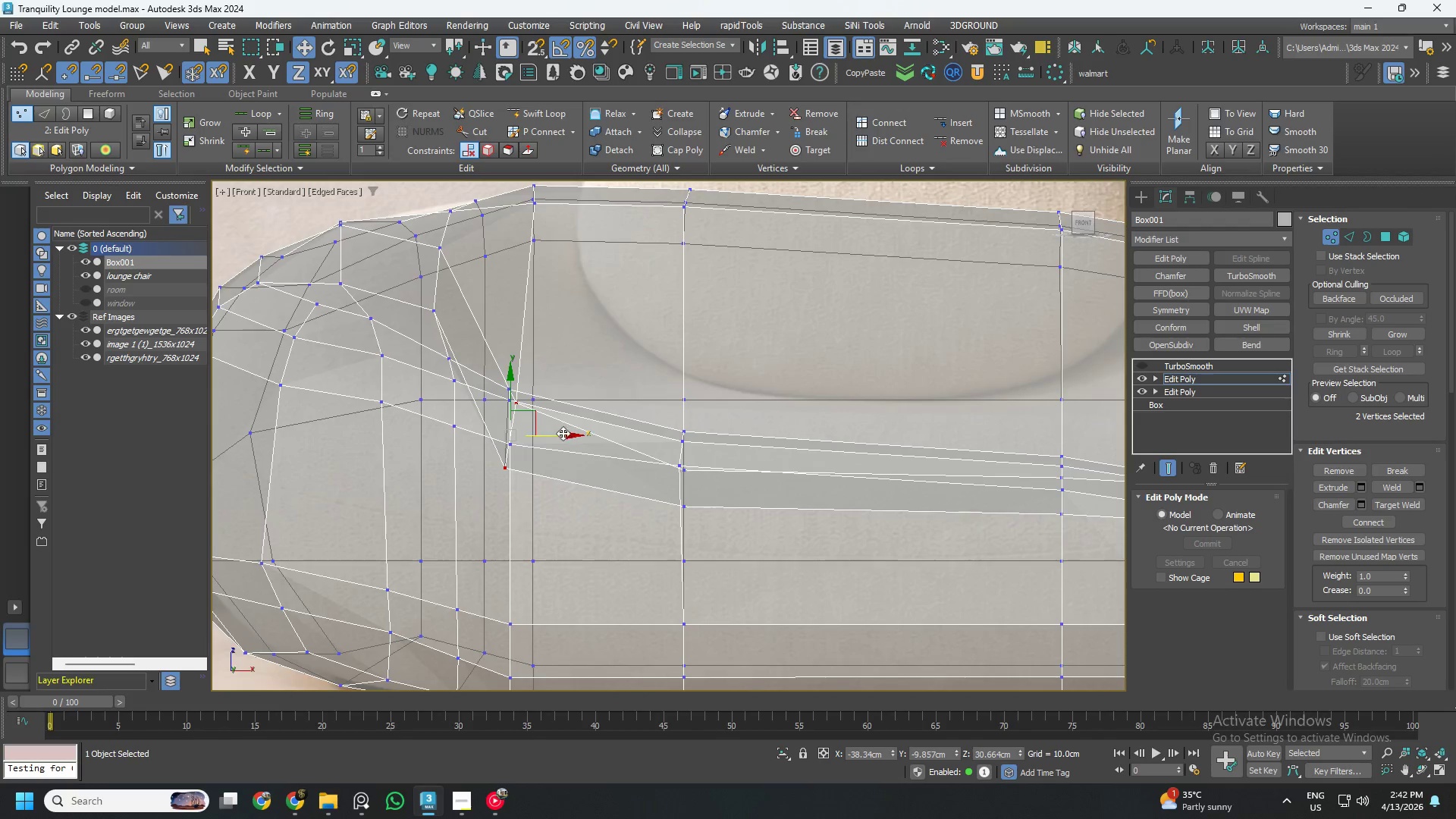 
left_click_drag(start_coordinate=[563, 433], to_coordinate=[601, 437])
 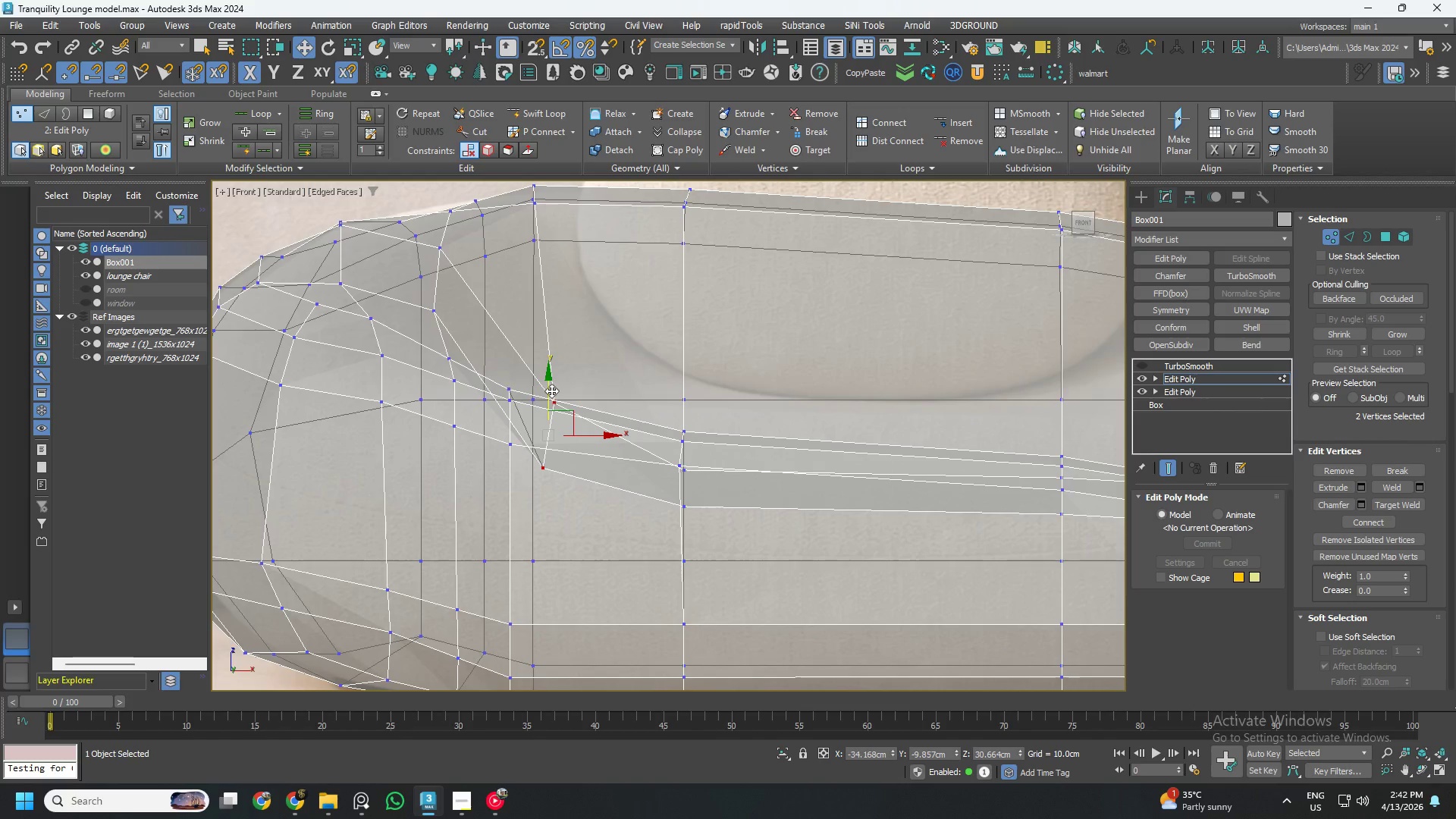 
left_click_drag(start_coordinate=[548, 391], to_coordinate=[548, 363])
 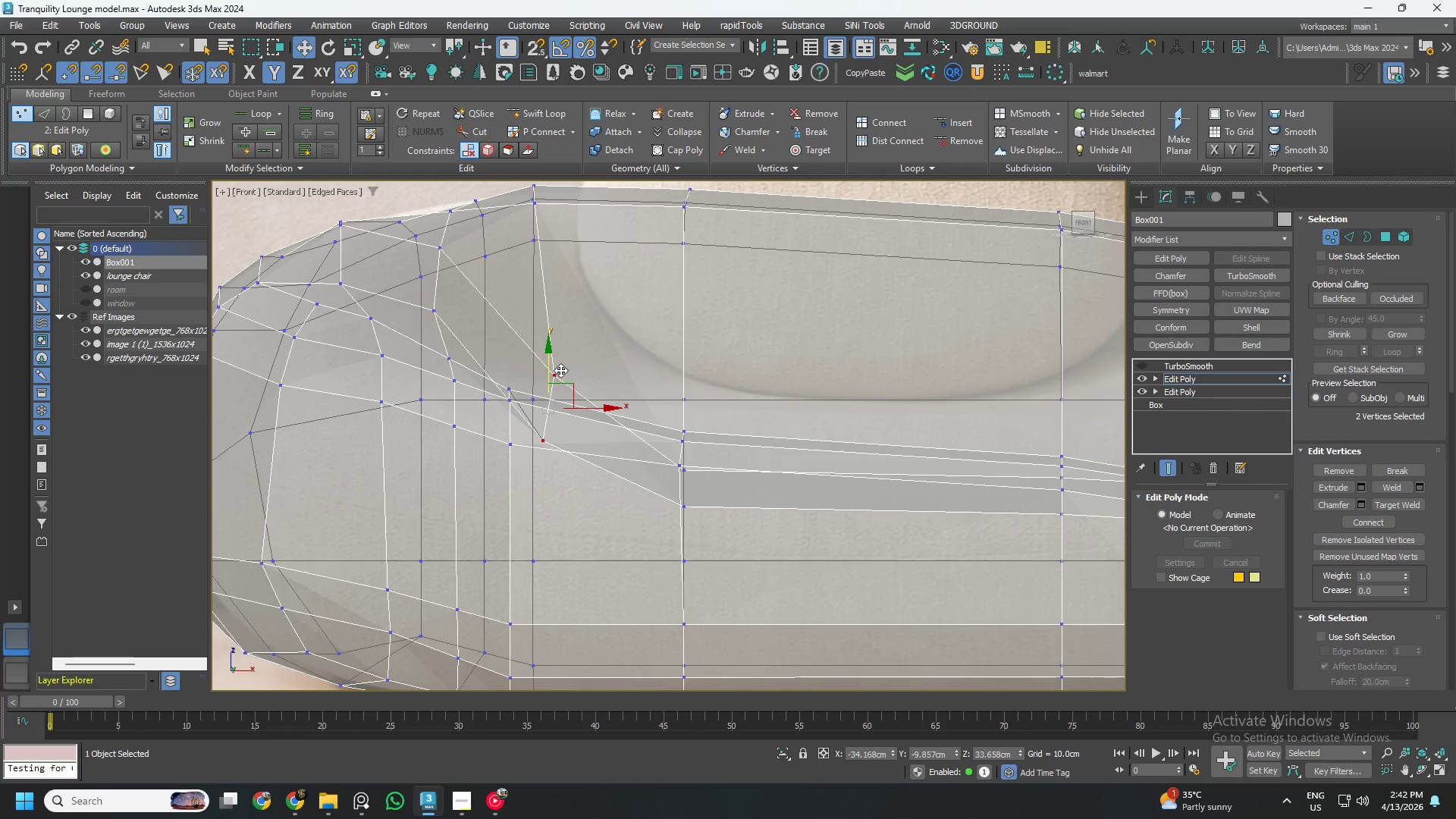 
left_click([560, 371])
 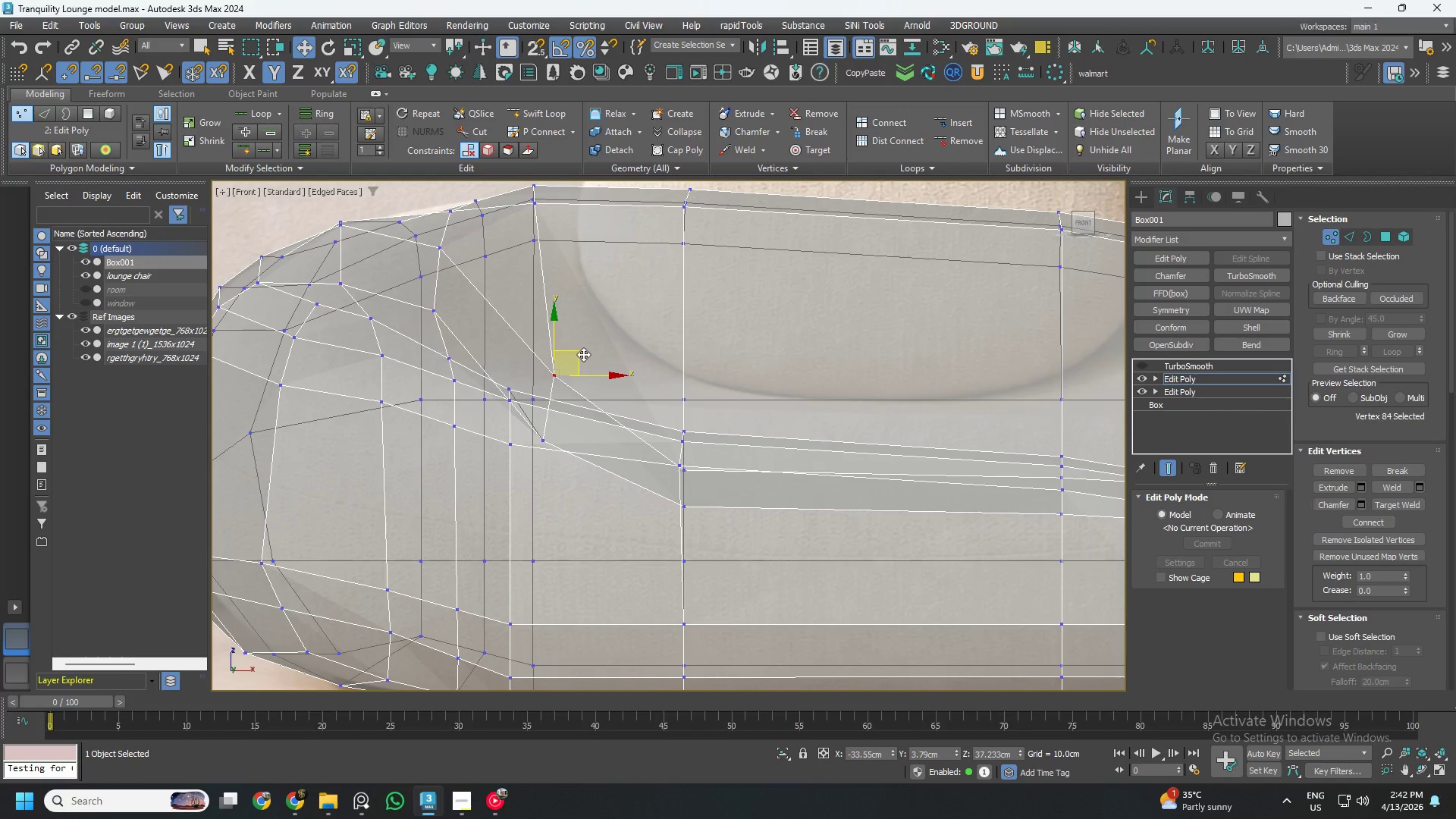 
left_click_drag(start_coordinate=[583, 353], to_coordinate=[570, 362])
 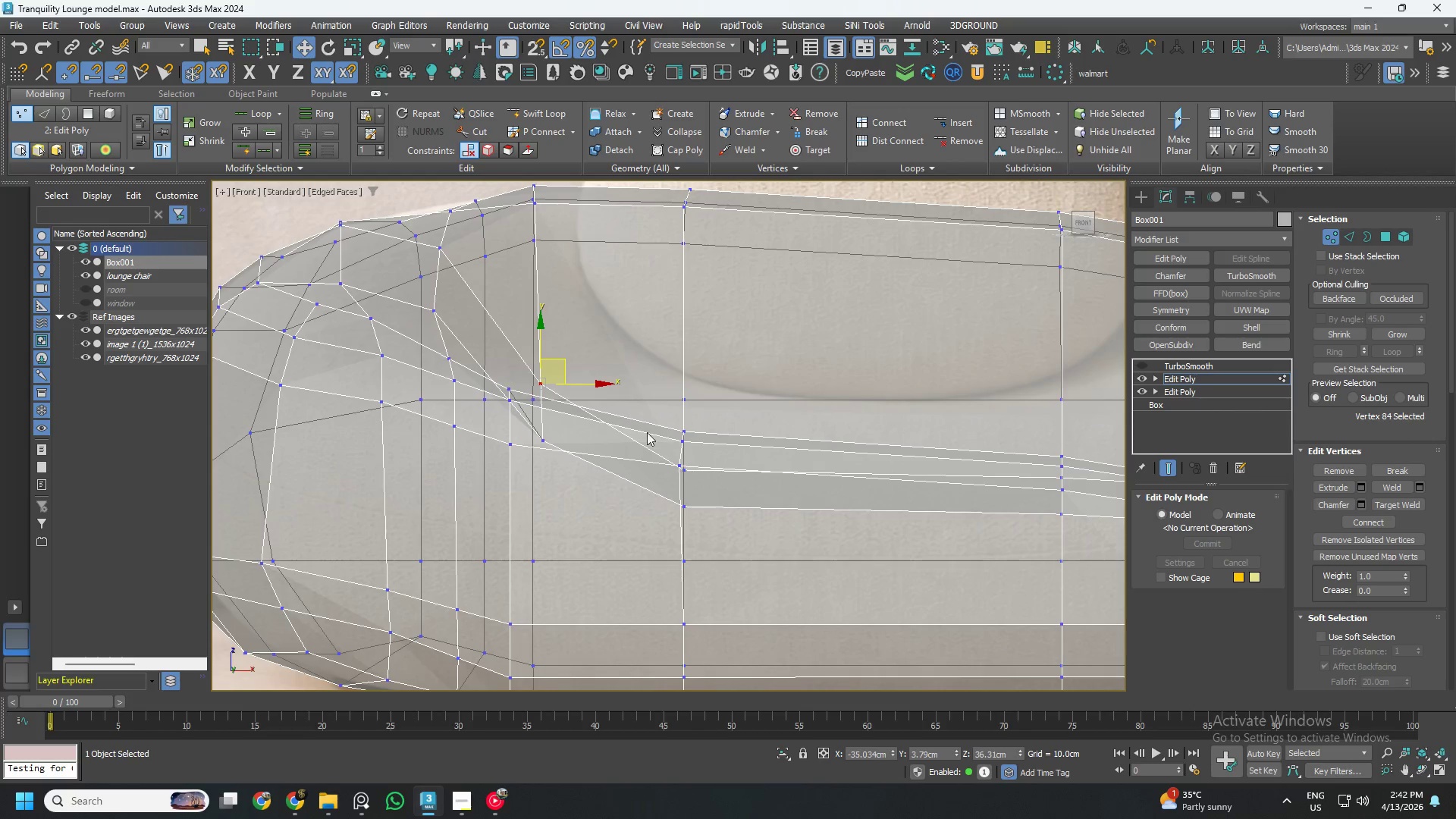 
hold_key(key=AltLeft, duration=0.69)
 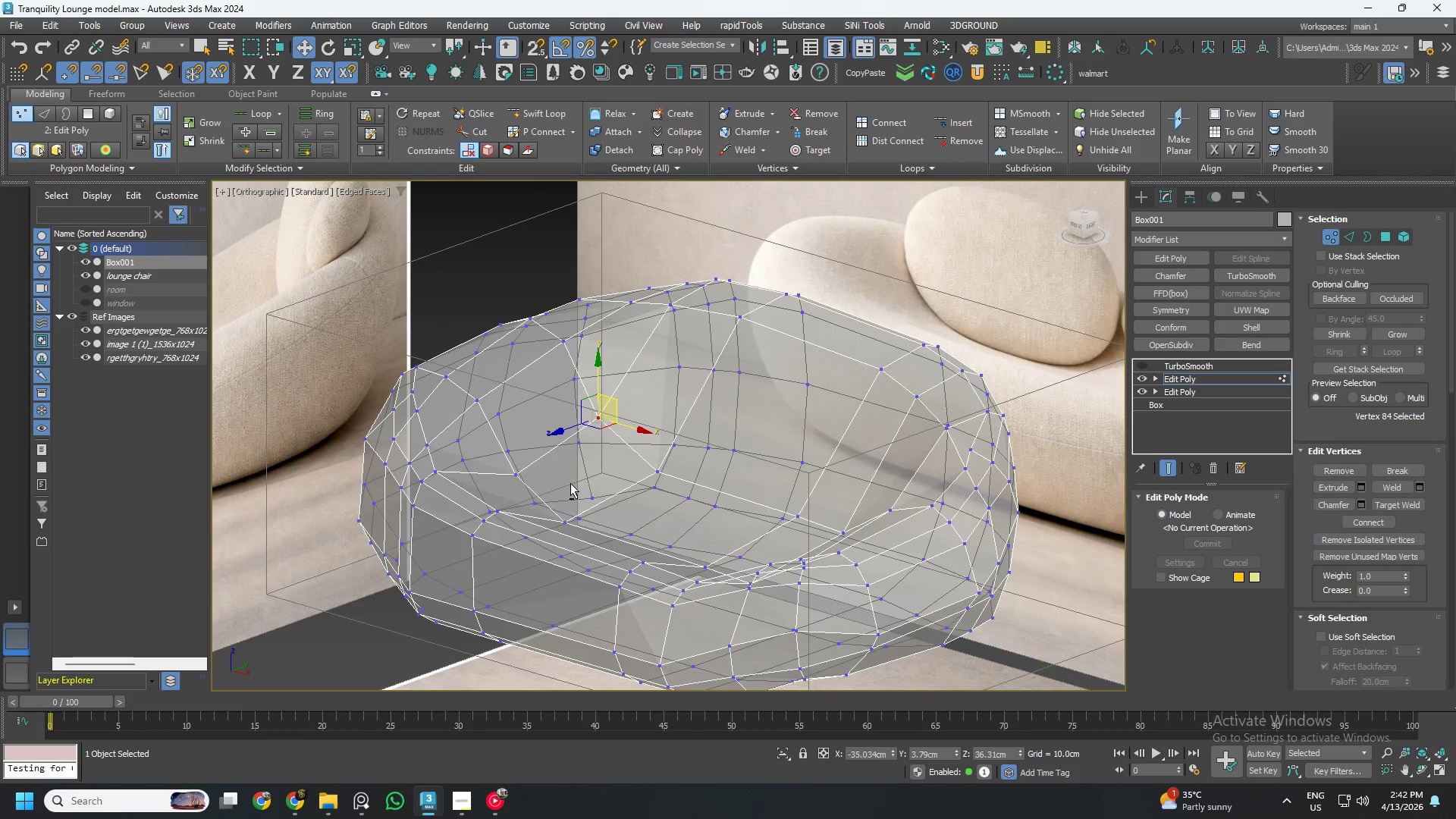 
scroll: coordinate [653, 451], scroll_direction: down, amount: 2.0
 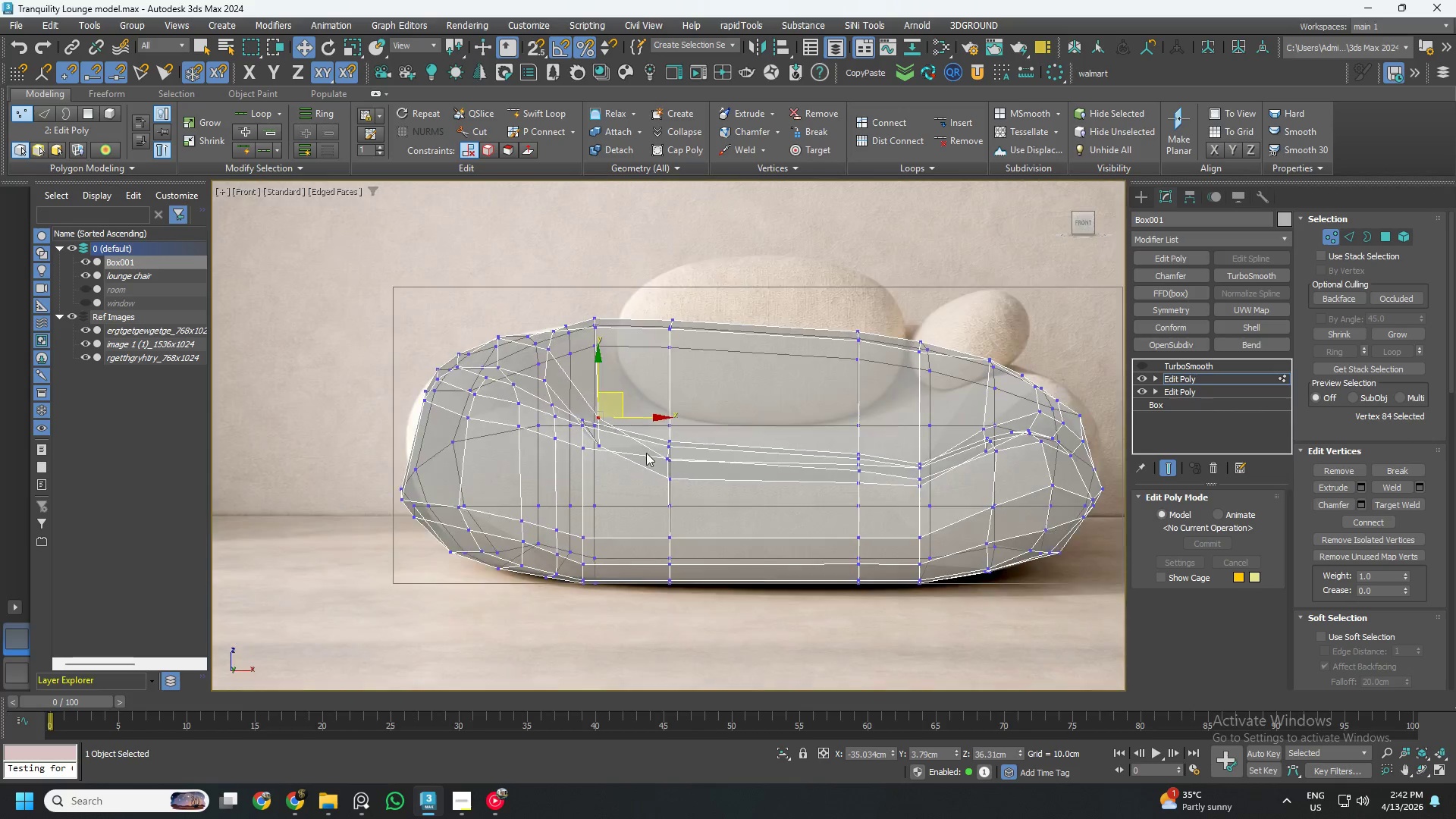 
key(Control+ControlLeft)
 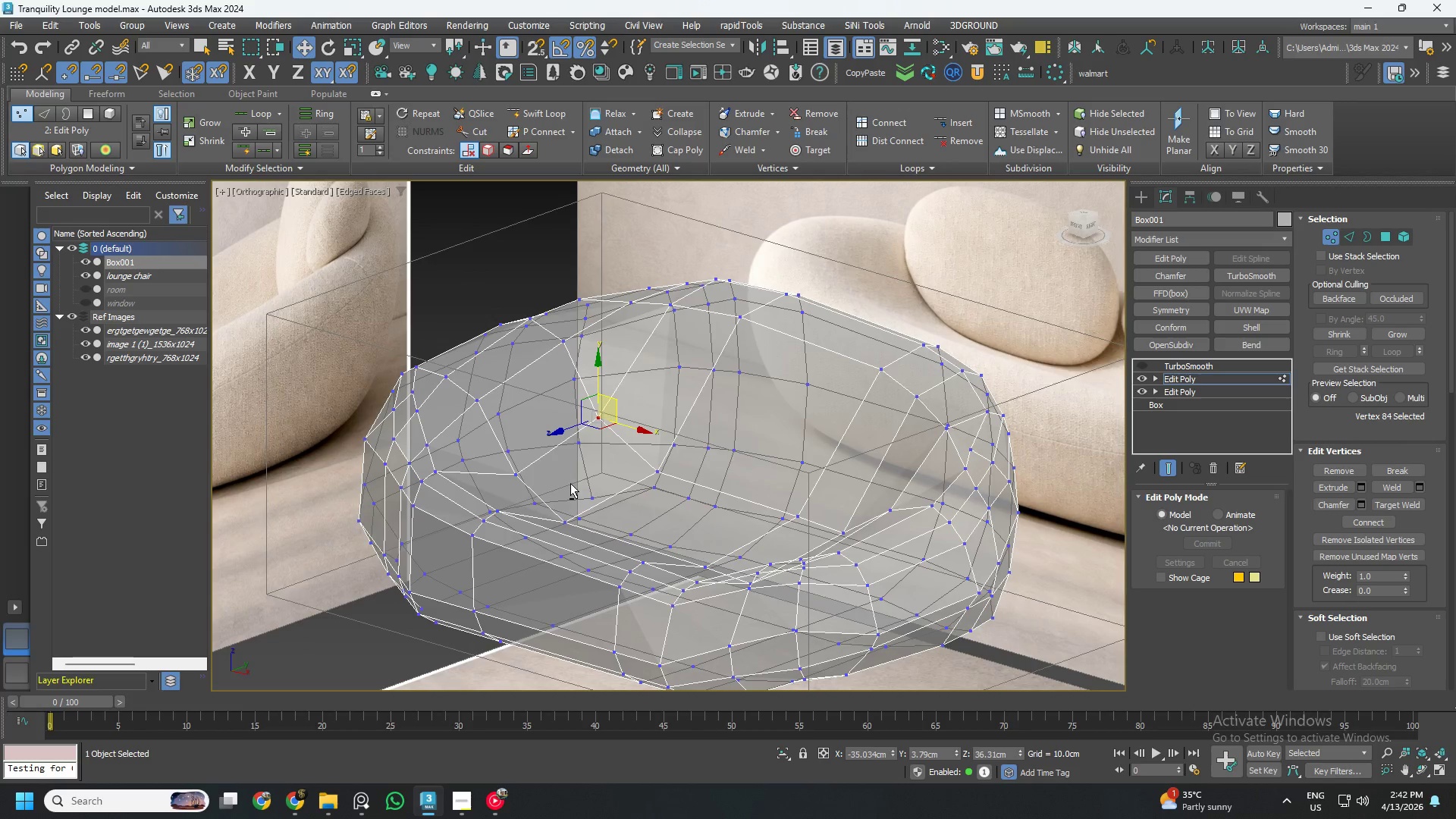 
key(Control+S)
 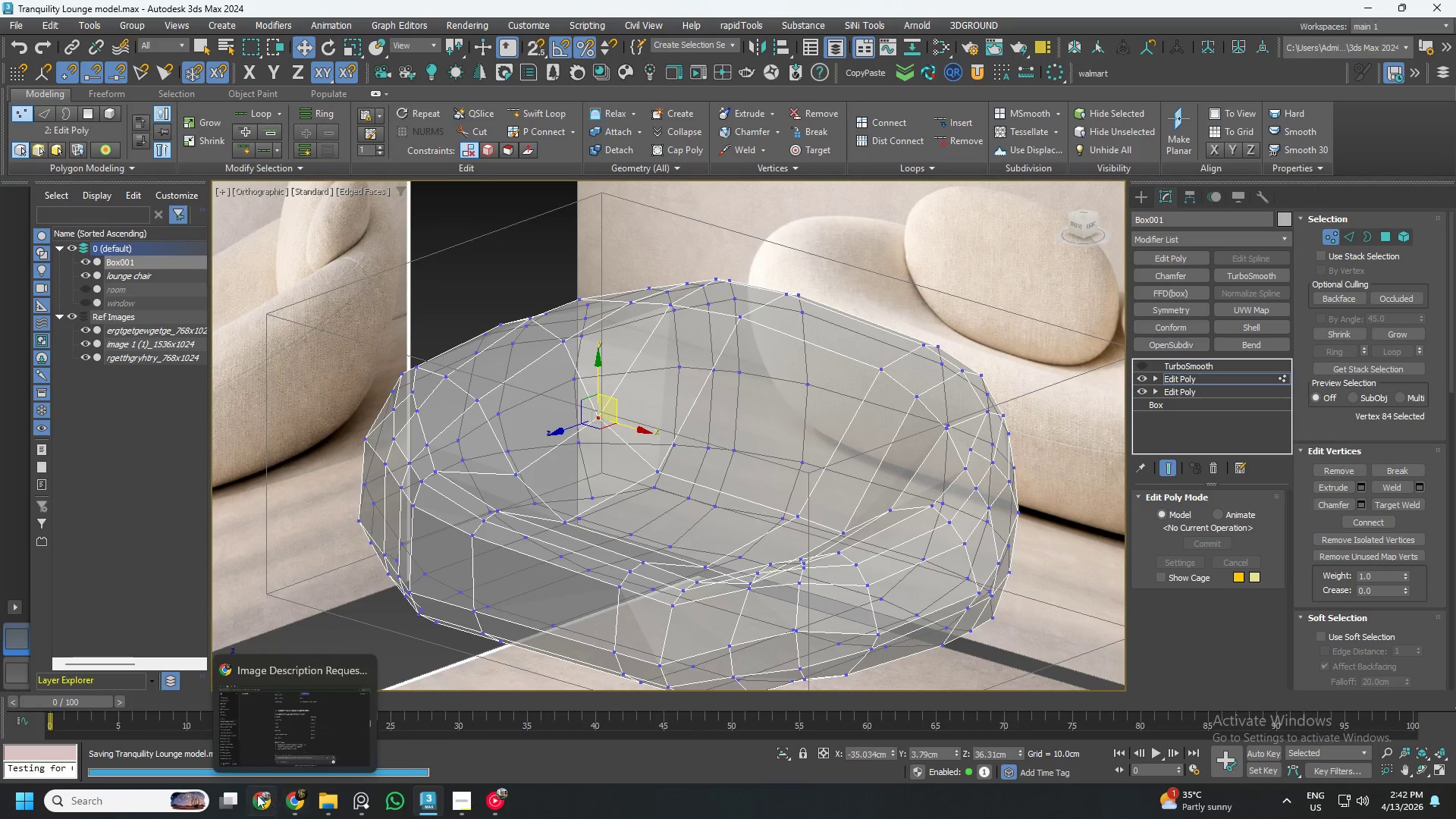 
left_click([234, 794])
 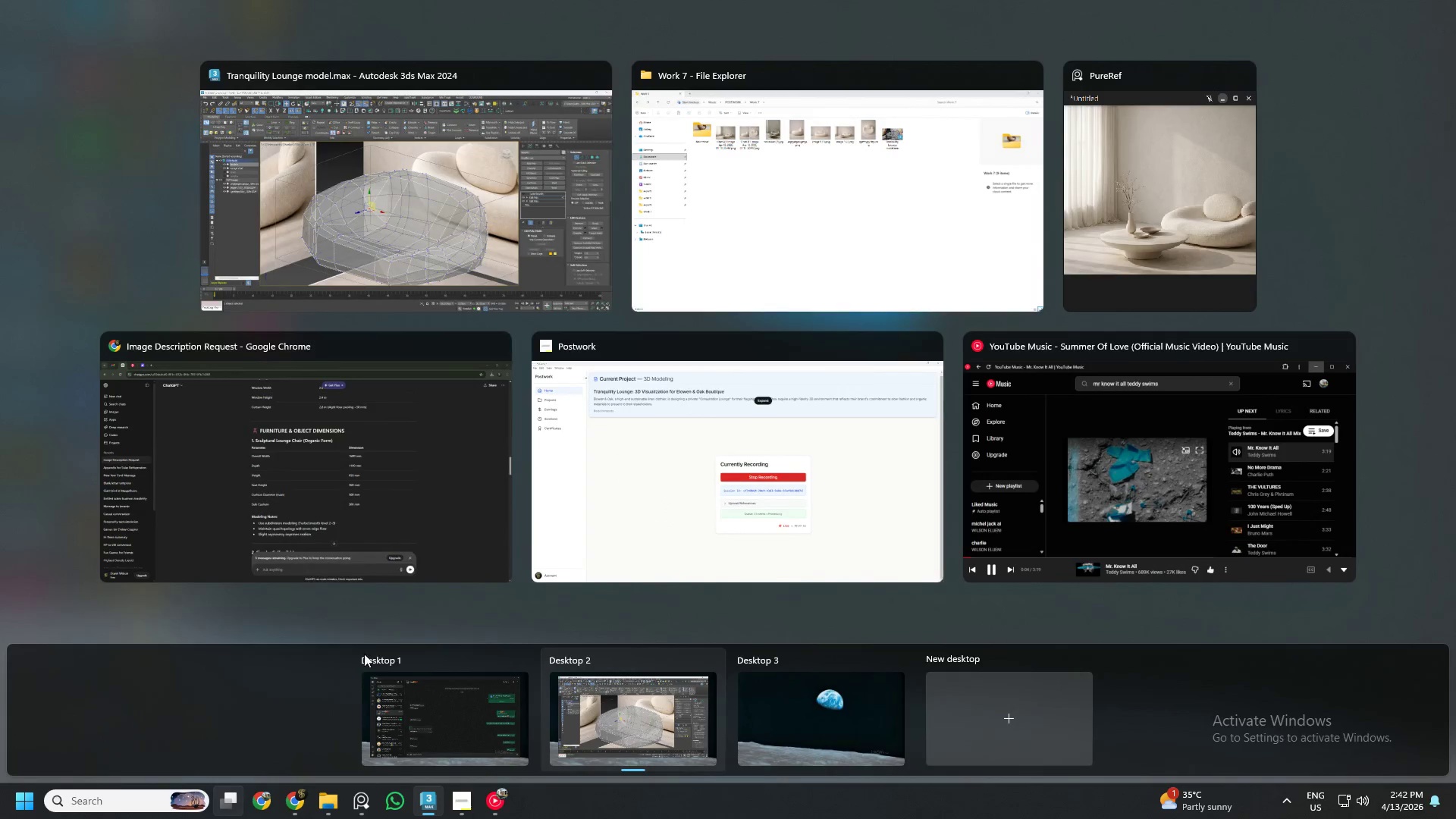 
left_click([455, 711])
 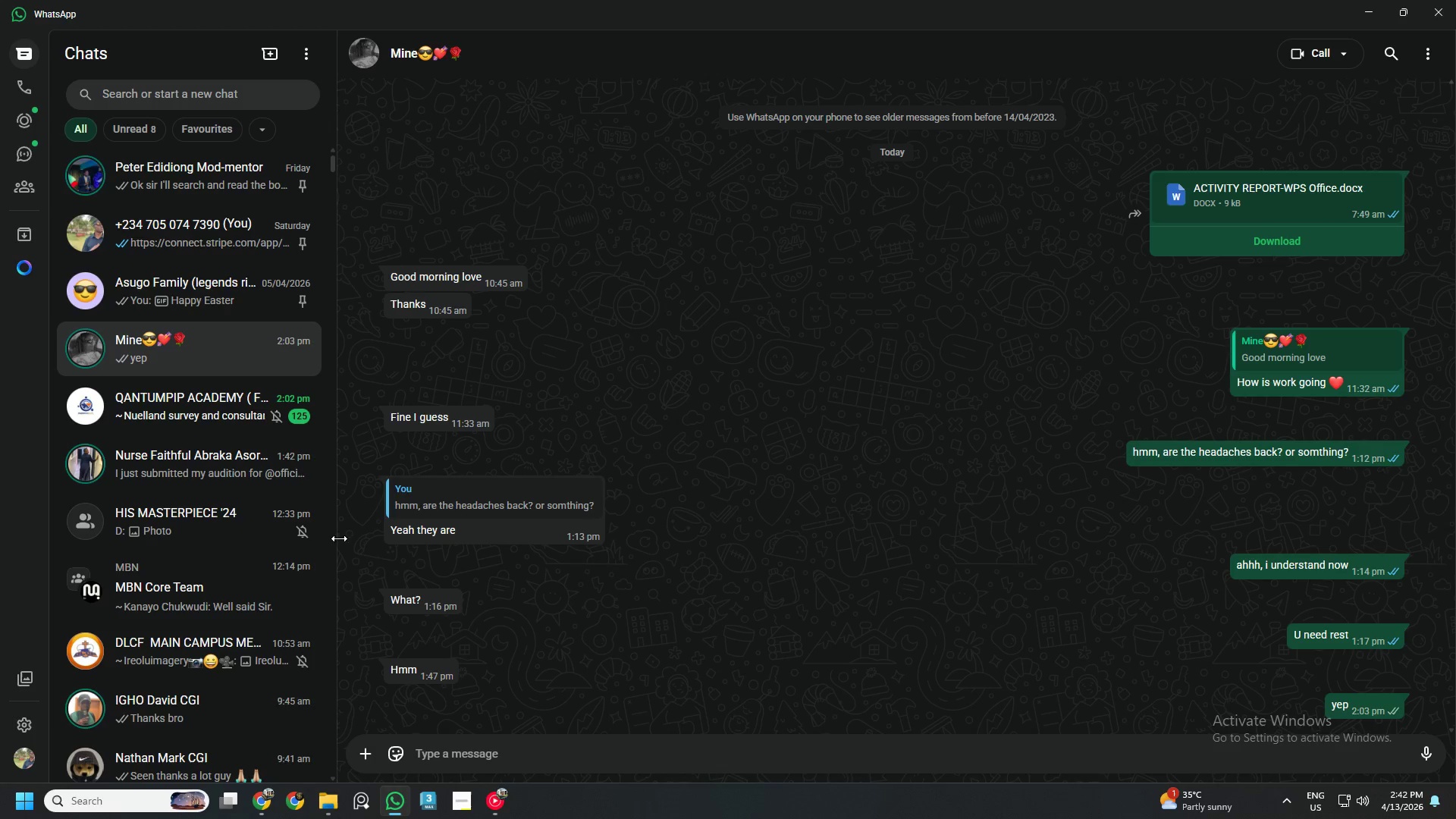 
left_click([251, 817])
 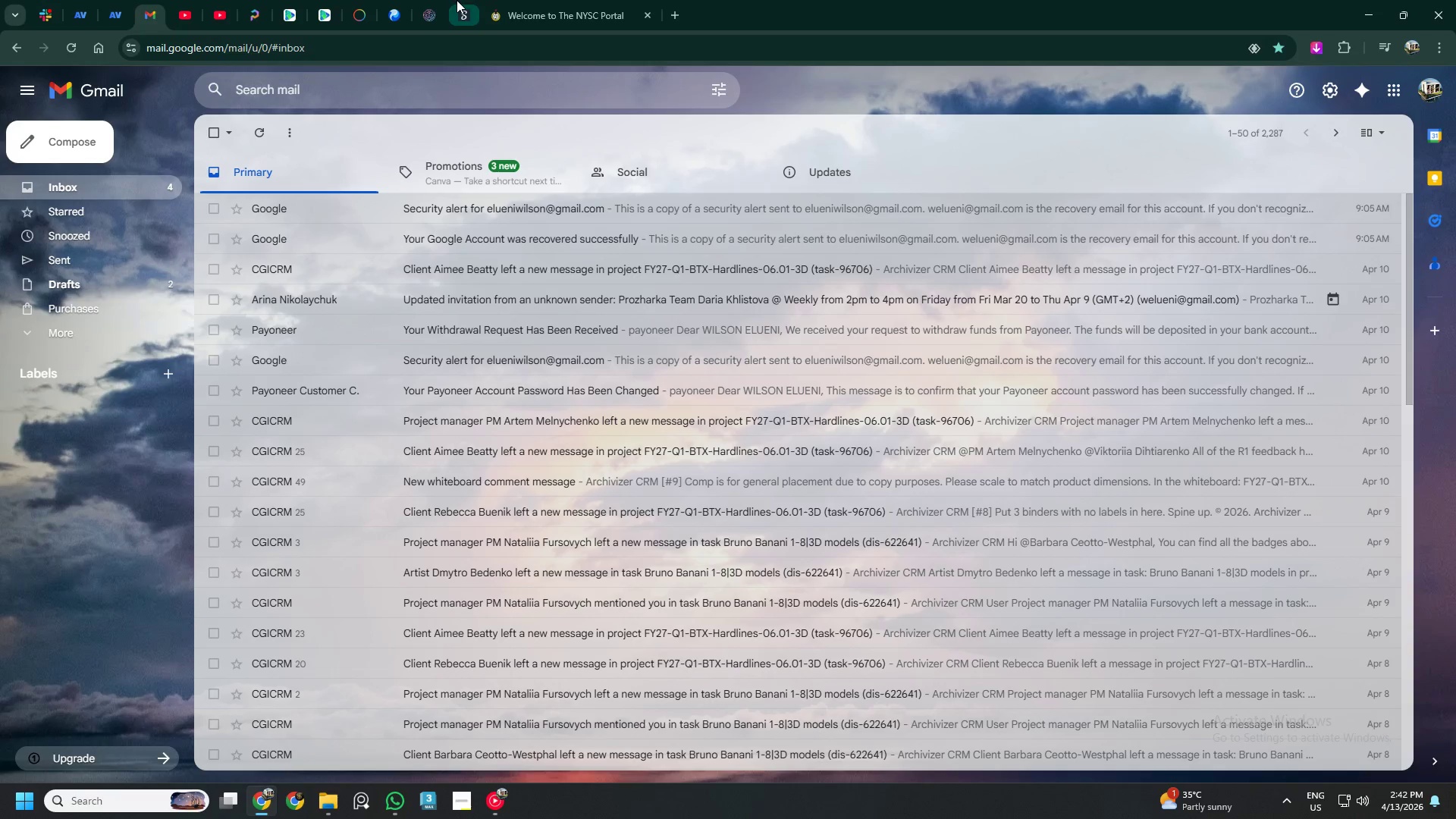 
left_click([422, 0])
 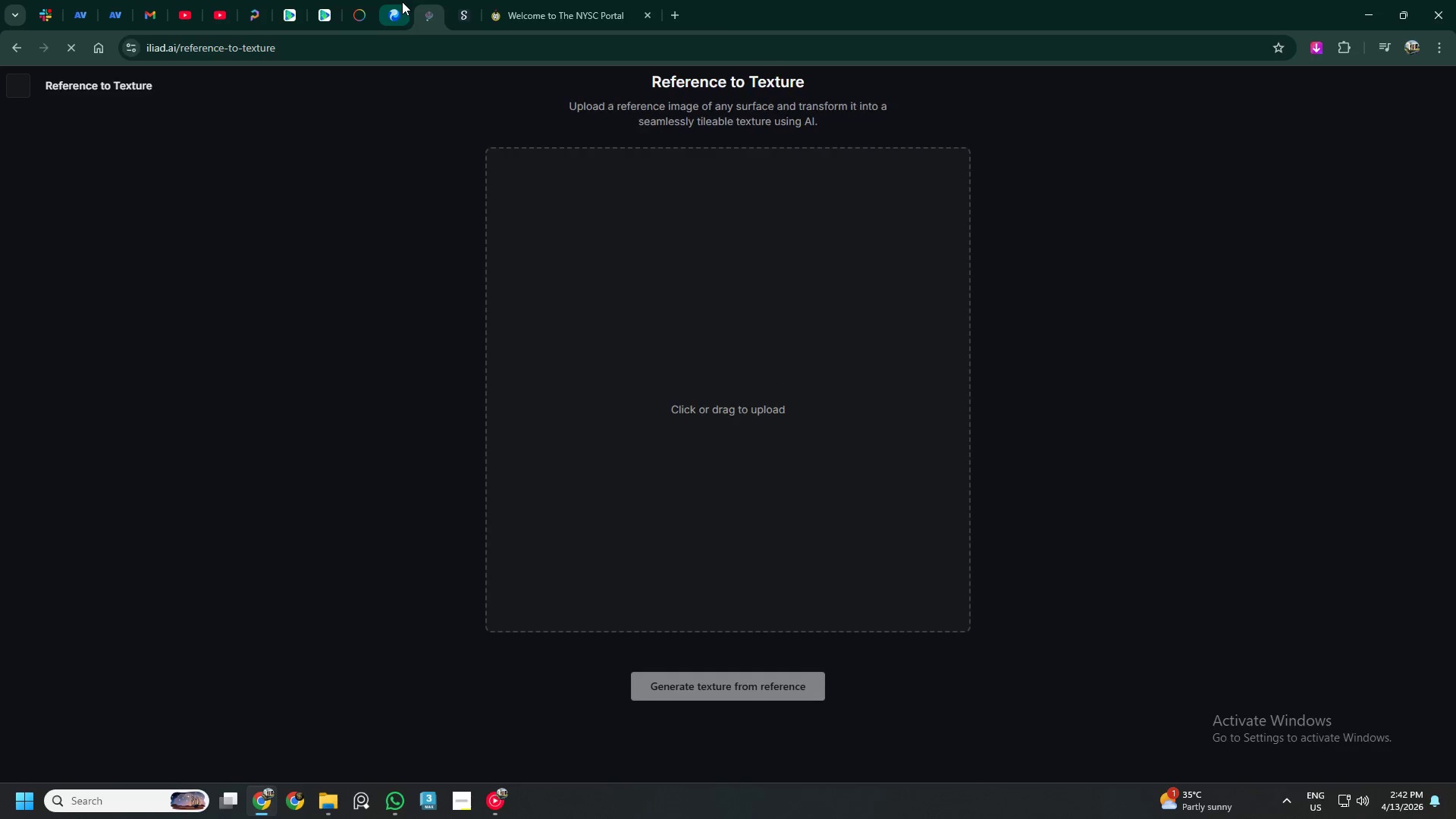 
left_click([402, 2])
 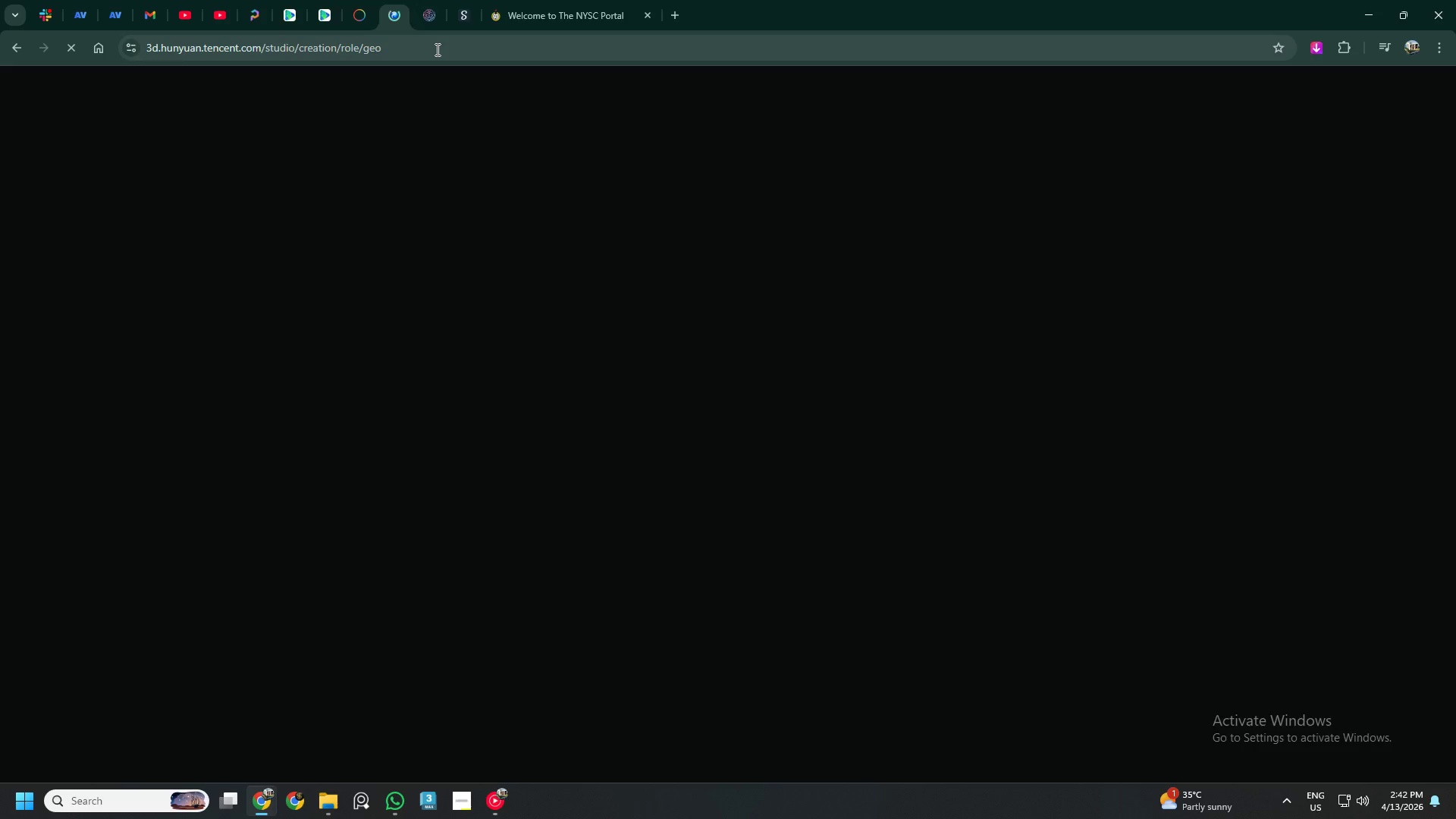 
wait(9.56)
 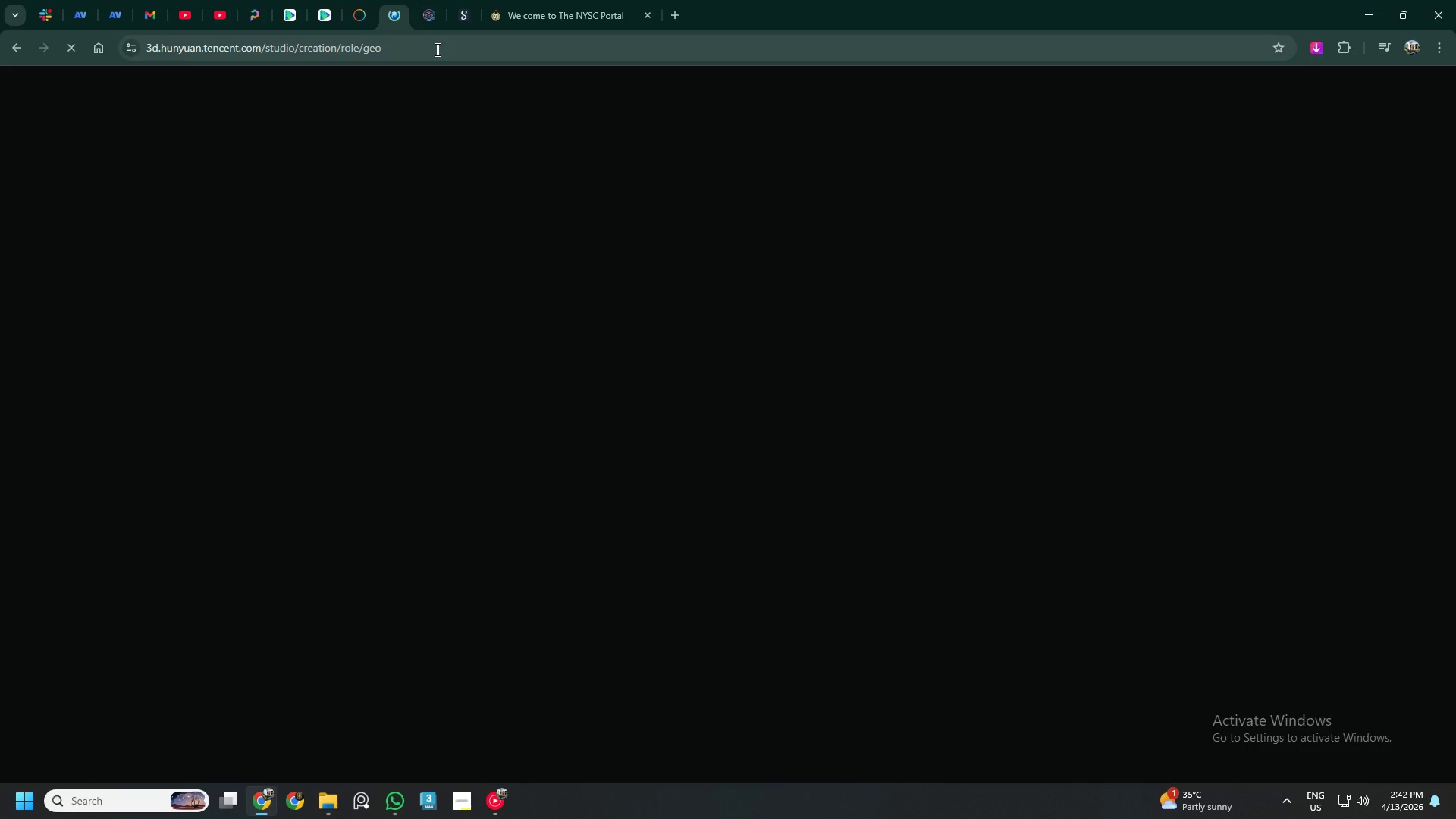 
left_click_drag(start_coordinate=[436, 49], to_coordinate=[132, 42])
 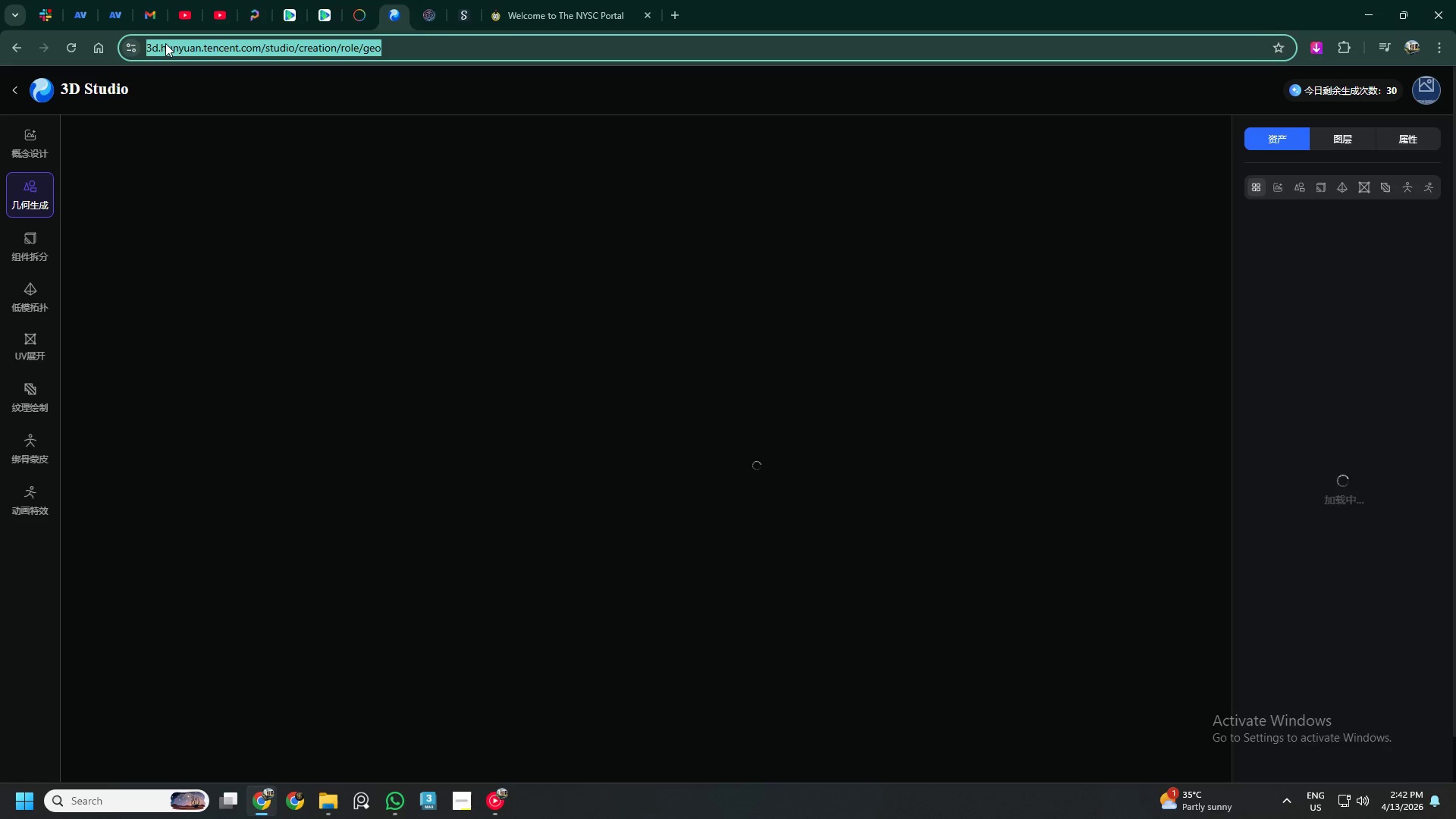 
right_click([168, 44])
 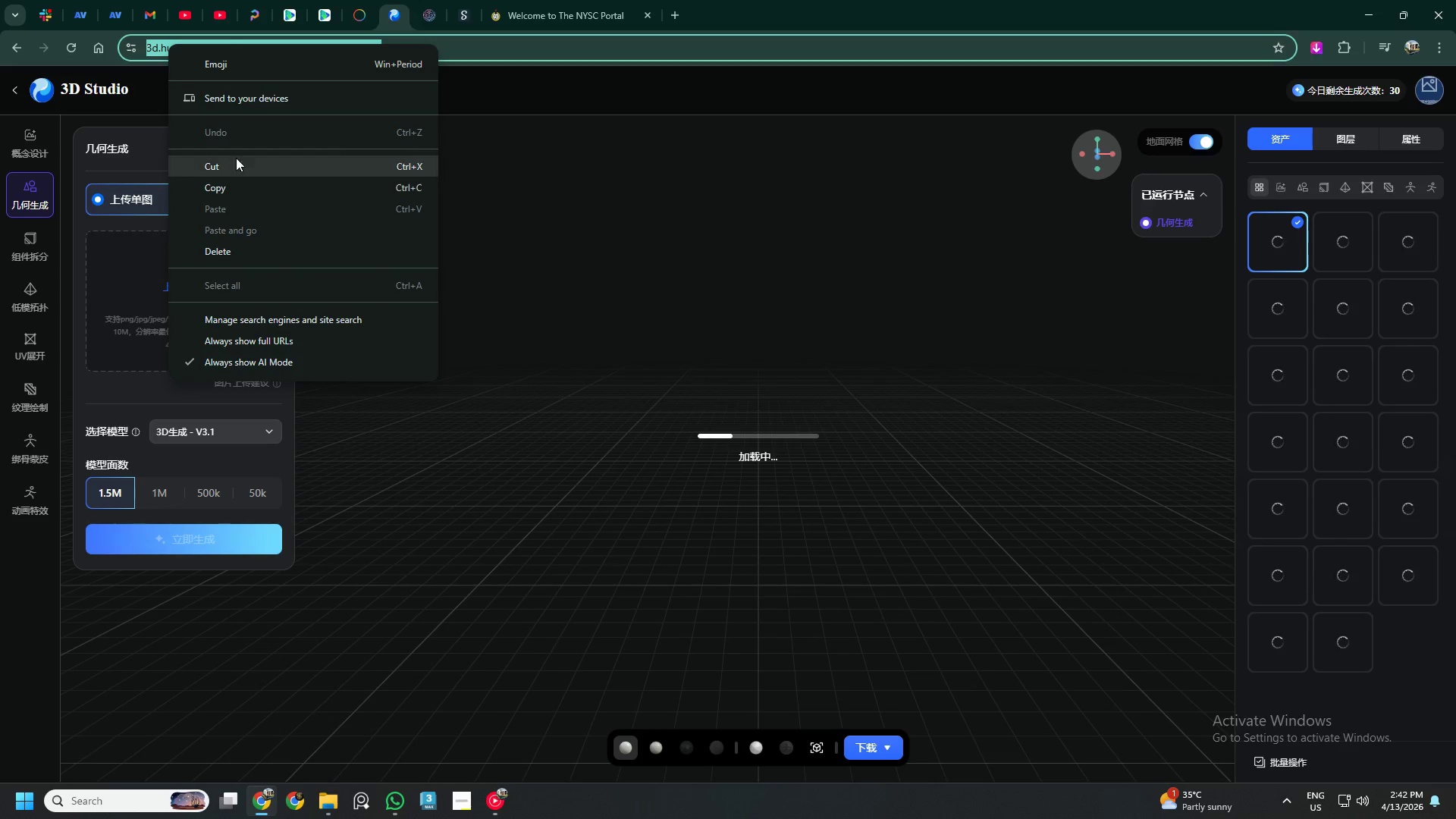 
left_click([228, 190])
 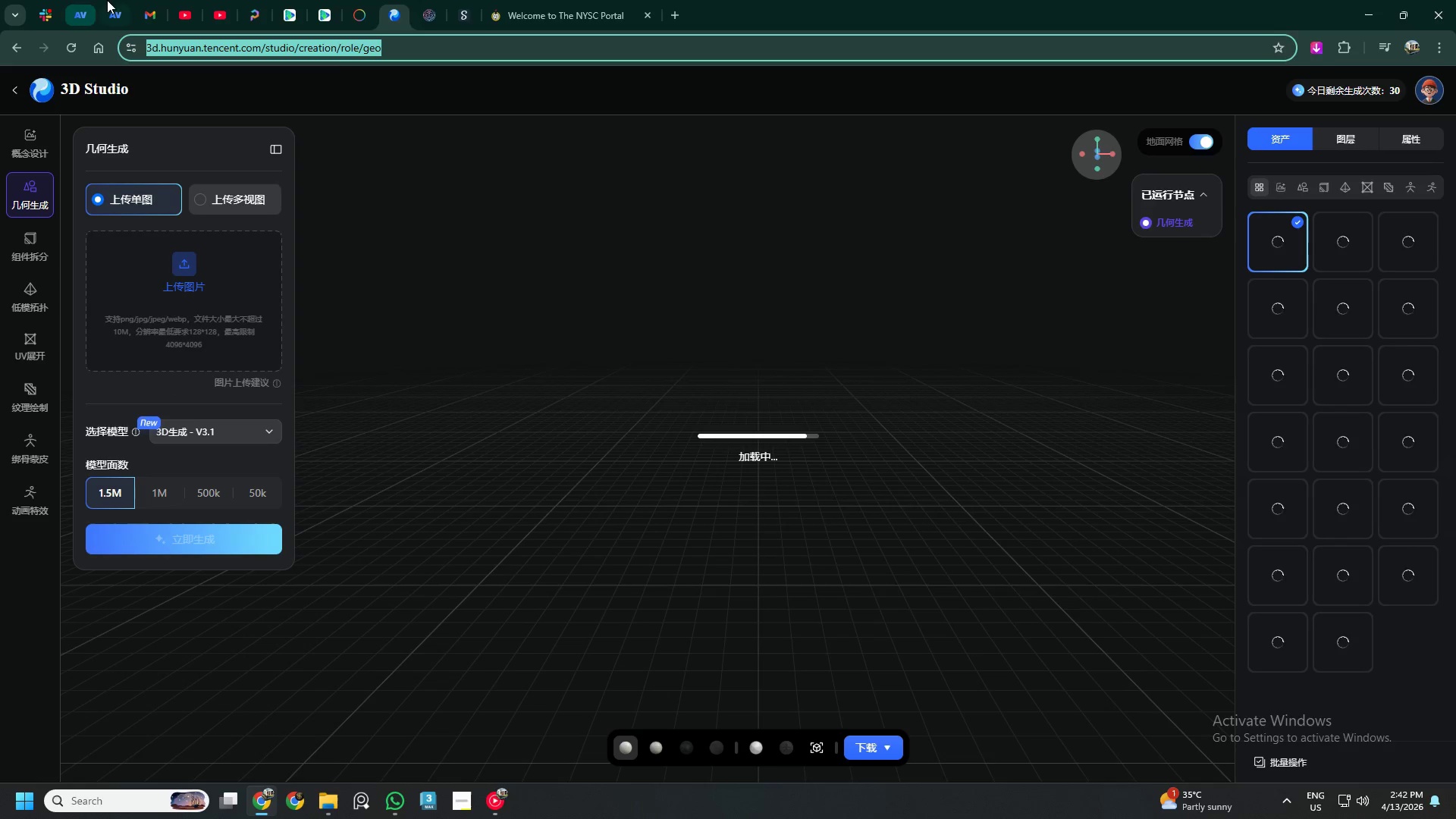 
left_click([135, 0])
 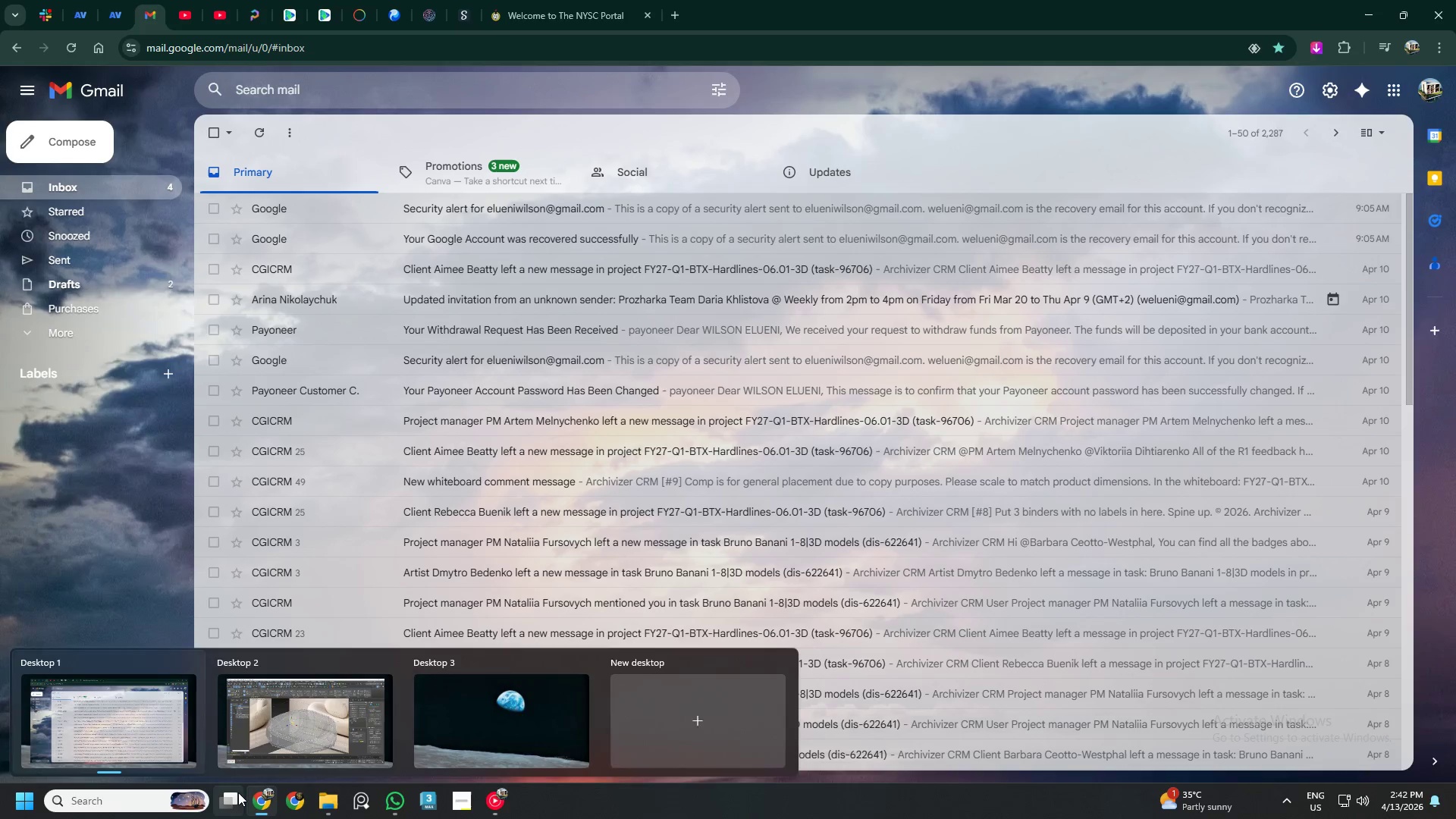 
left_click([344, 701])
 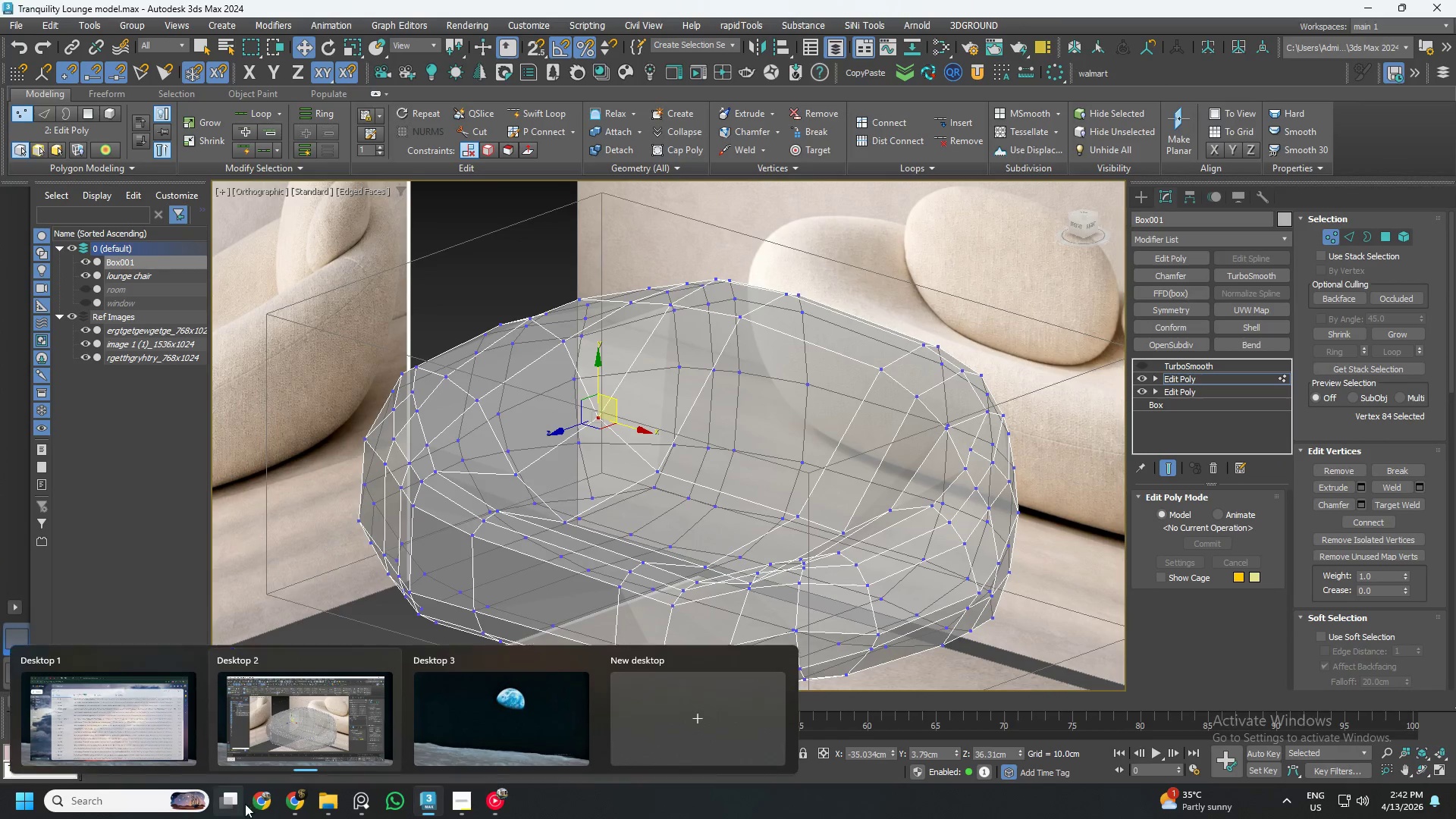 
left_click([297, 803])
 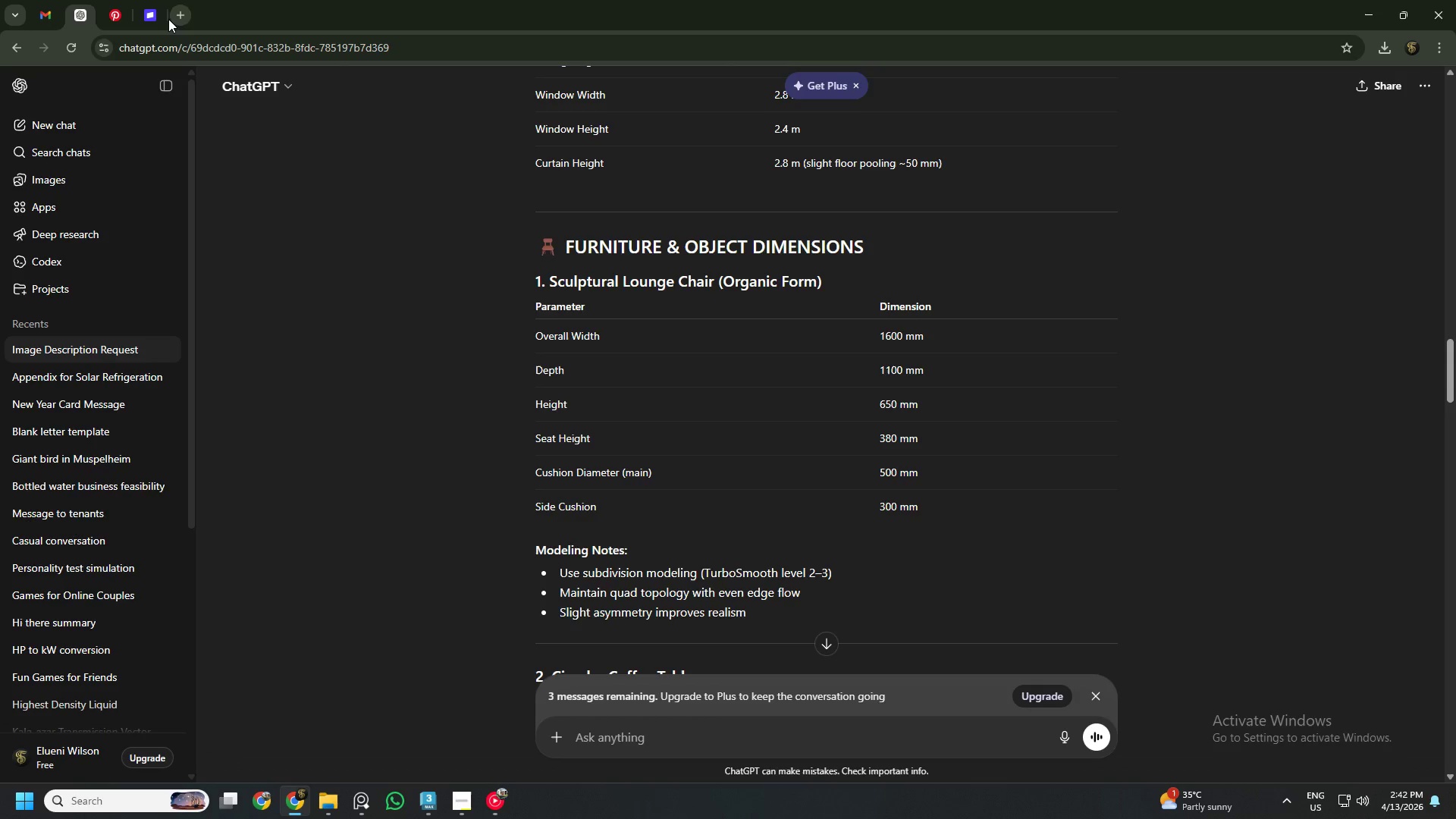 
double_click([177, 17])
 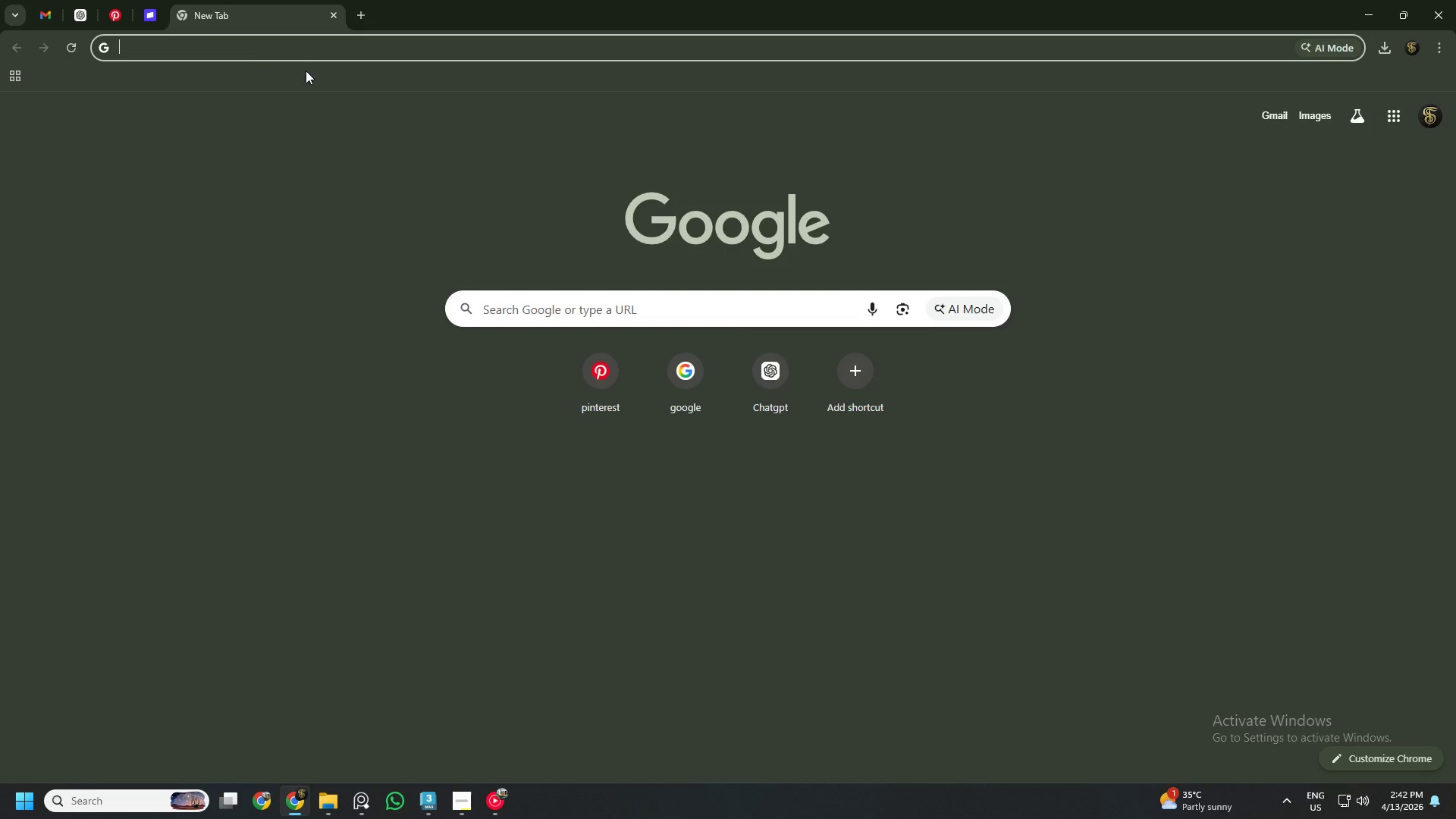 
left_click([250, 47])
 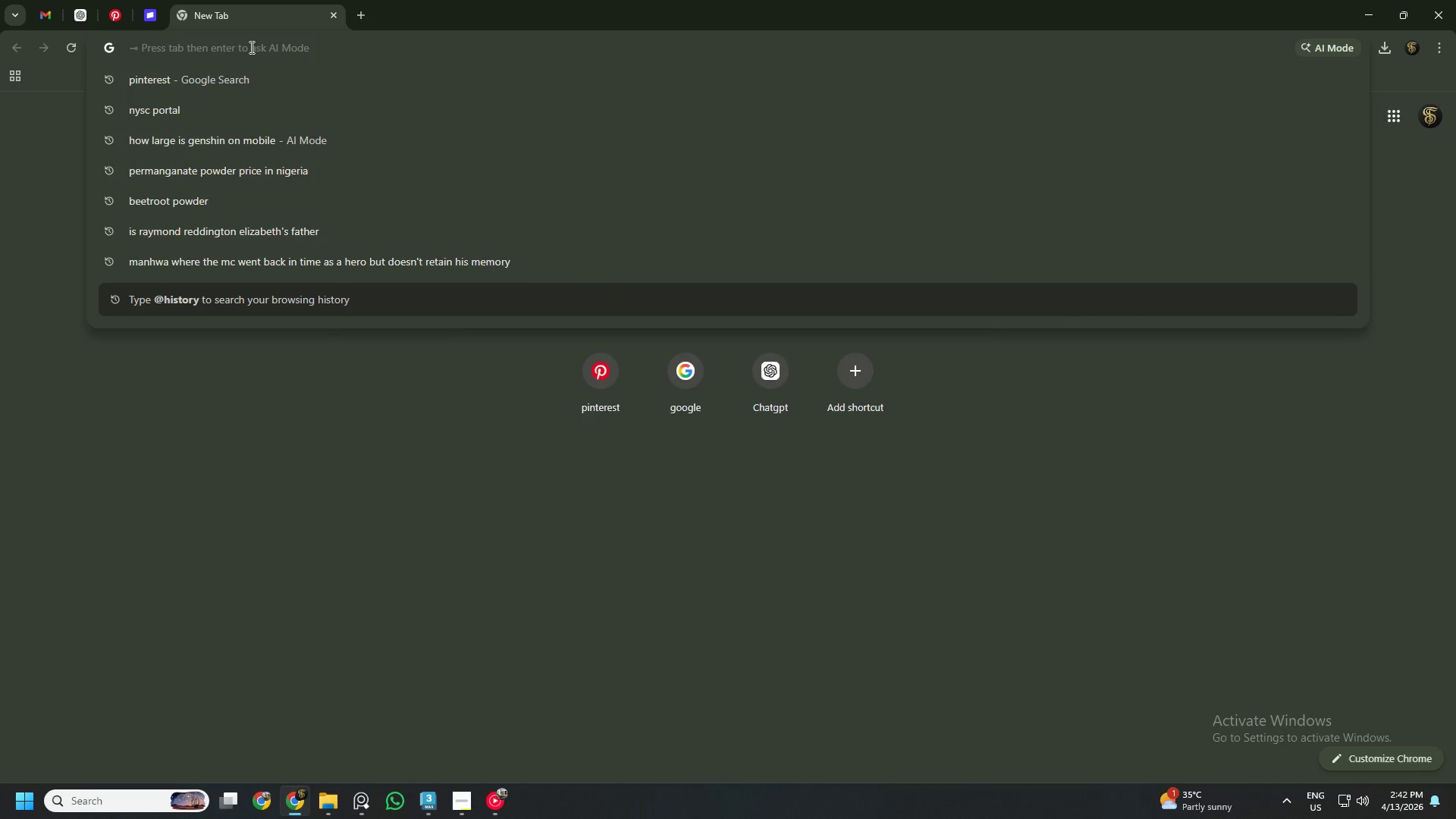 
key(Control+V)
 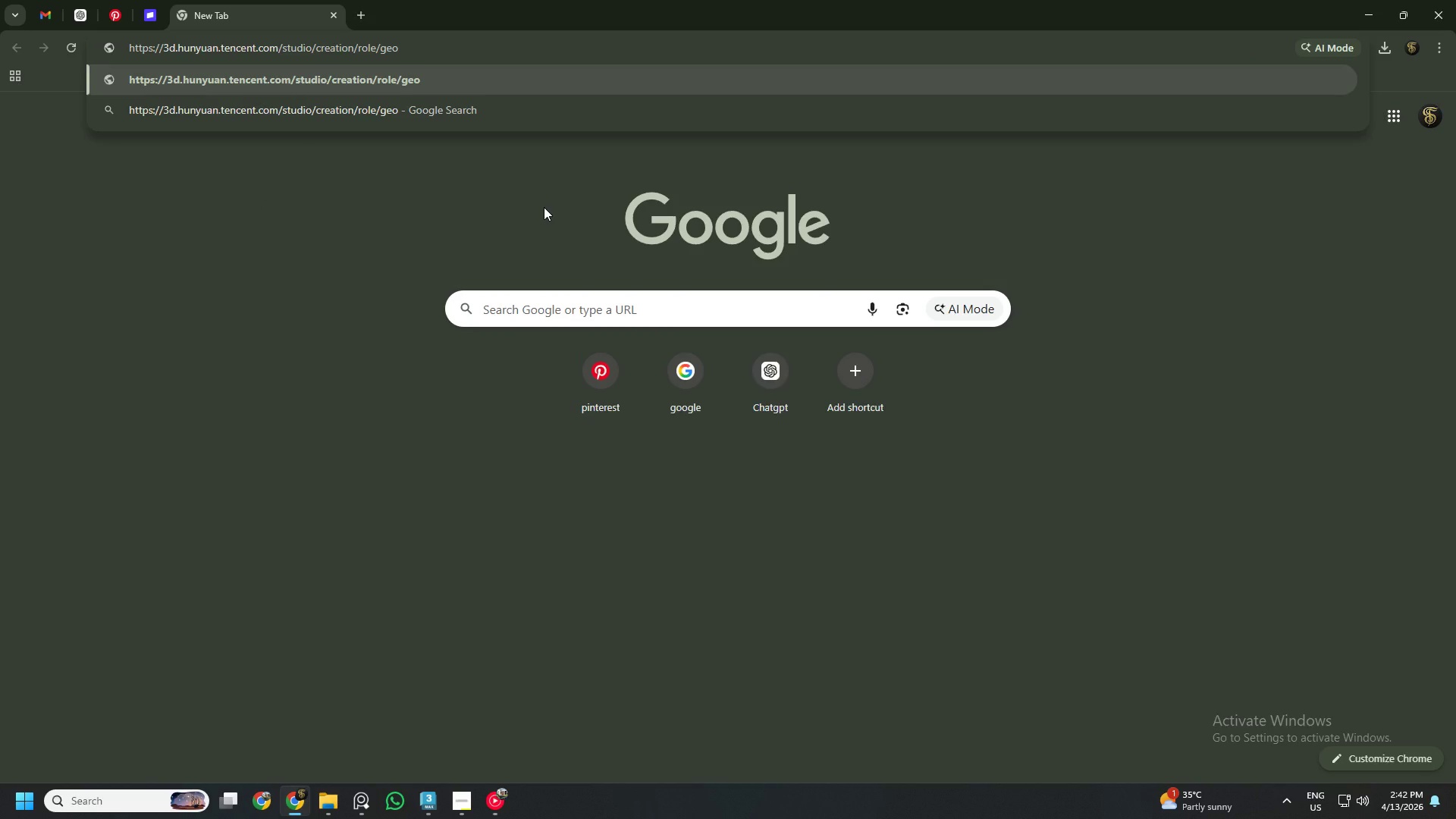 
key(Enter)
 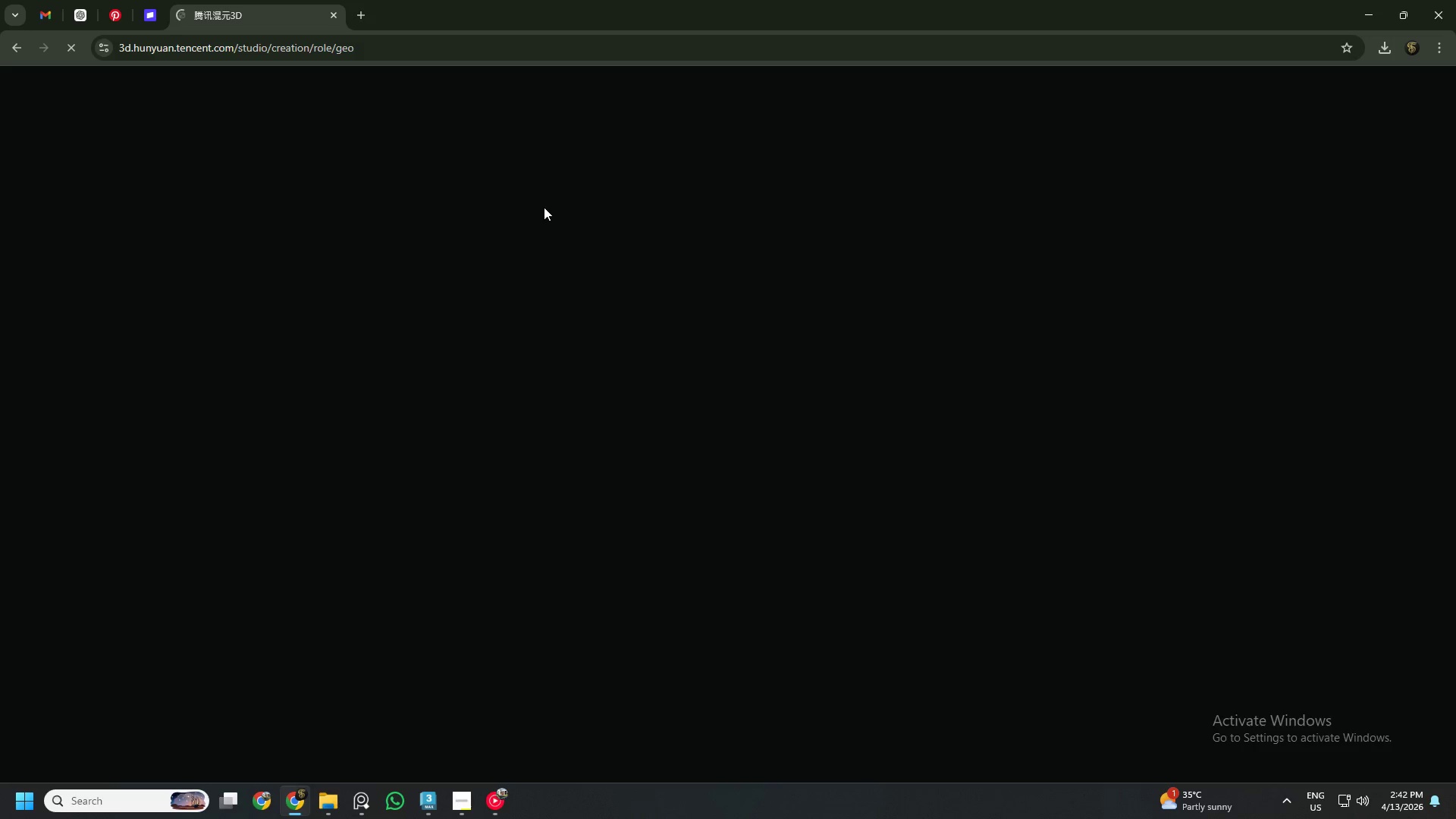 
wait(10.7)
 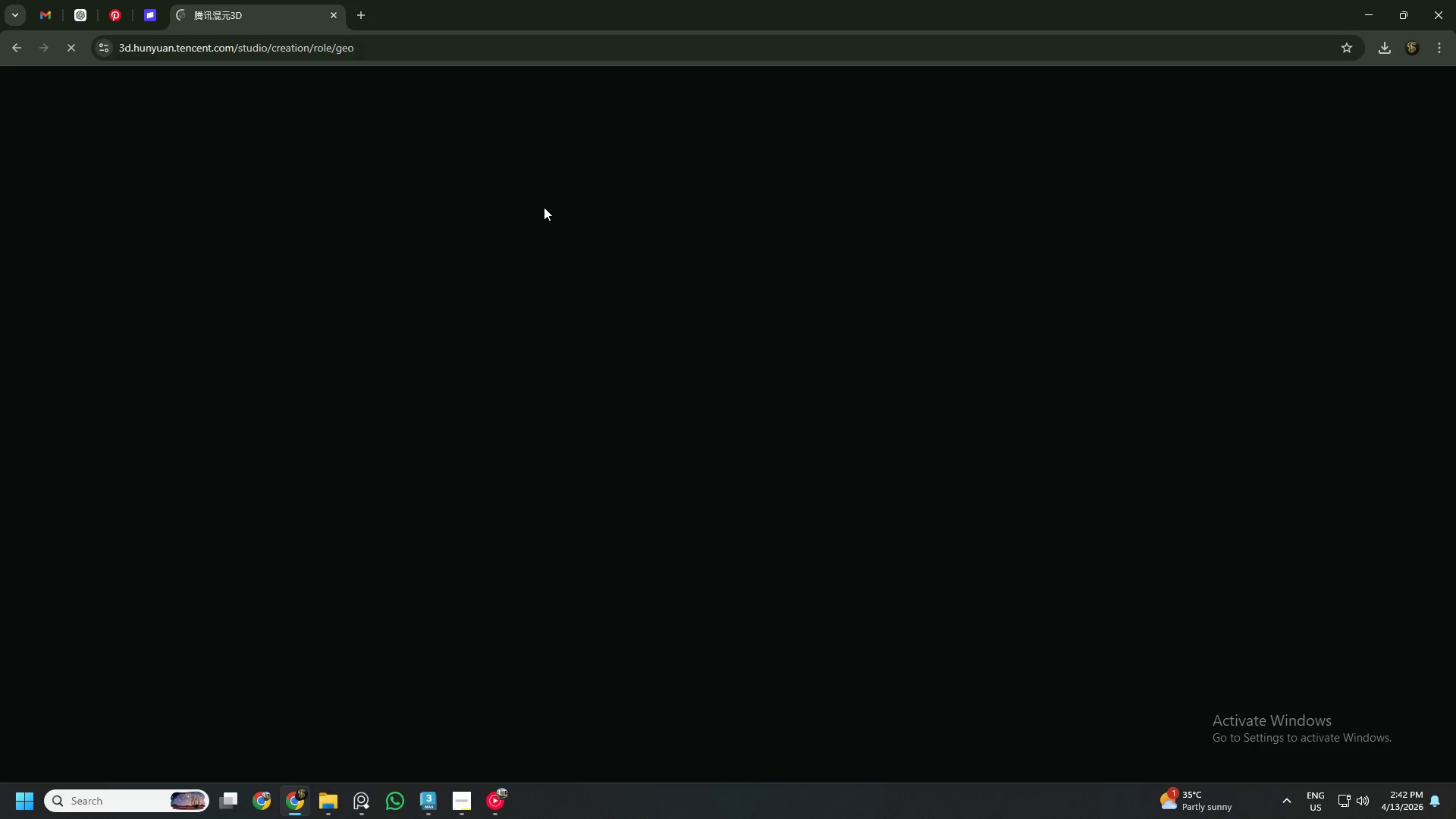 
left_click([442, 805])
 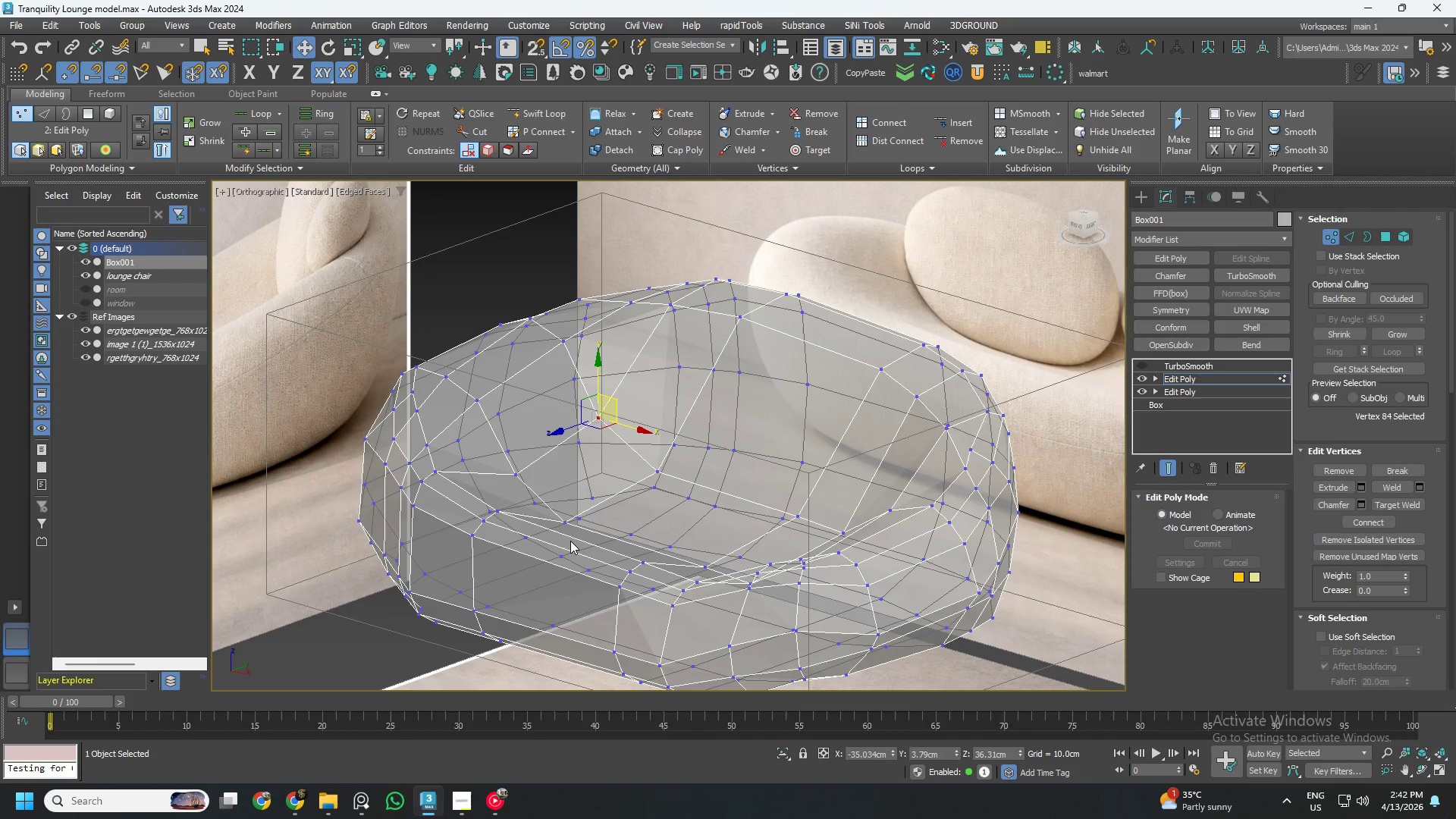 
hold_key(key=AltLeft, duration=0.92)
 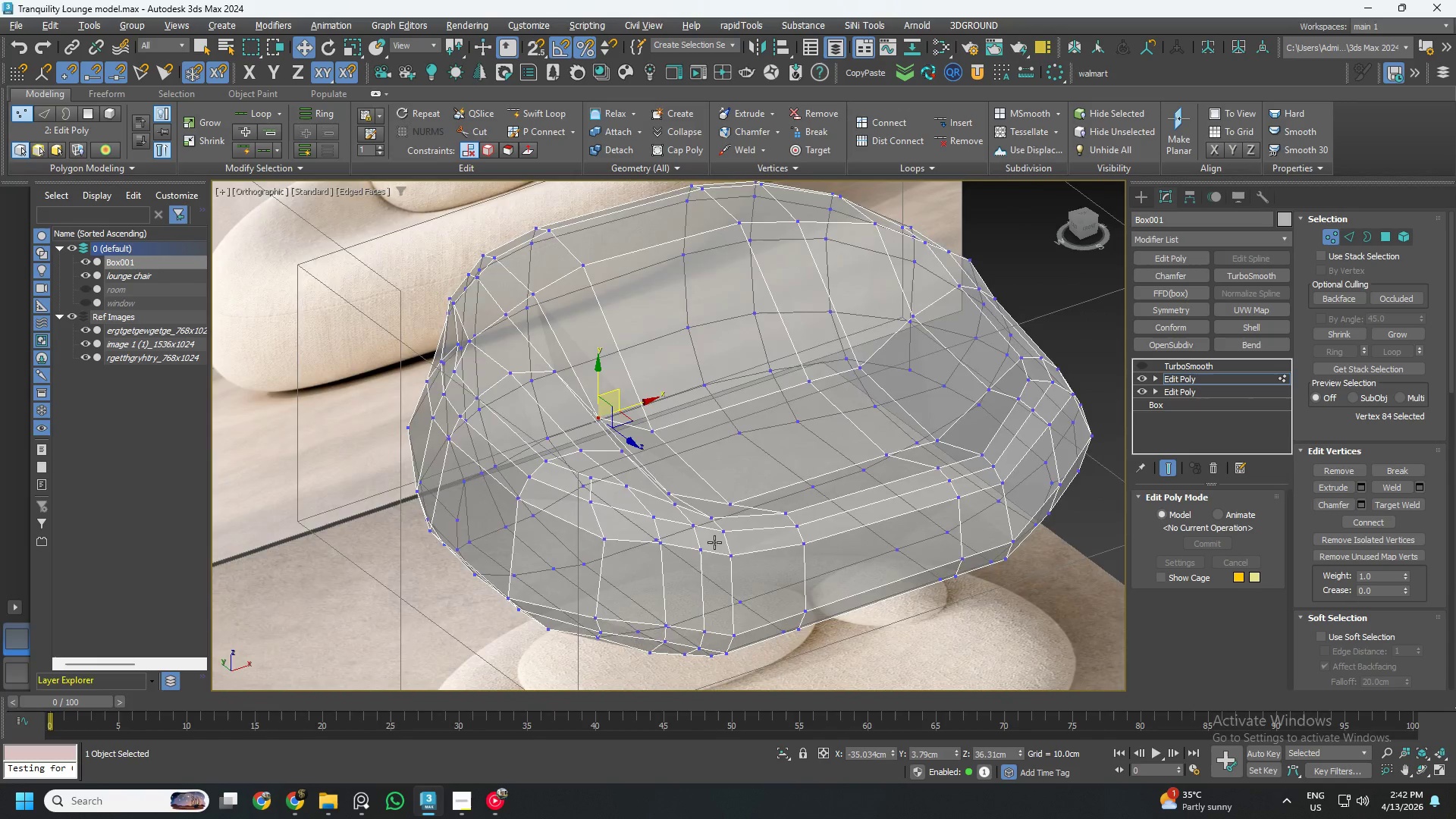 
hold_key(key=AltLeft, duration=1.5)
 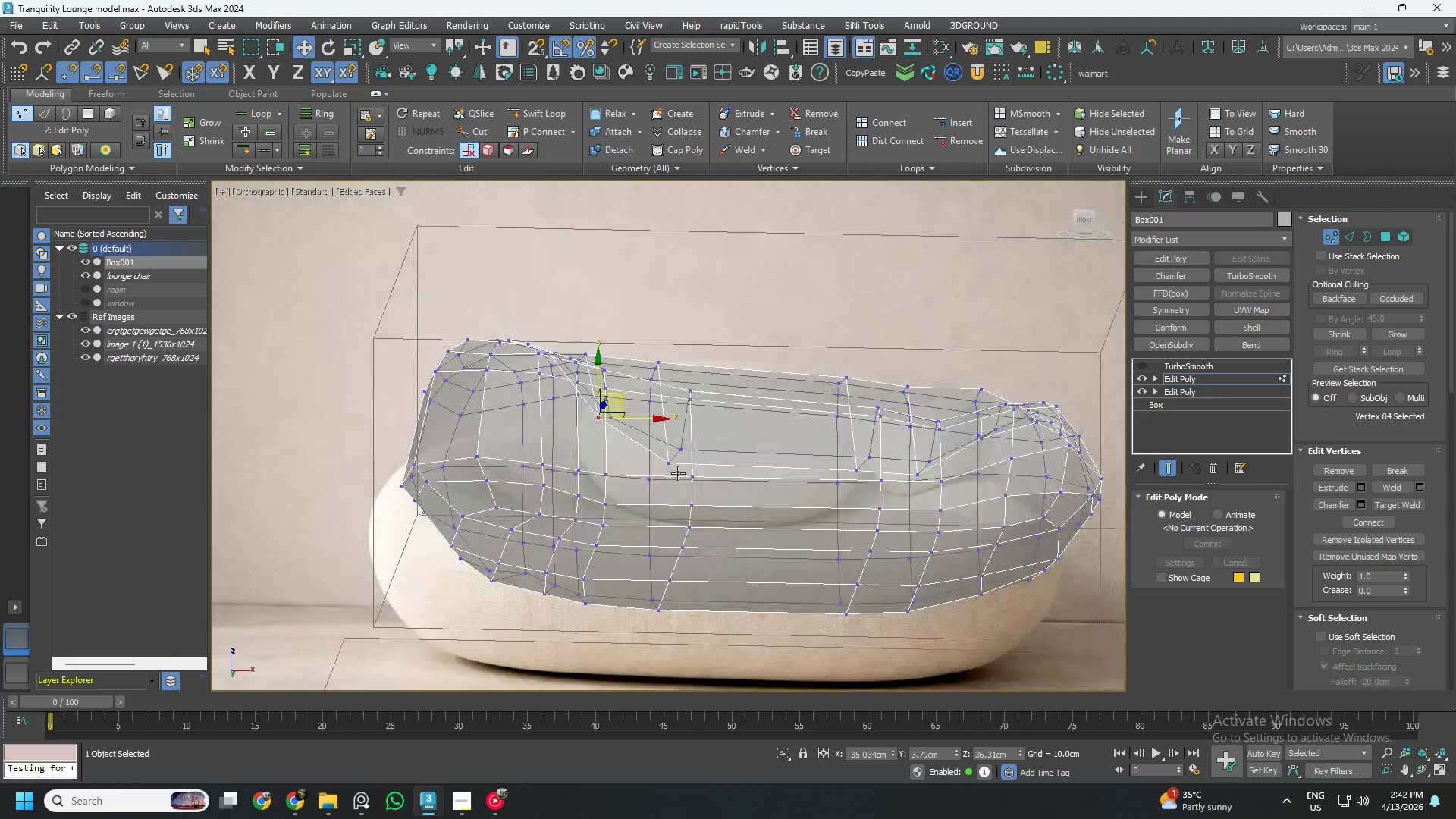 
hold_key(key=AltLeft, duration=1.51)
 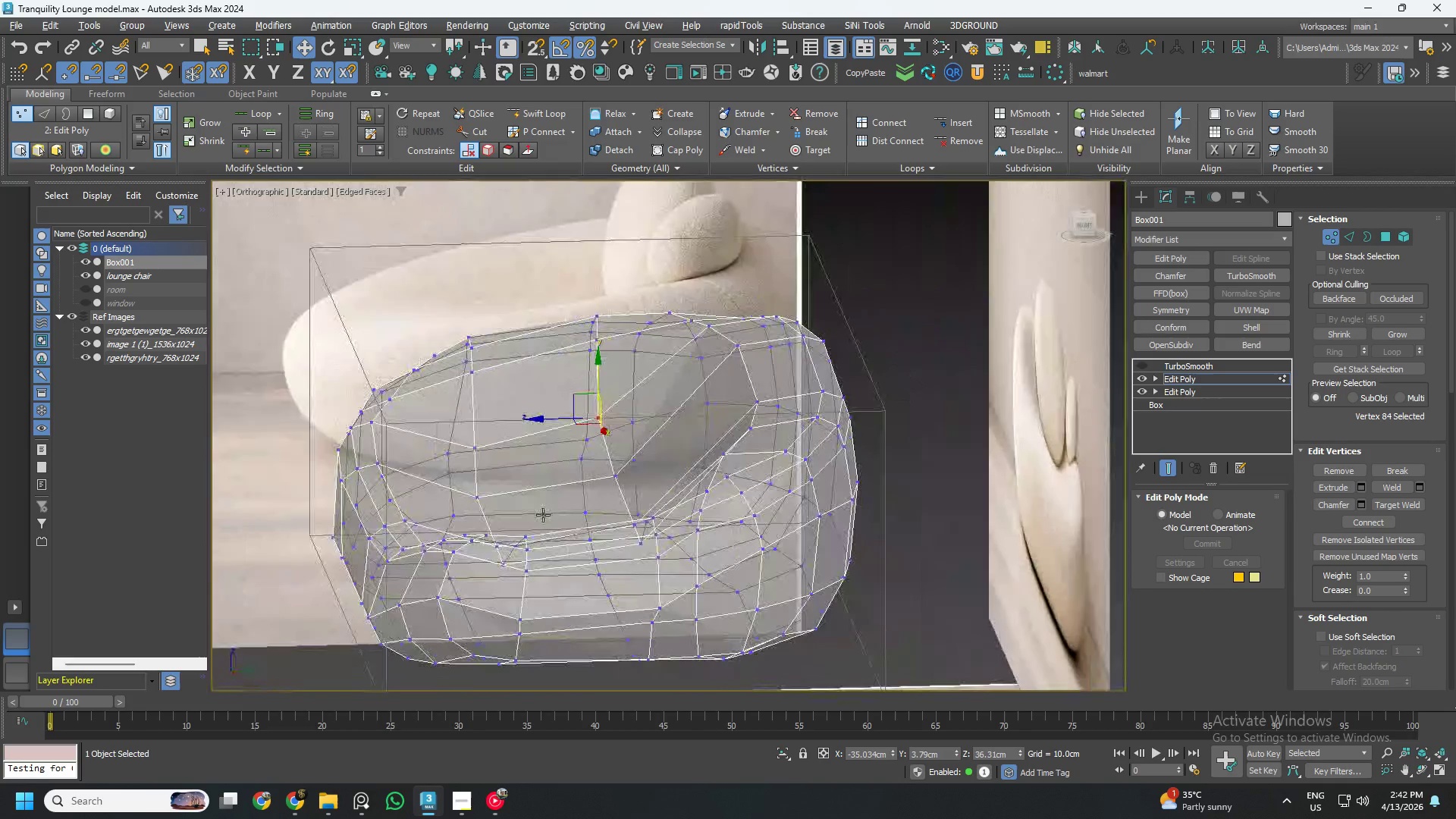 
hold_key(key=AltLeft, duration=0.69)
 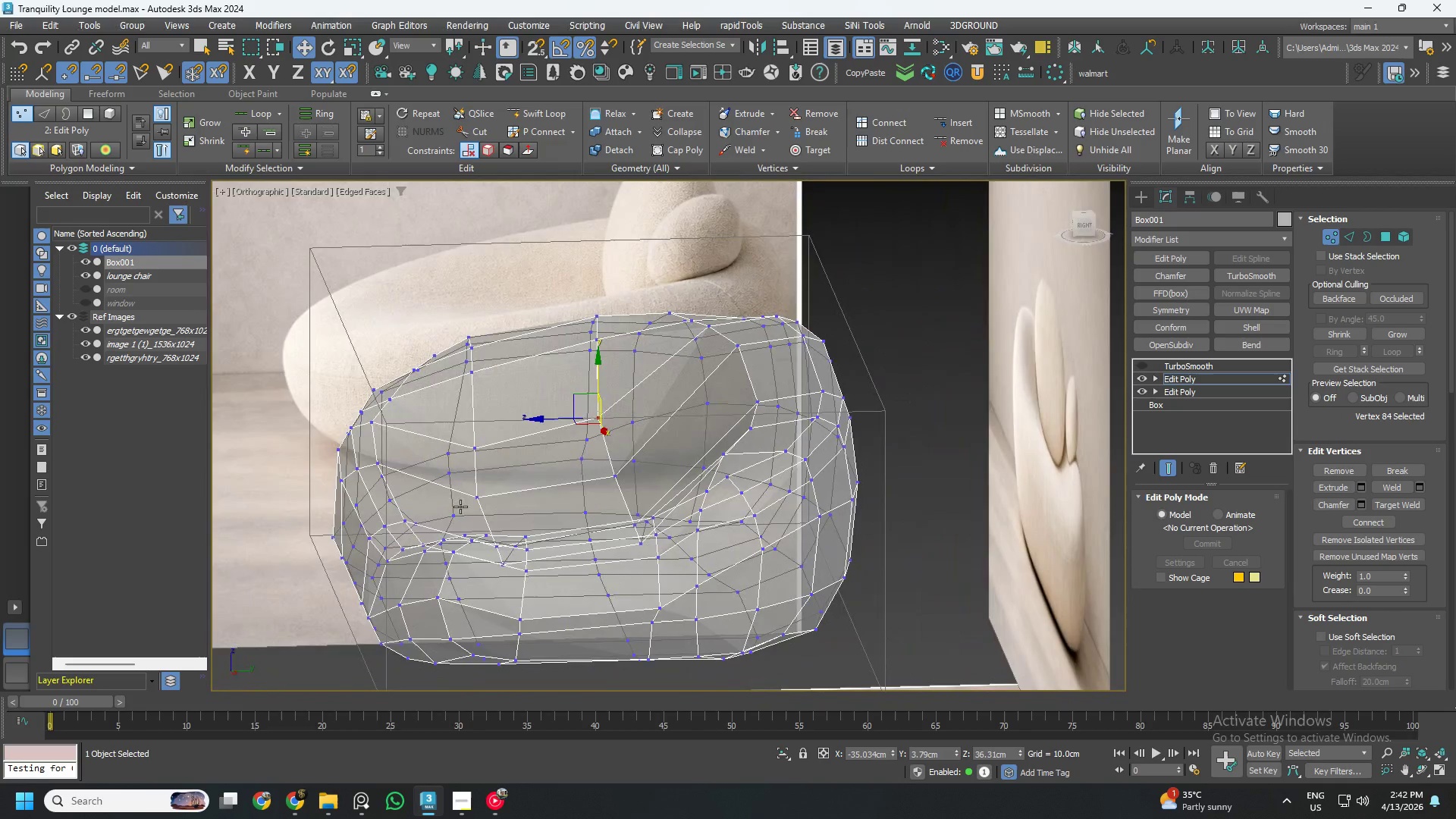 
hold_key(key=AltLeft, duration=0.88)
 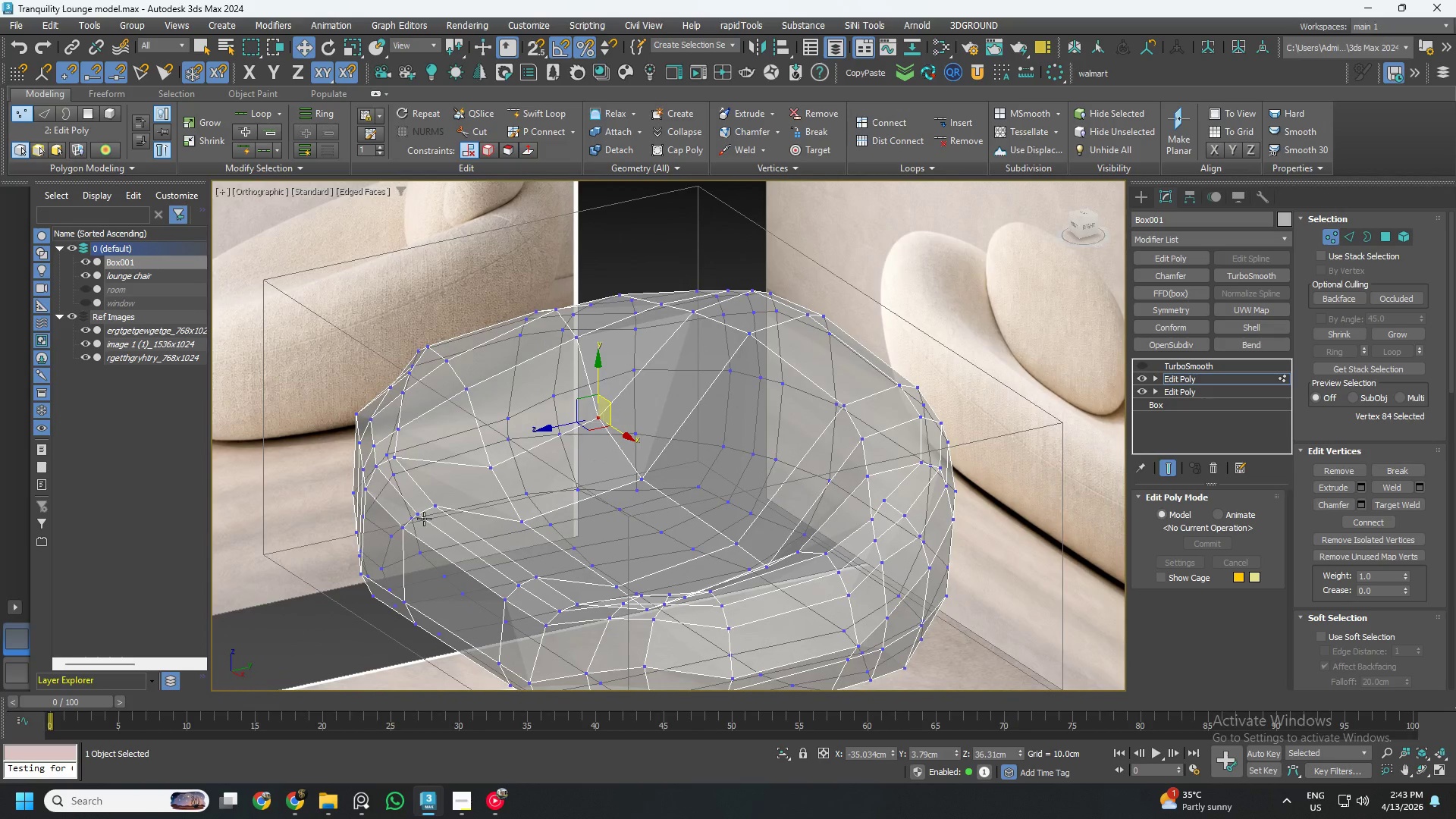 
key(2)
 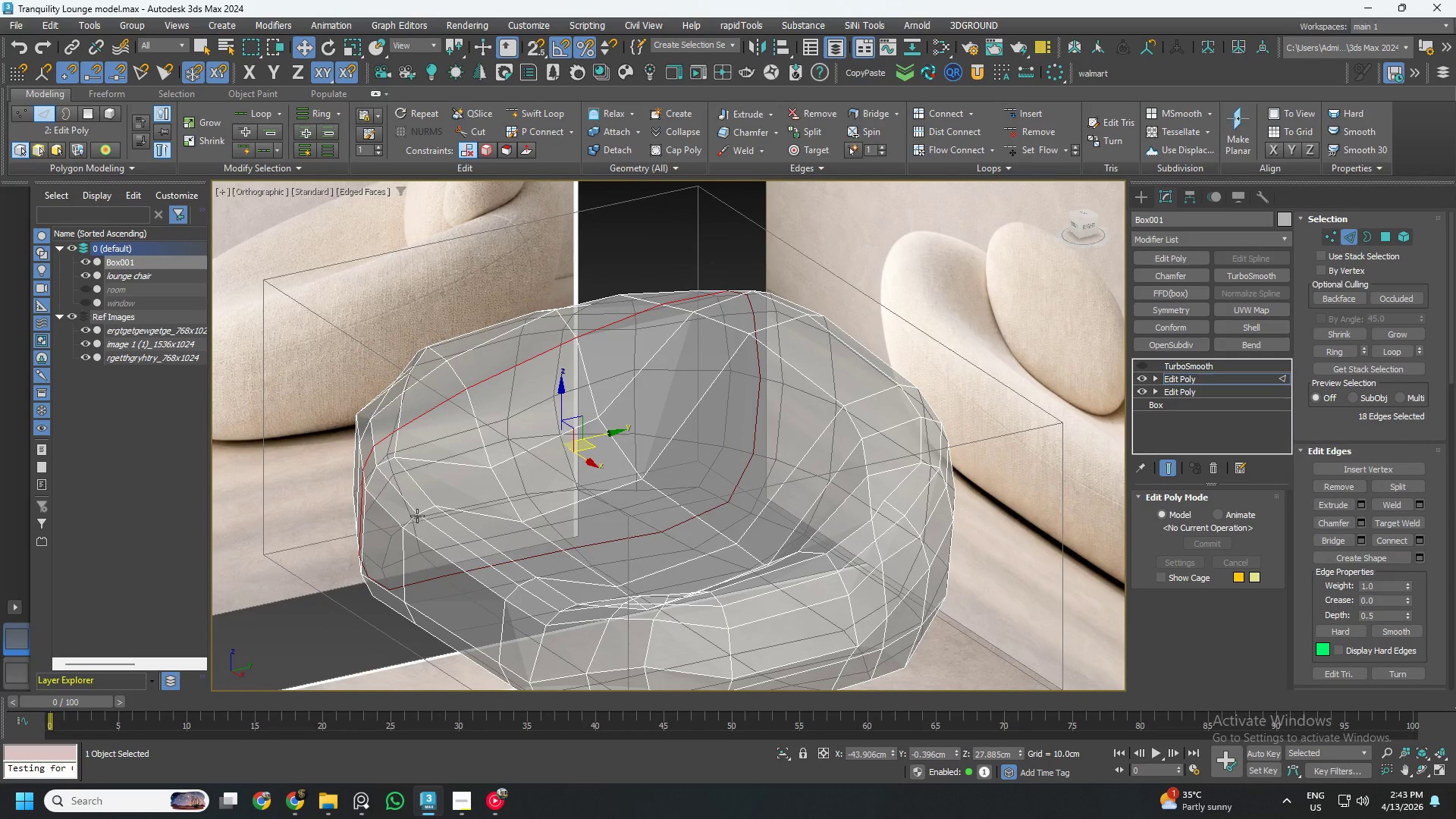 
left_click([422, 507])
 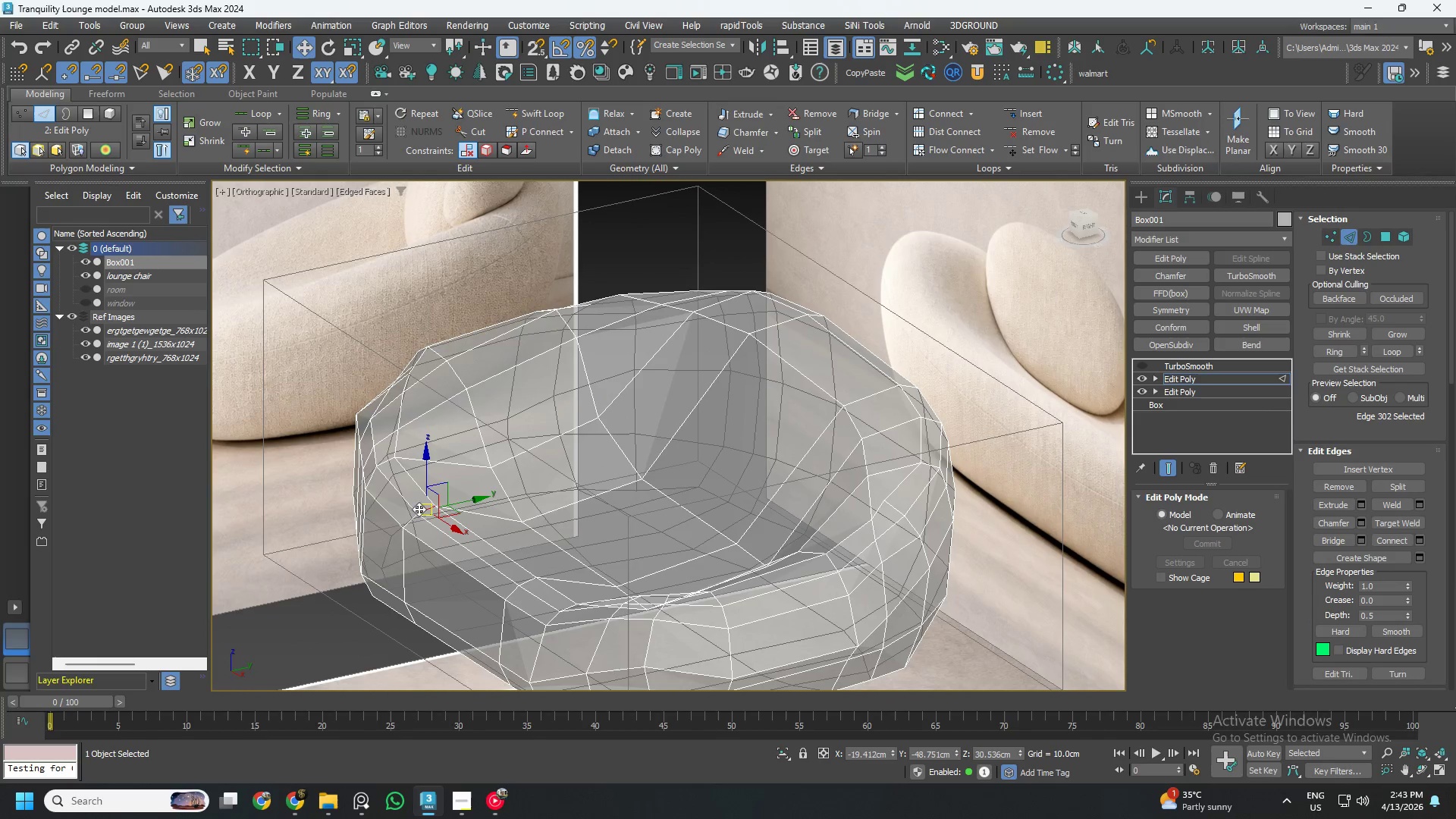 
hold_key(key=ControlLeft, duration=0.48)
left_click([414, 513])
 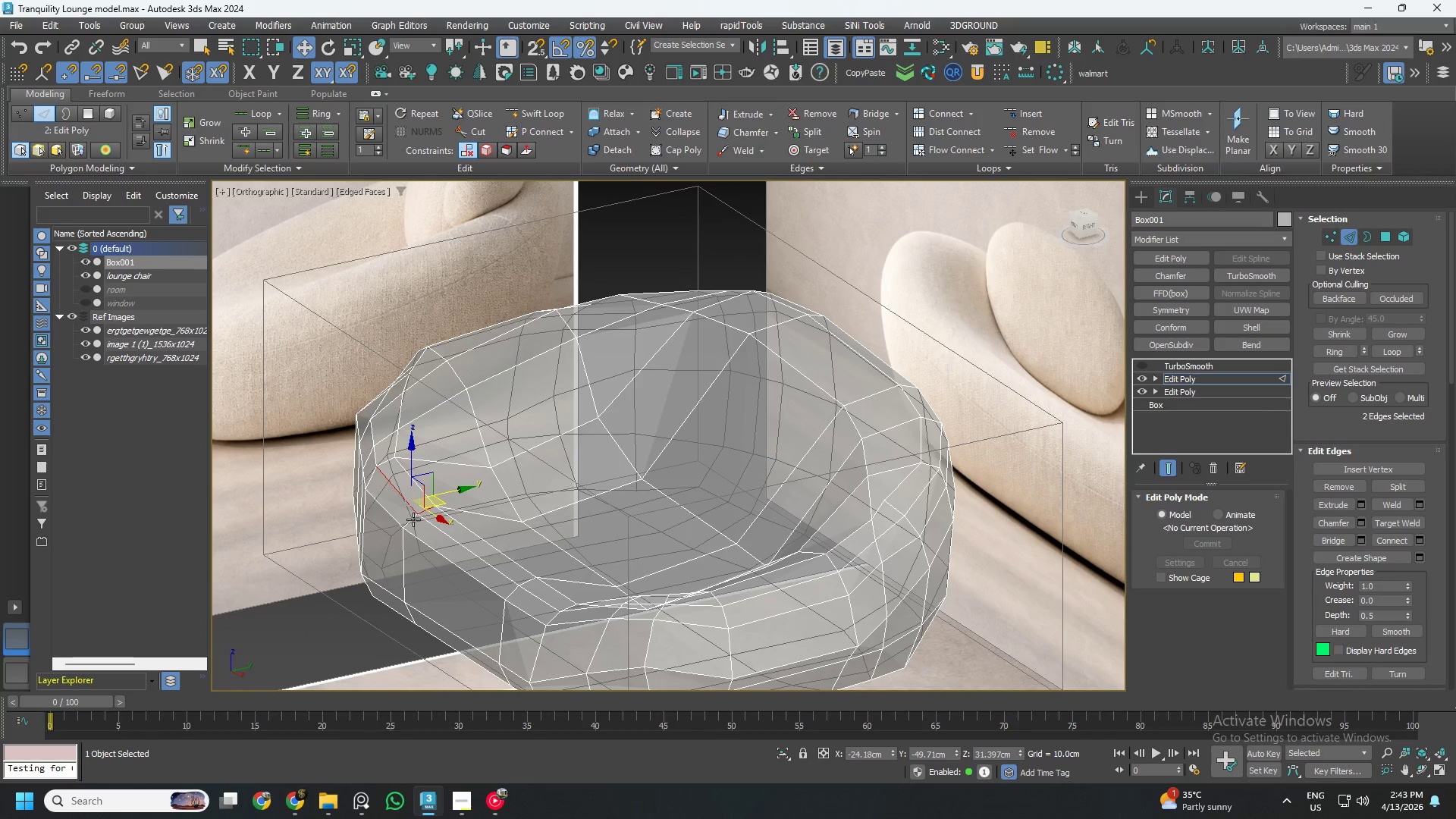 
left_click([413, 519])
 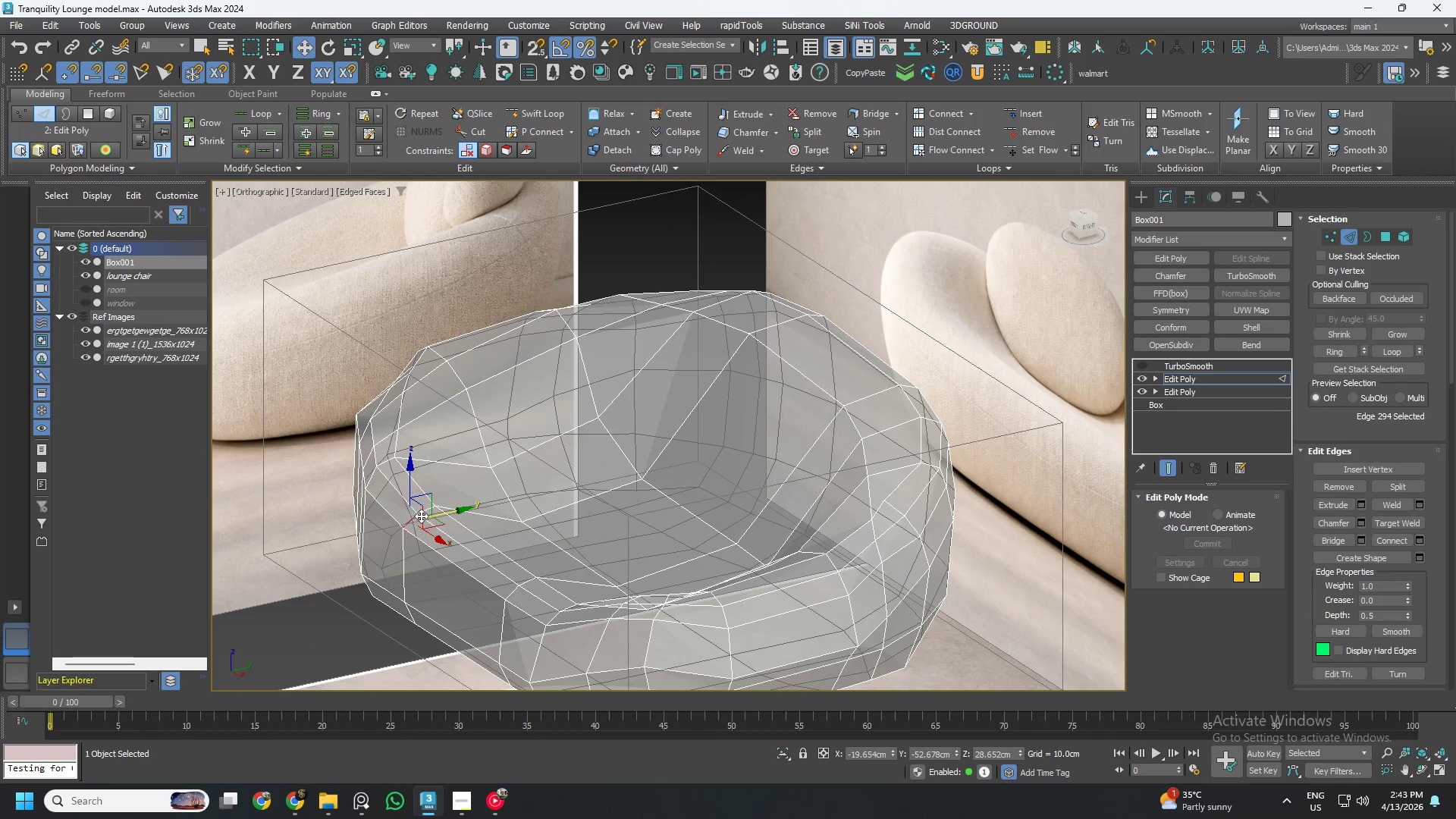 
hold_key(key=ControlLeft, duration=0.44)
double_click([425, 510])
 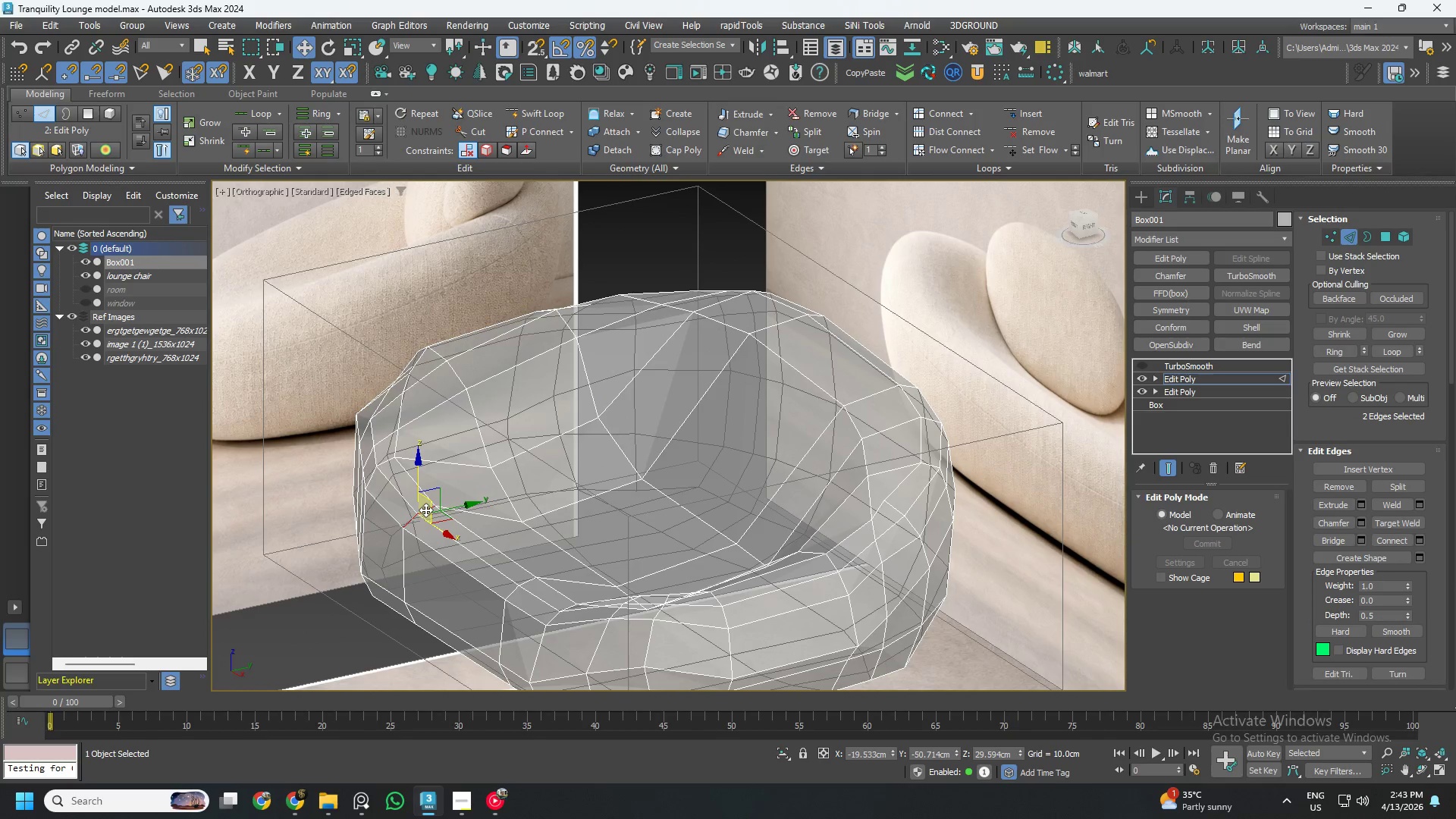 
key(Alt+2)
 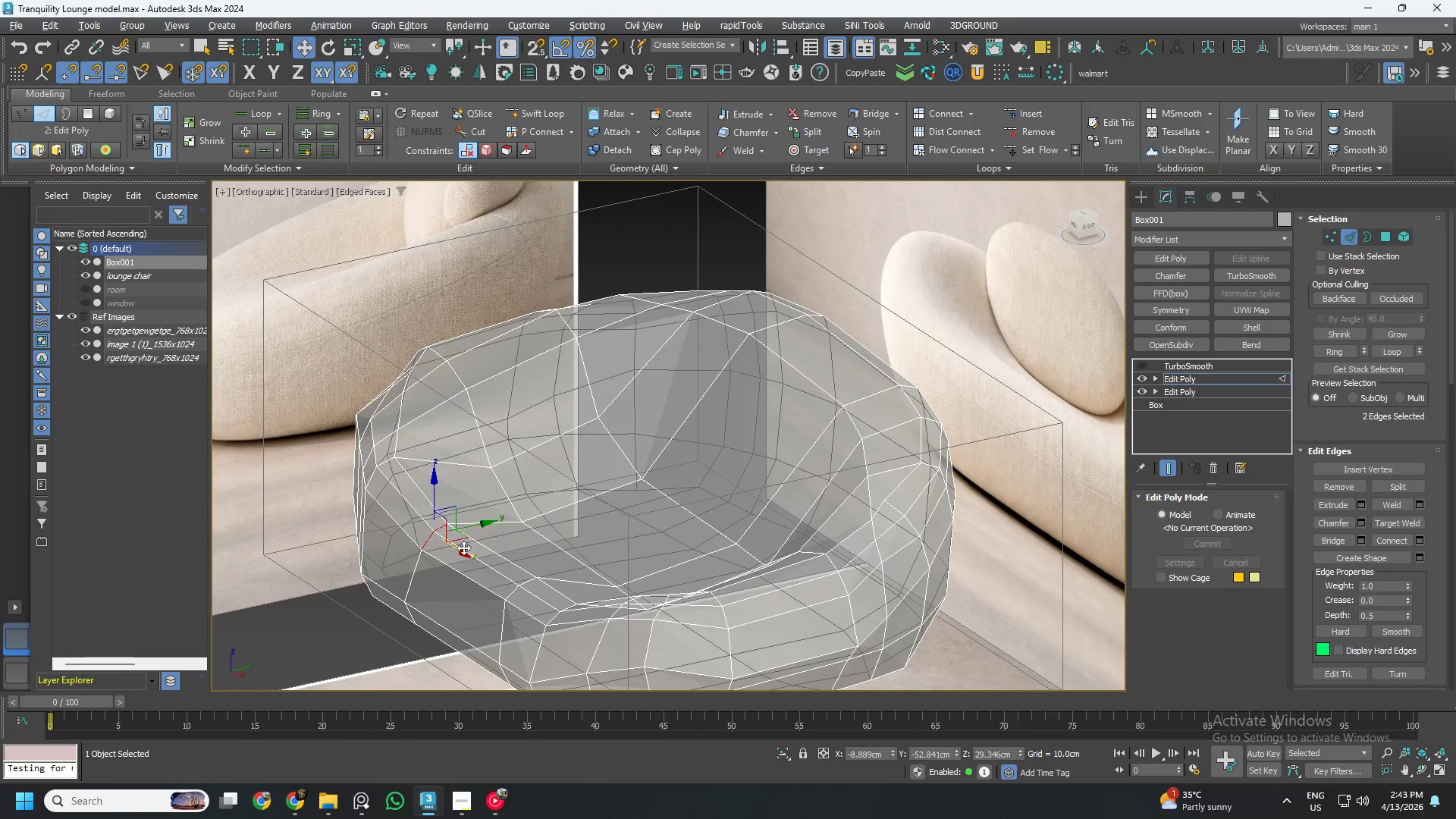 
key(Control+ControlLeft)
 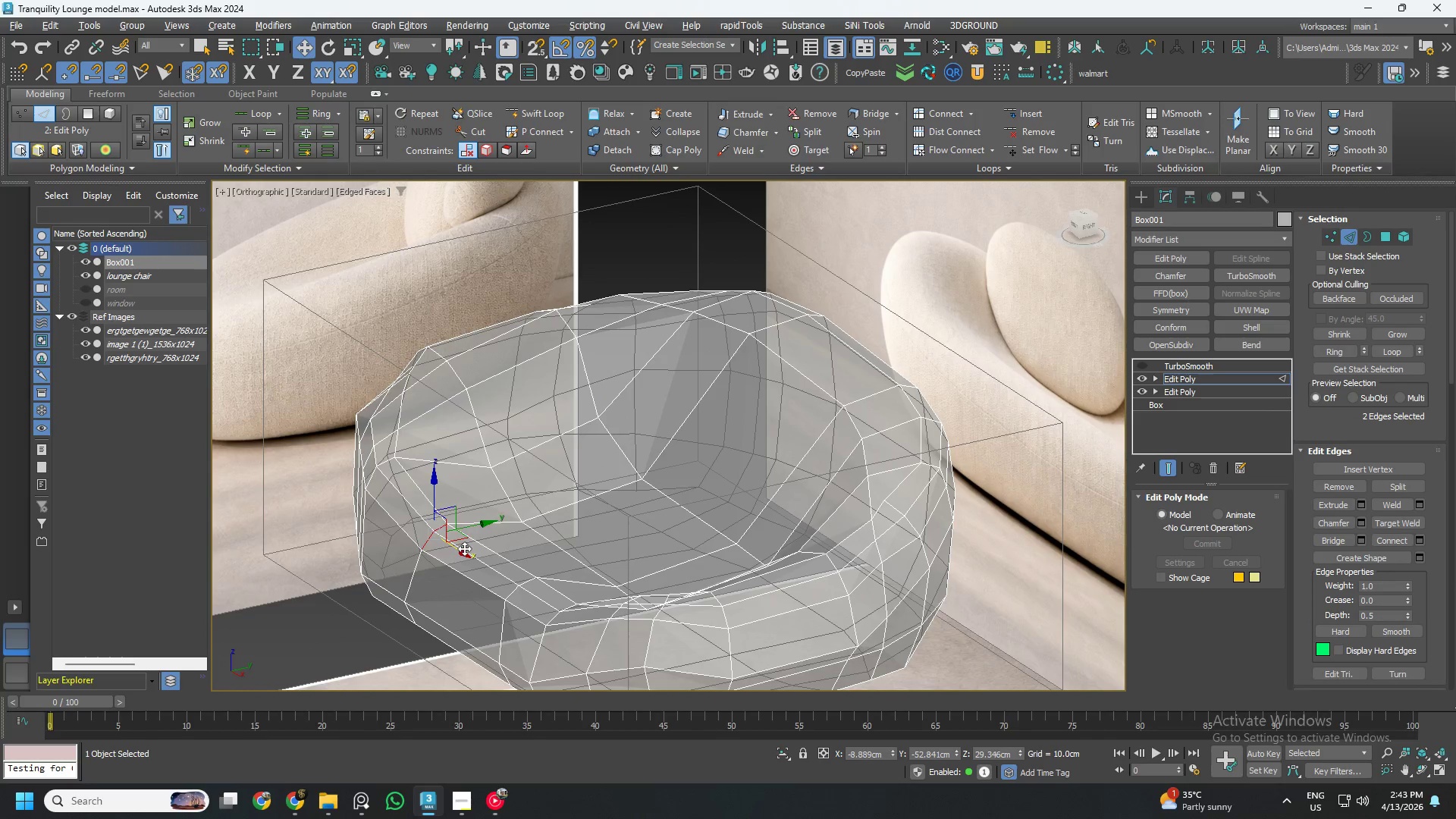 
key(Control+Z)
 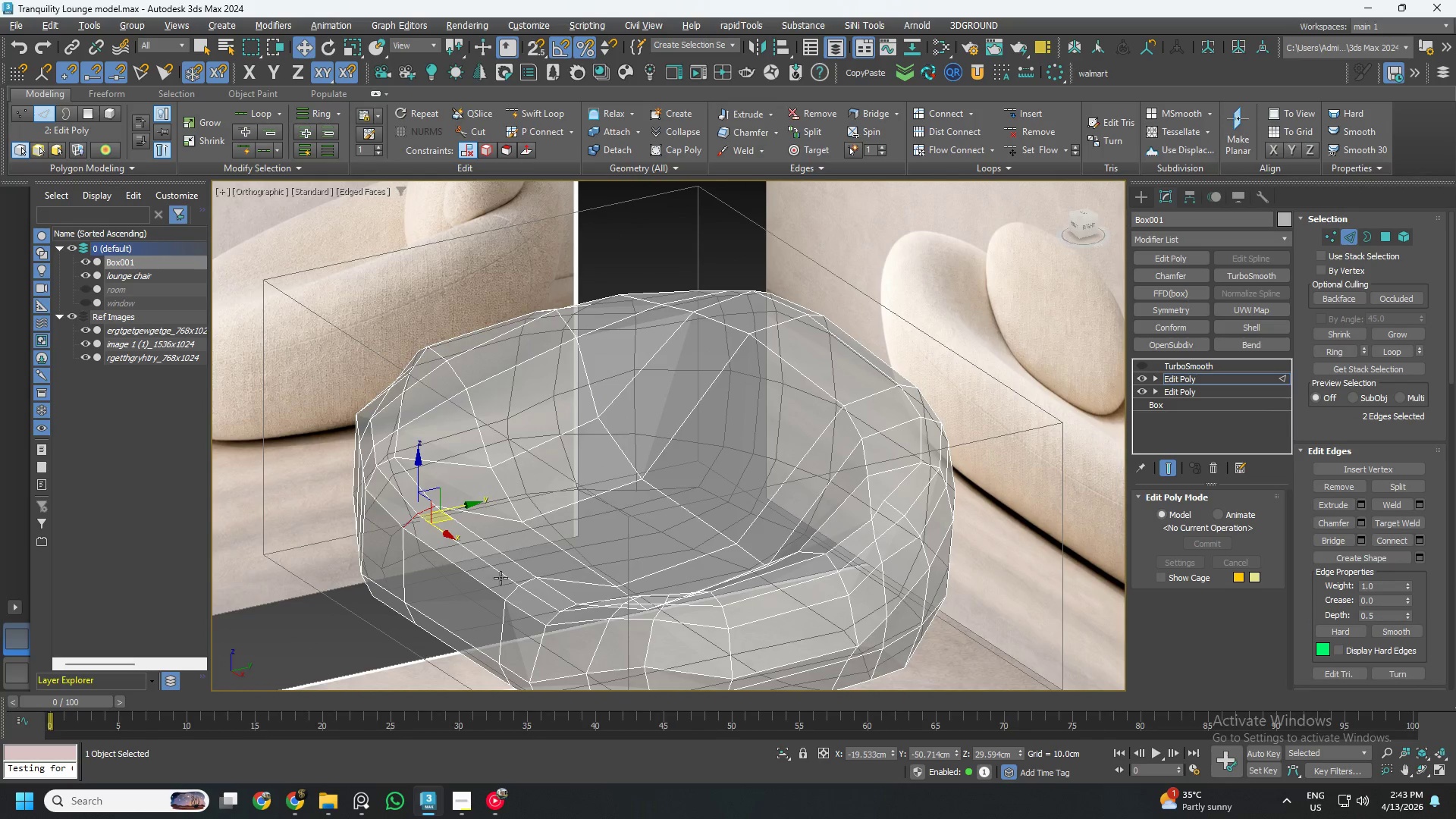 
hold_key(key=AltLeft, duration=0.69)
 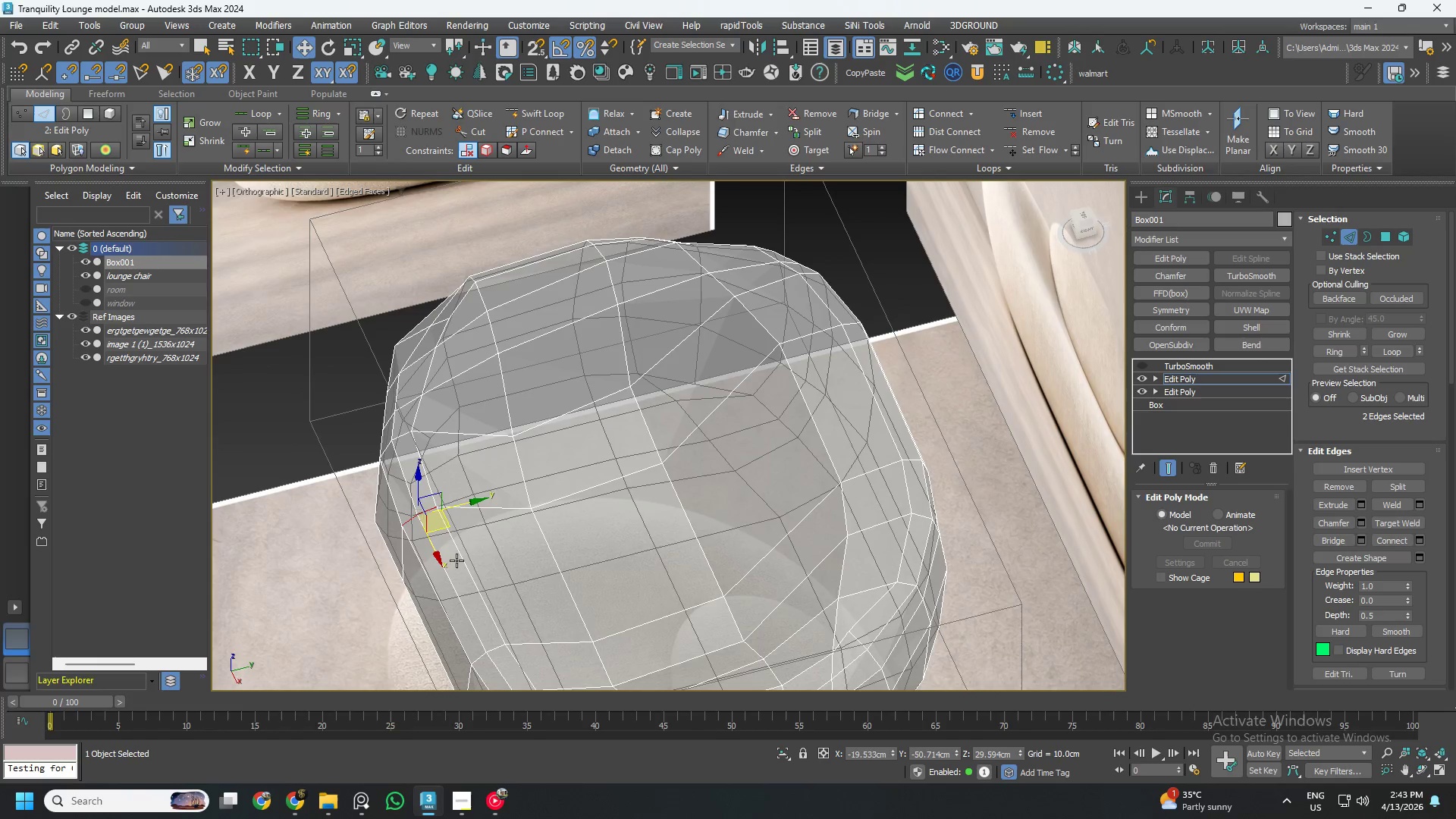 
left_click([457, 560])
 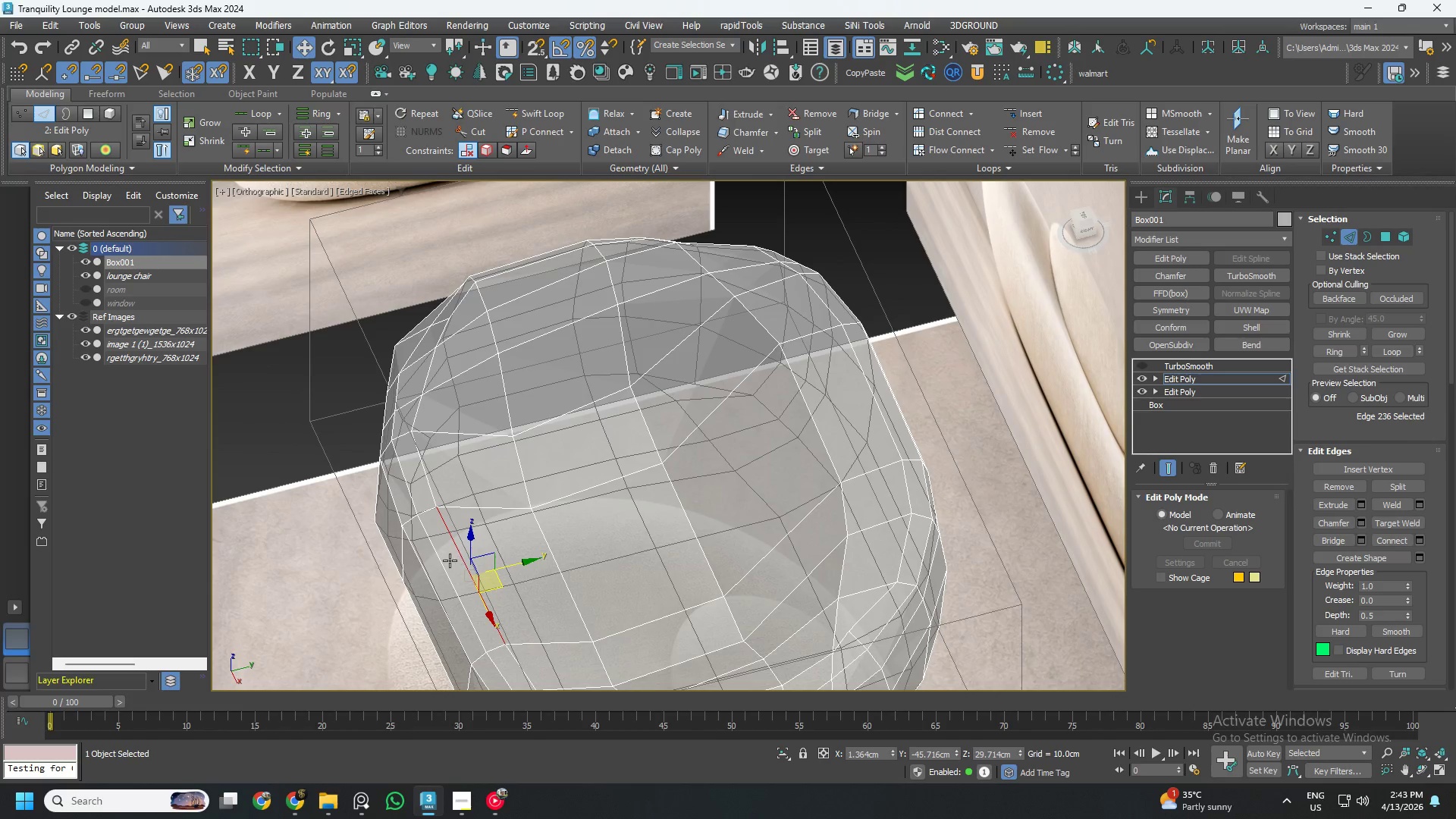 
hold_key(key=ControlLeft, duration=0.86)
double_click([443, 560])
 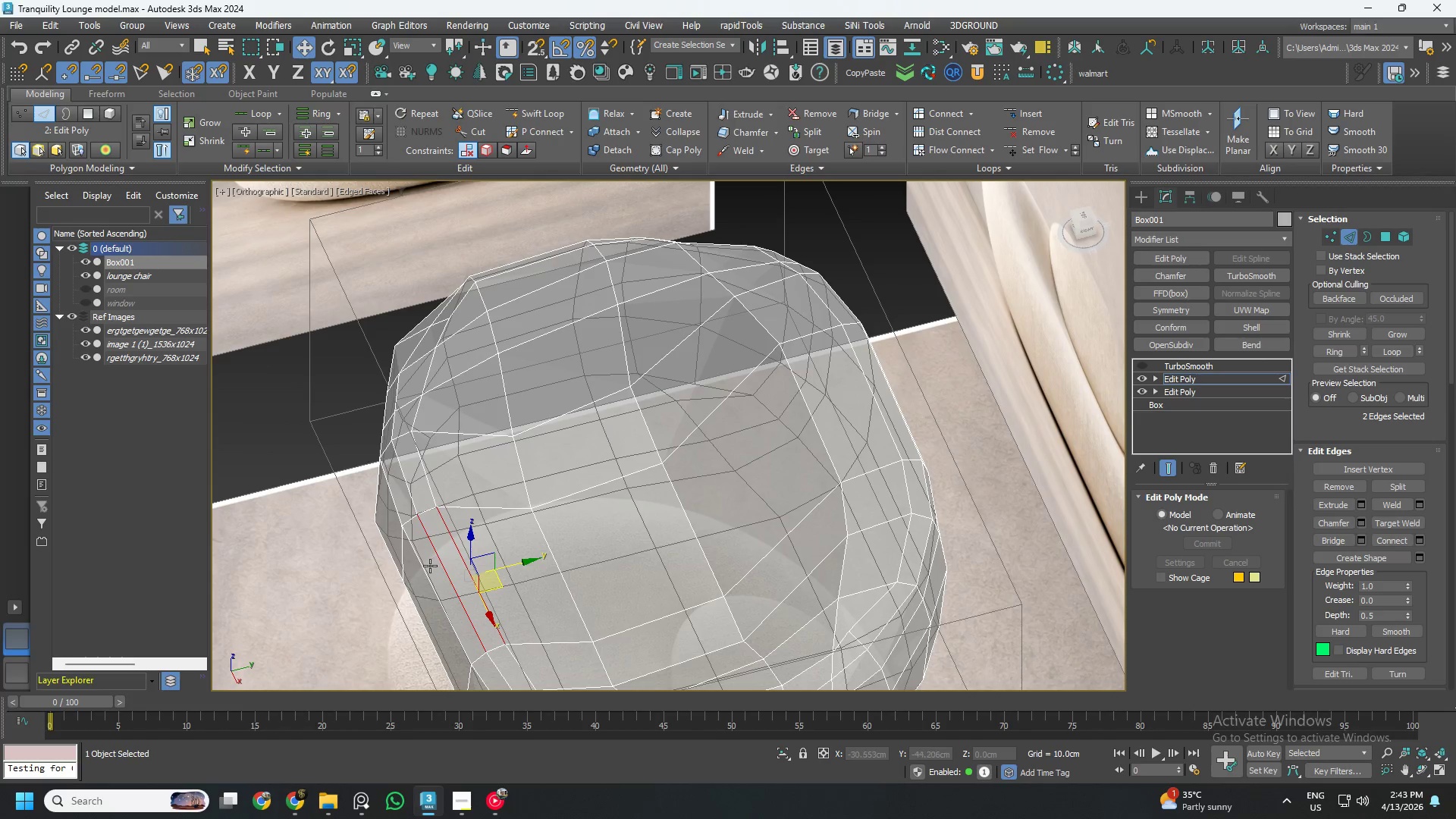 
triple_click([430, 566])
 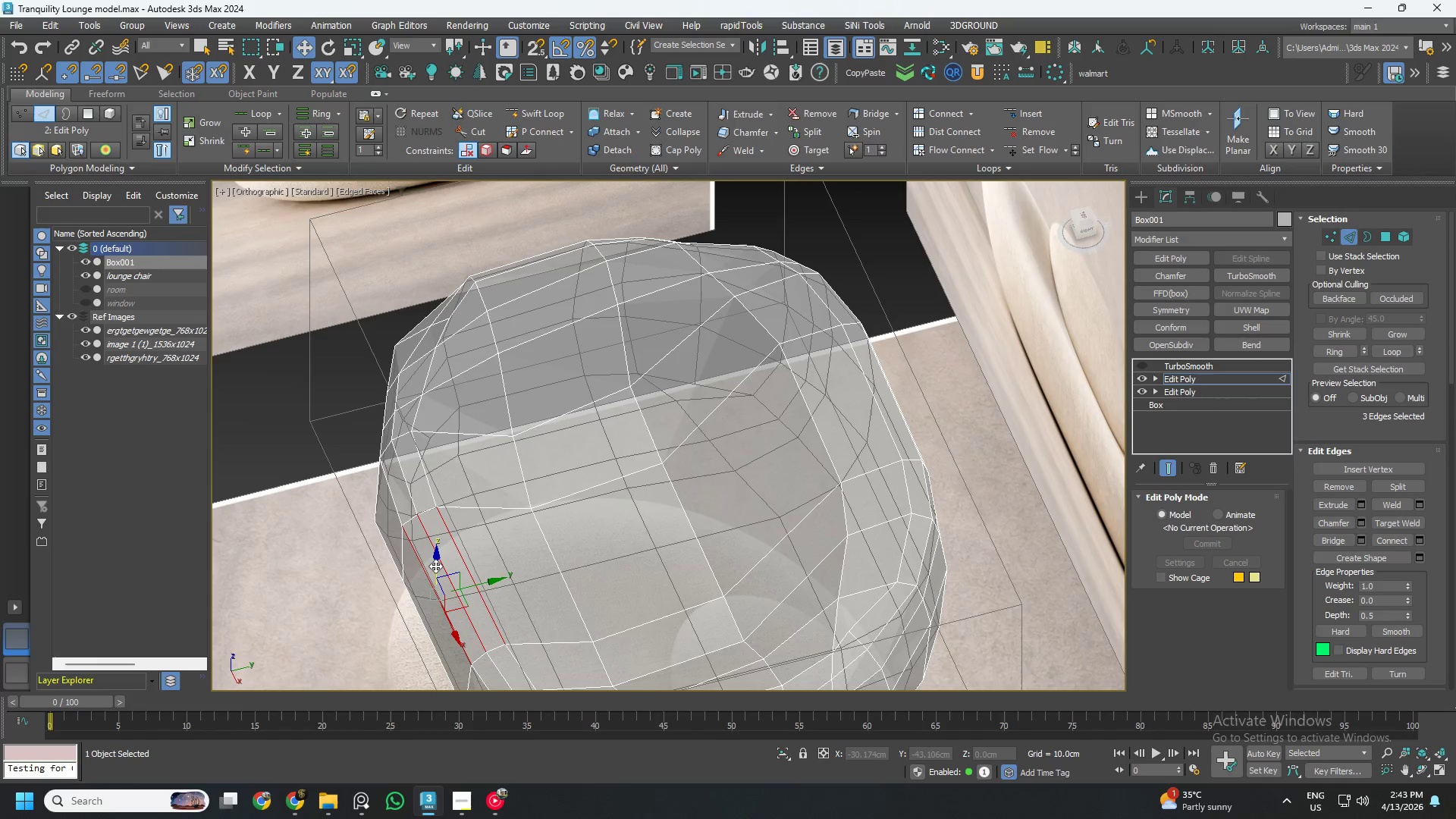 
key(Alt+2)
 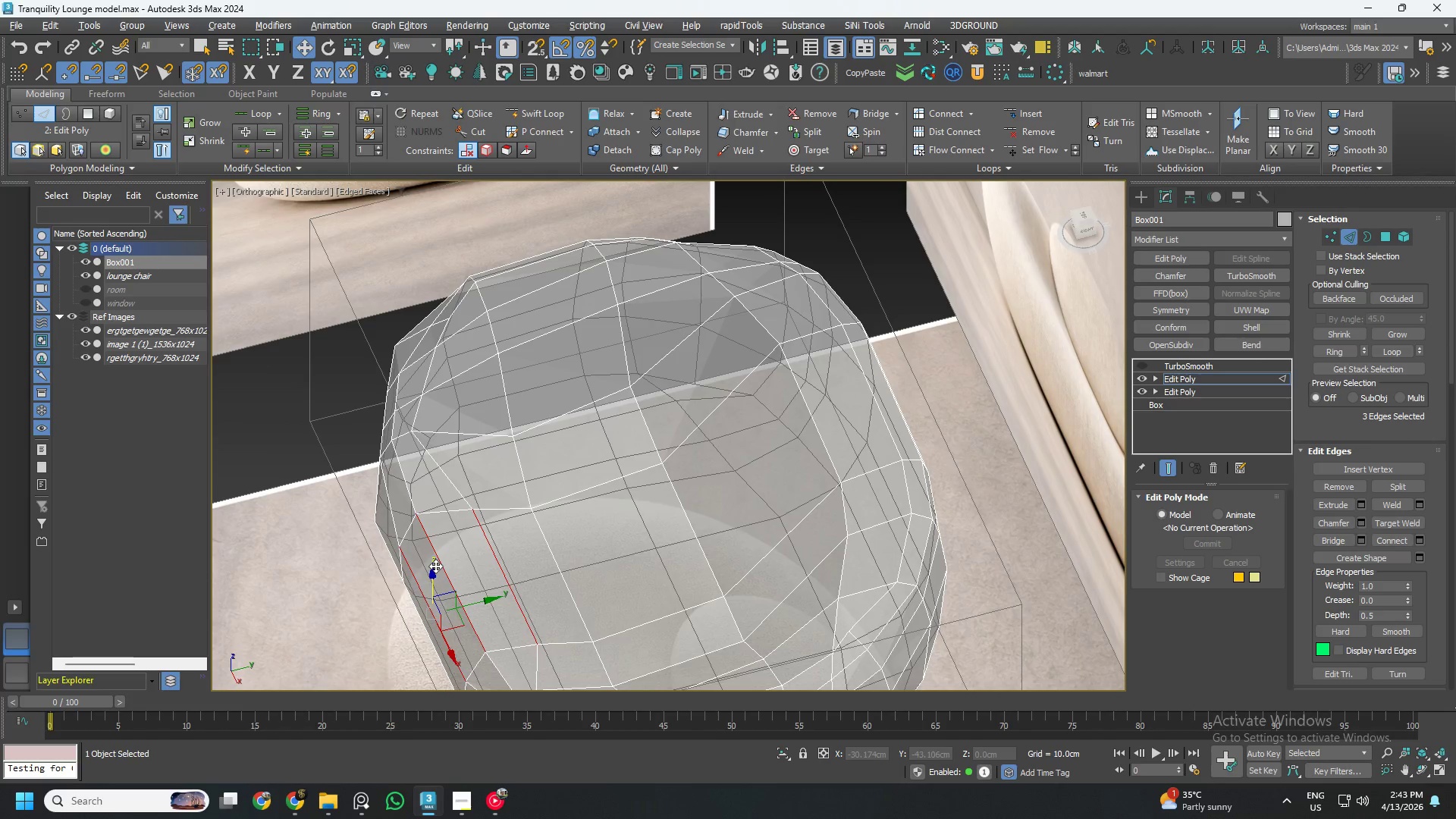 
hold_key(key=AltLeft, duration=0.95)
 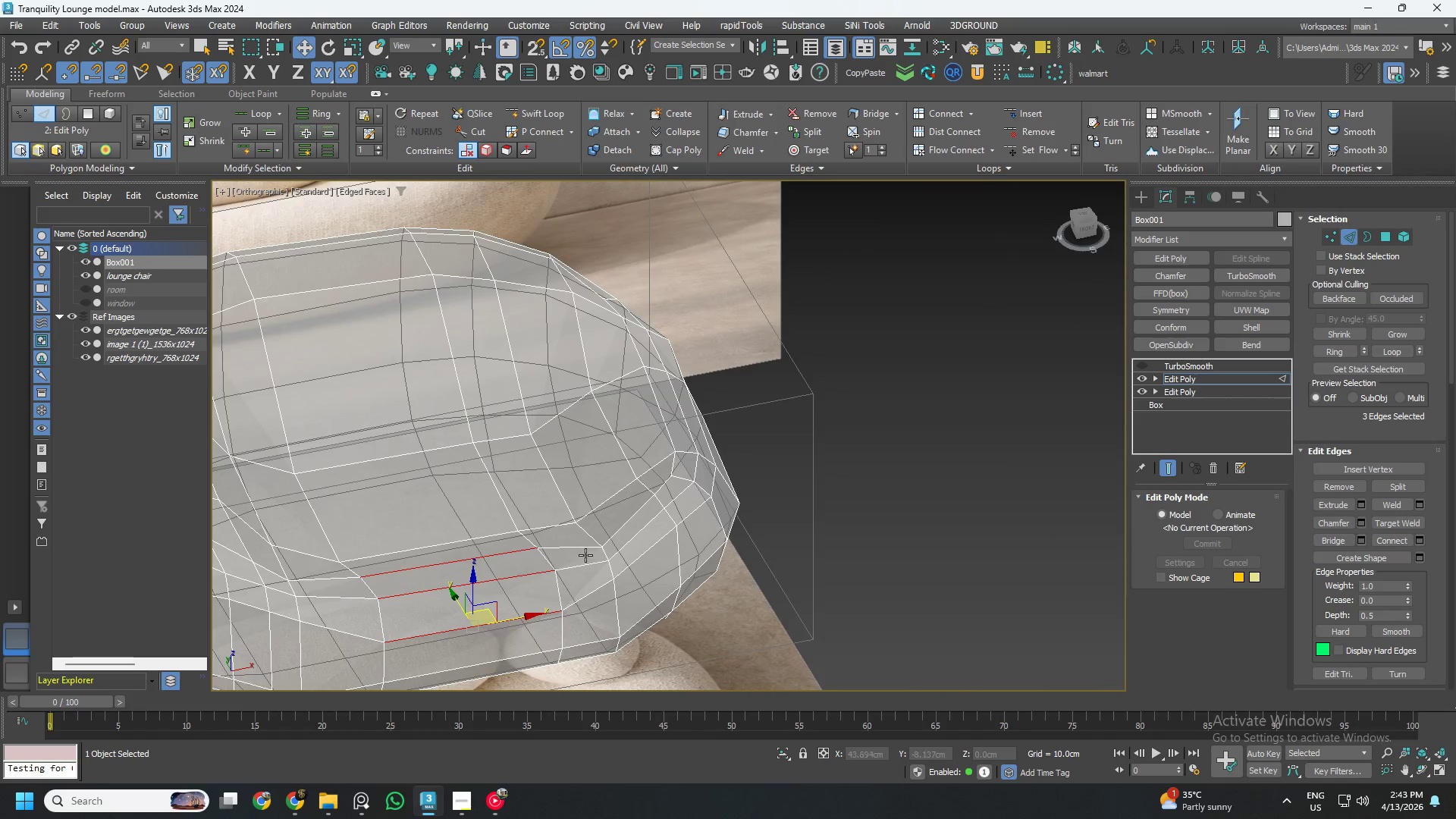 
hold_key(key=AltLeft, duration=3.28)
 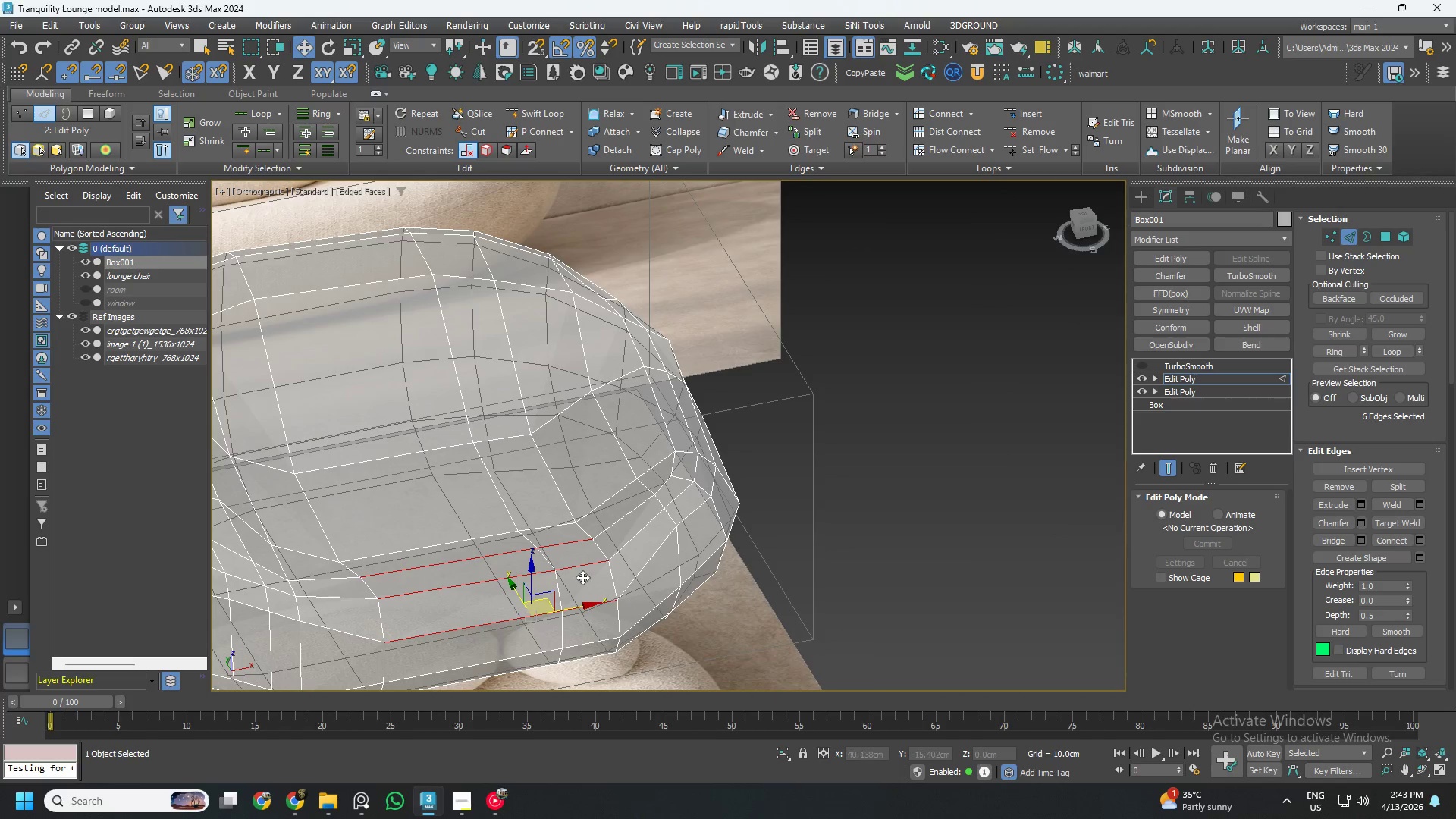 
key(Control+ControlLeft)
 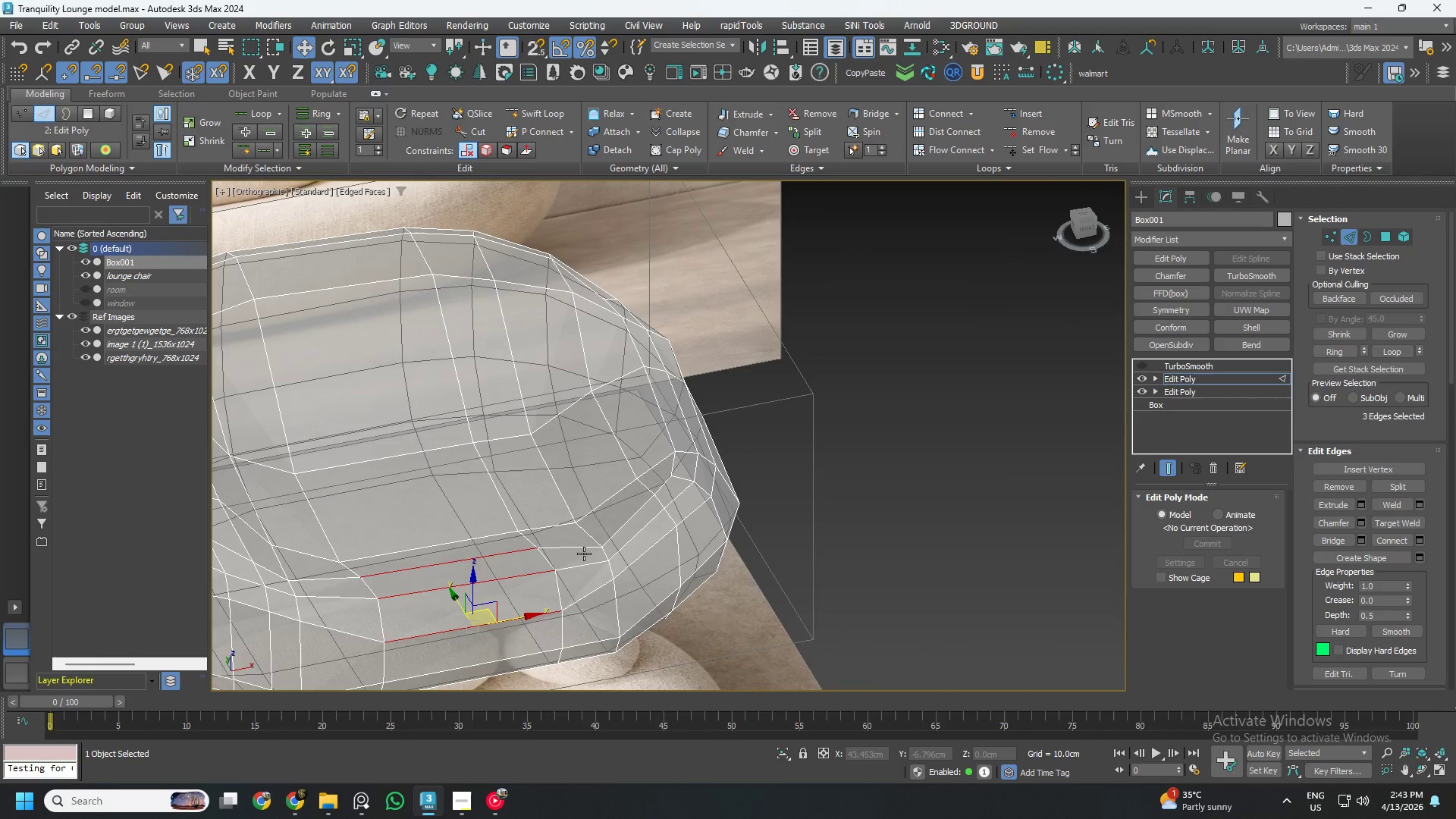 
key(Control+Z)
 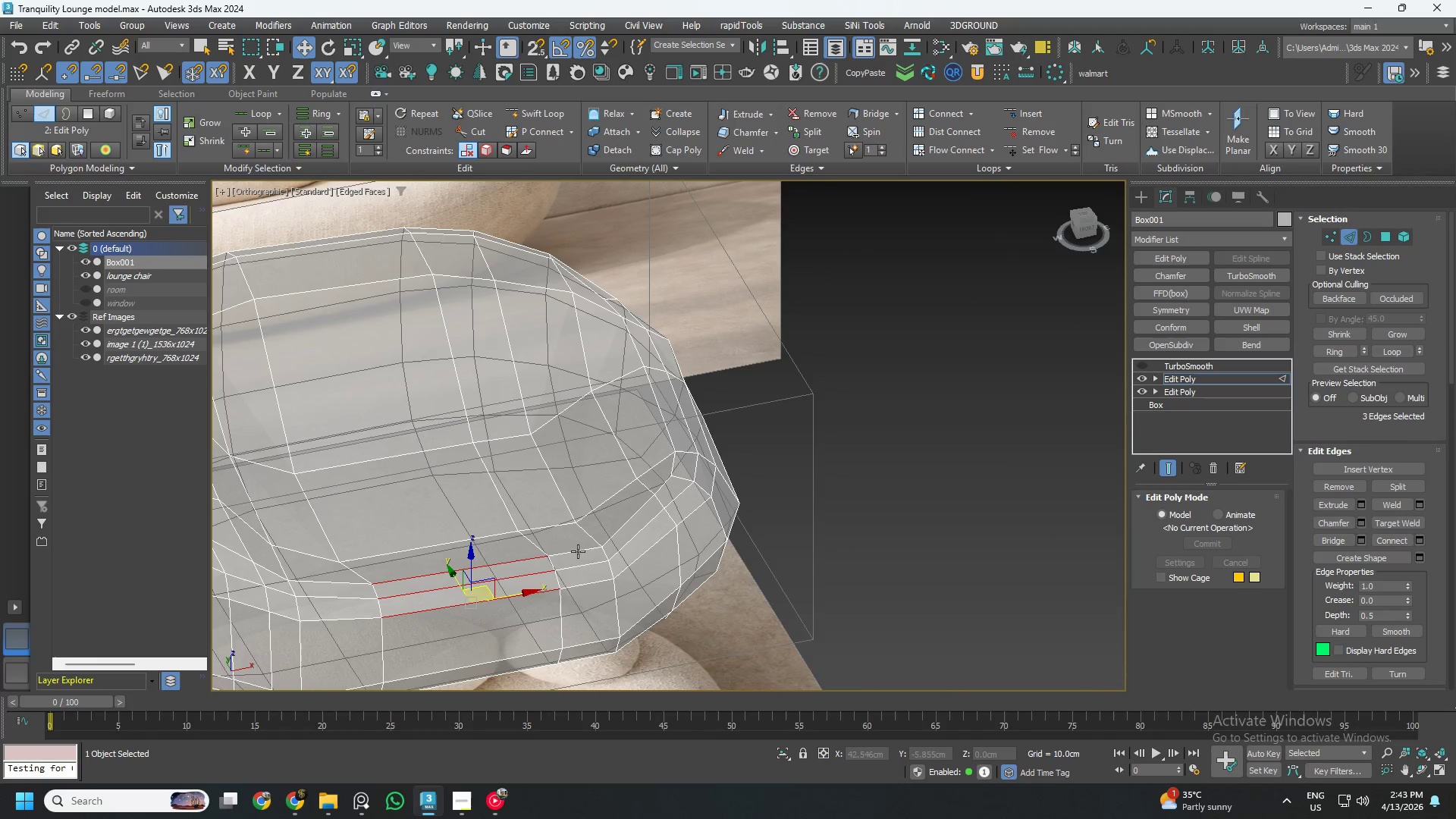 
hold_key(key=ControlLeft, duration=1.33)
left_click([573, 548])
 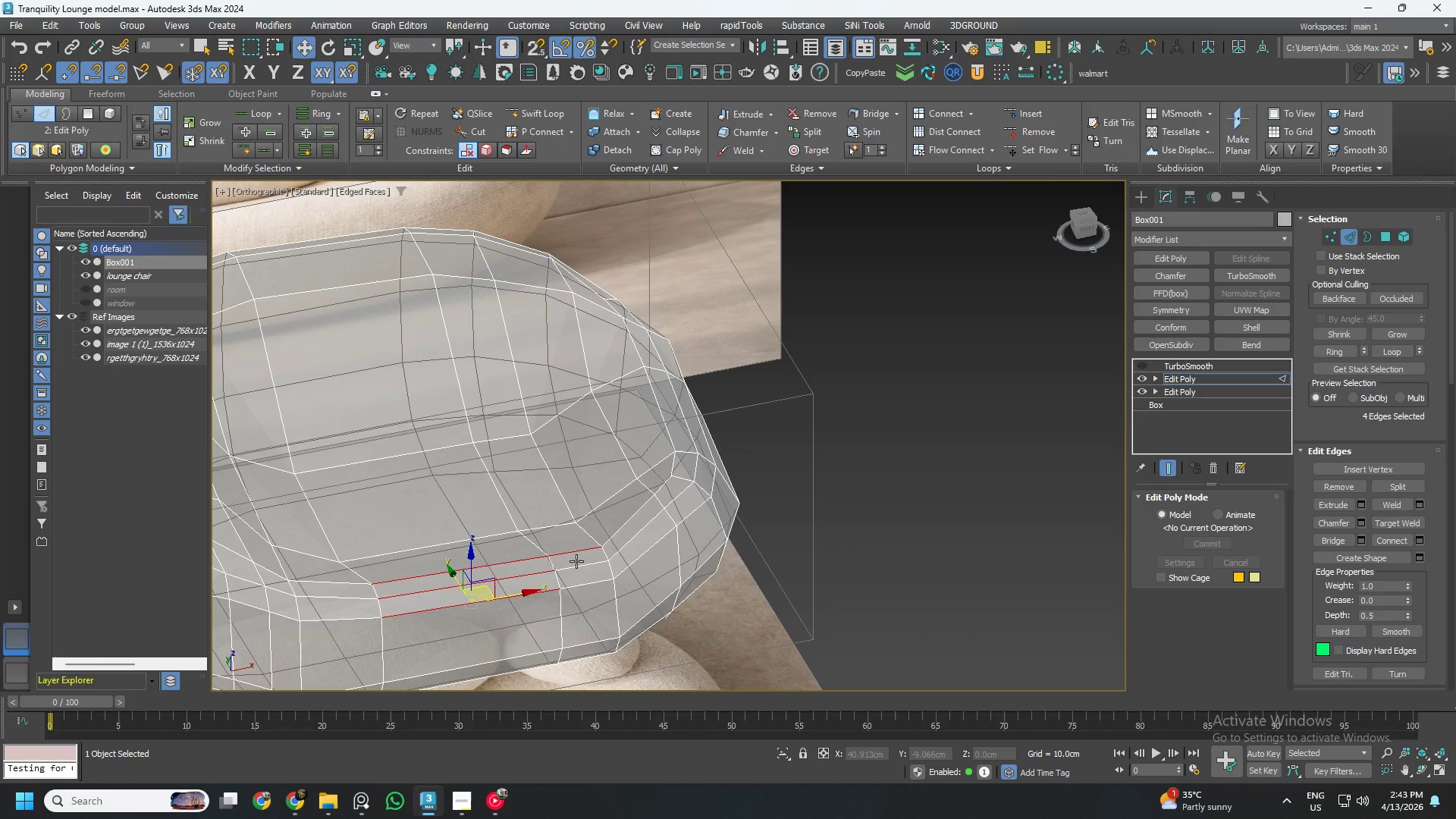 
double_click([576, 562])
 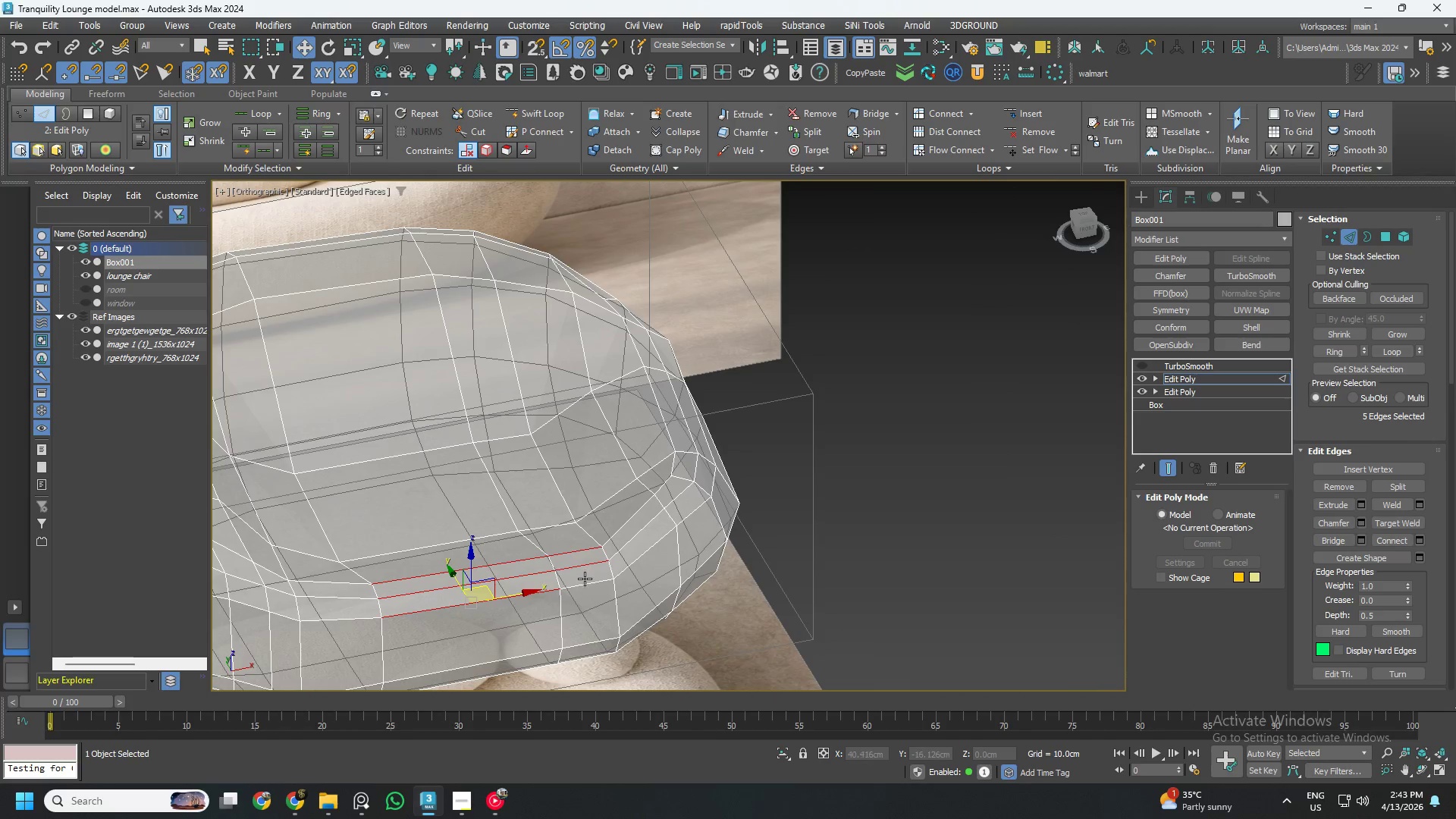 
left_click([585, 579])
 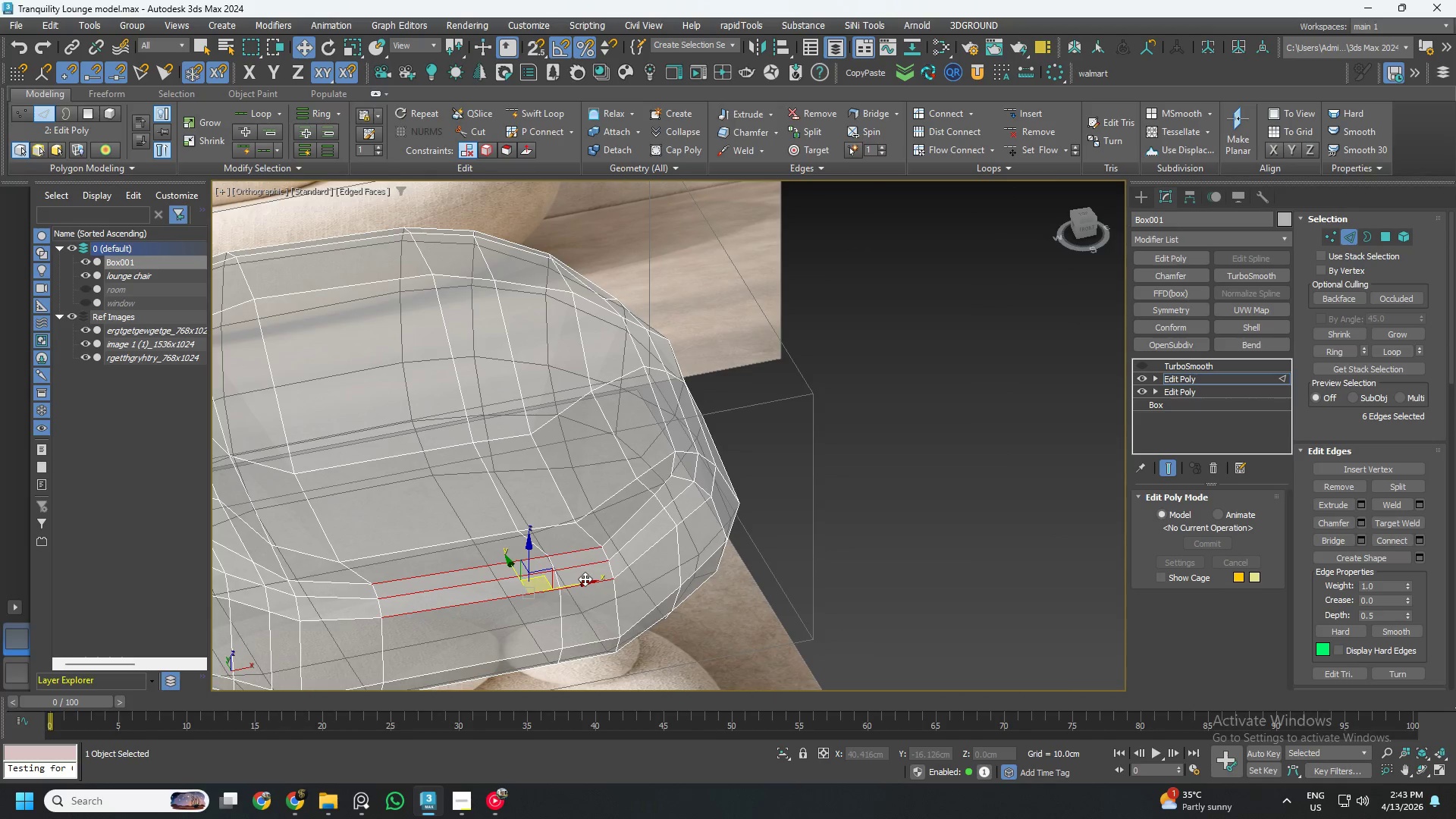 
key(Alt+2)
 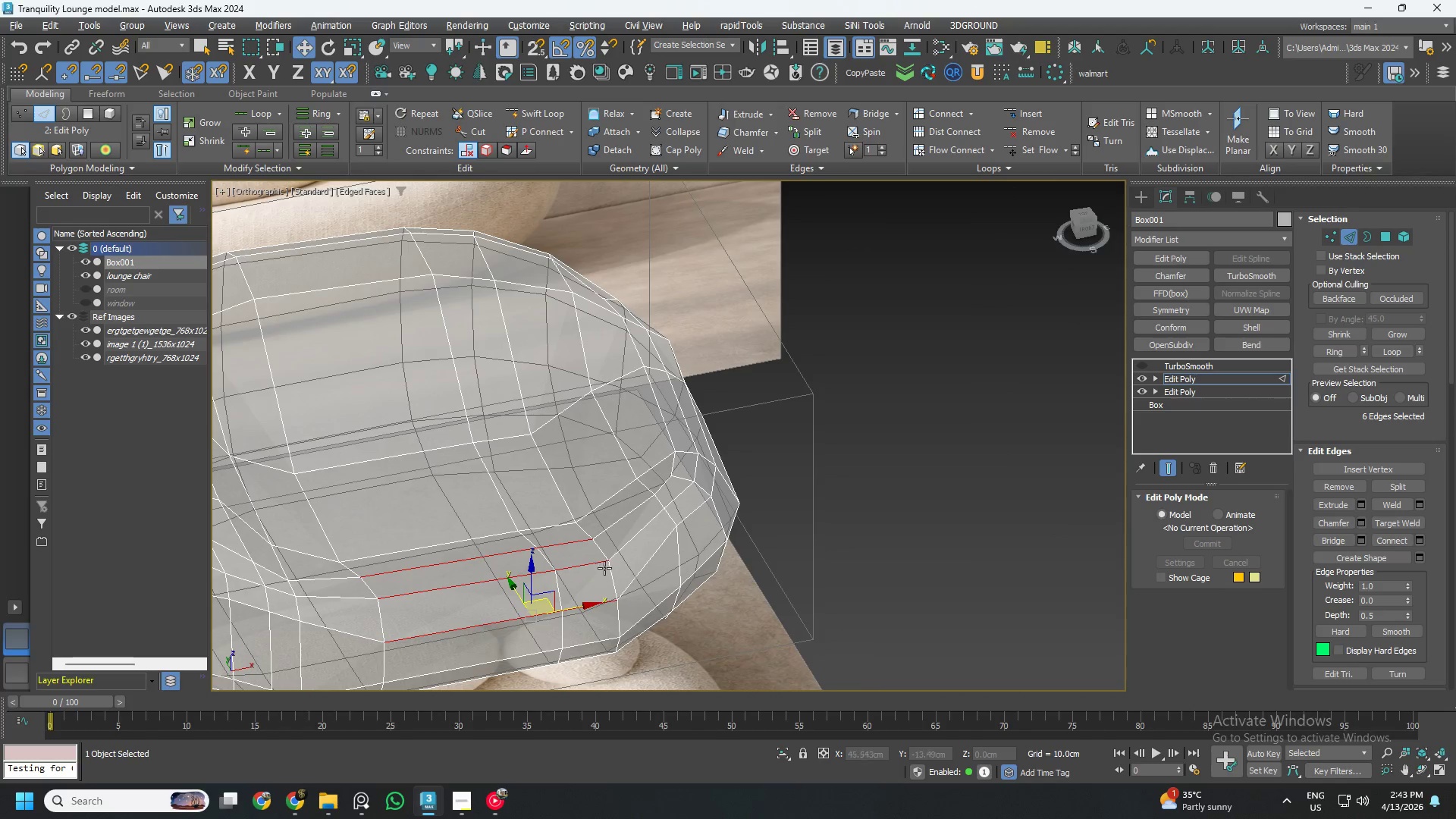 
hold_key(key=AltLeft, duration=0.91)
 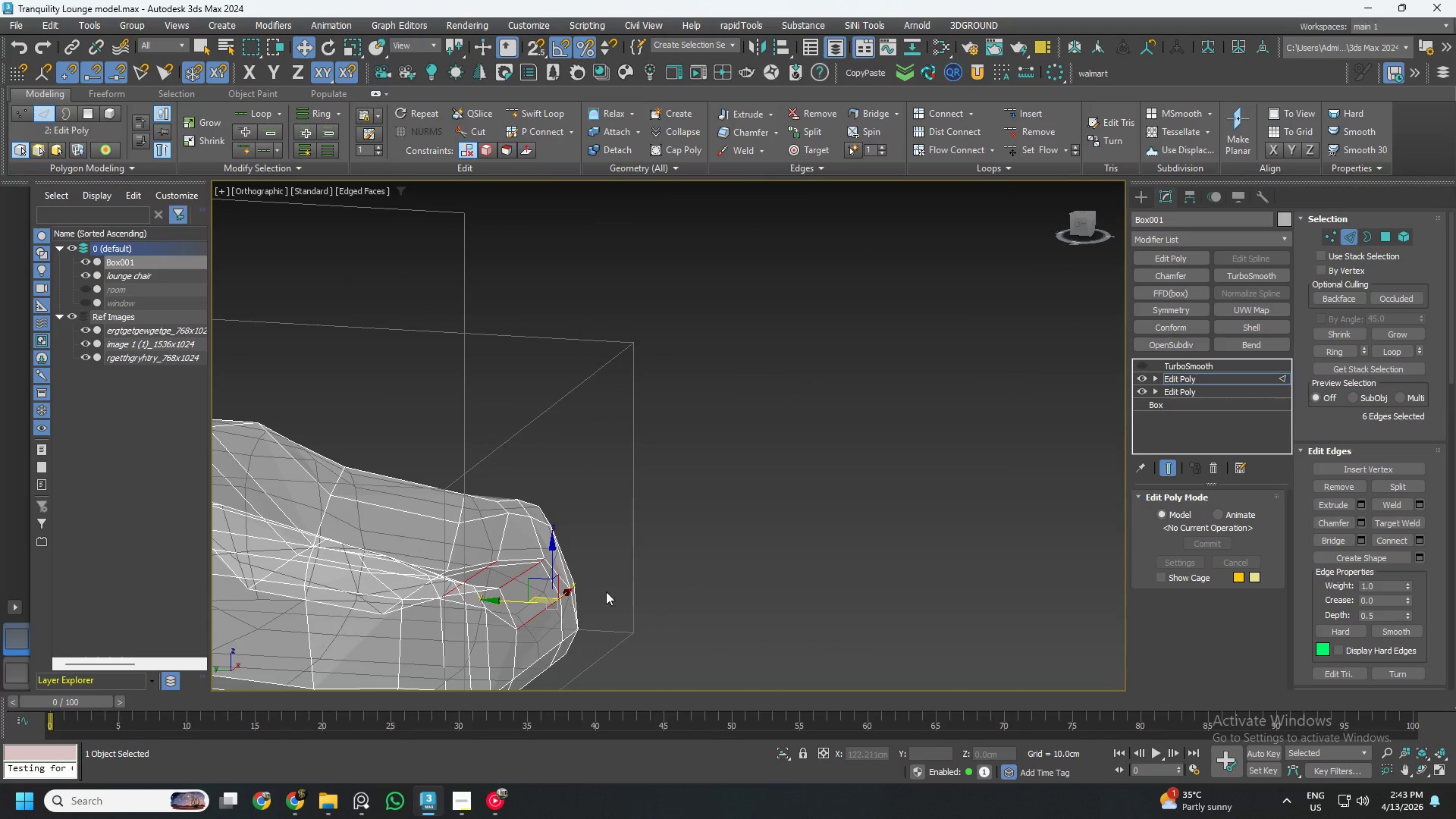 
hold_key(key=AltLeft, duration=0.77)
 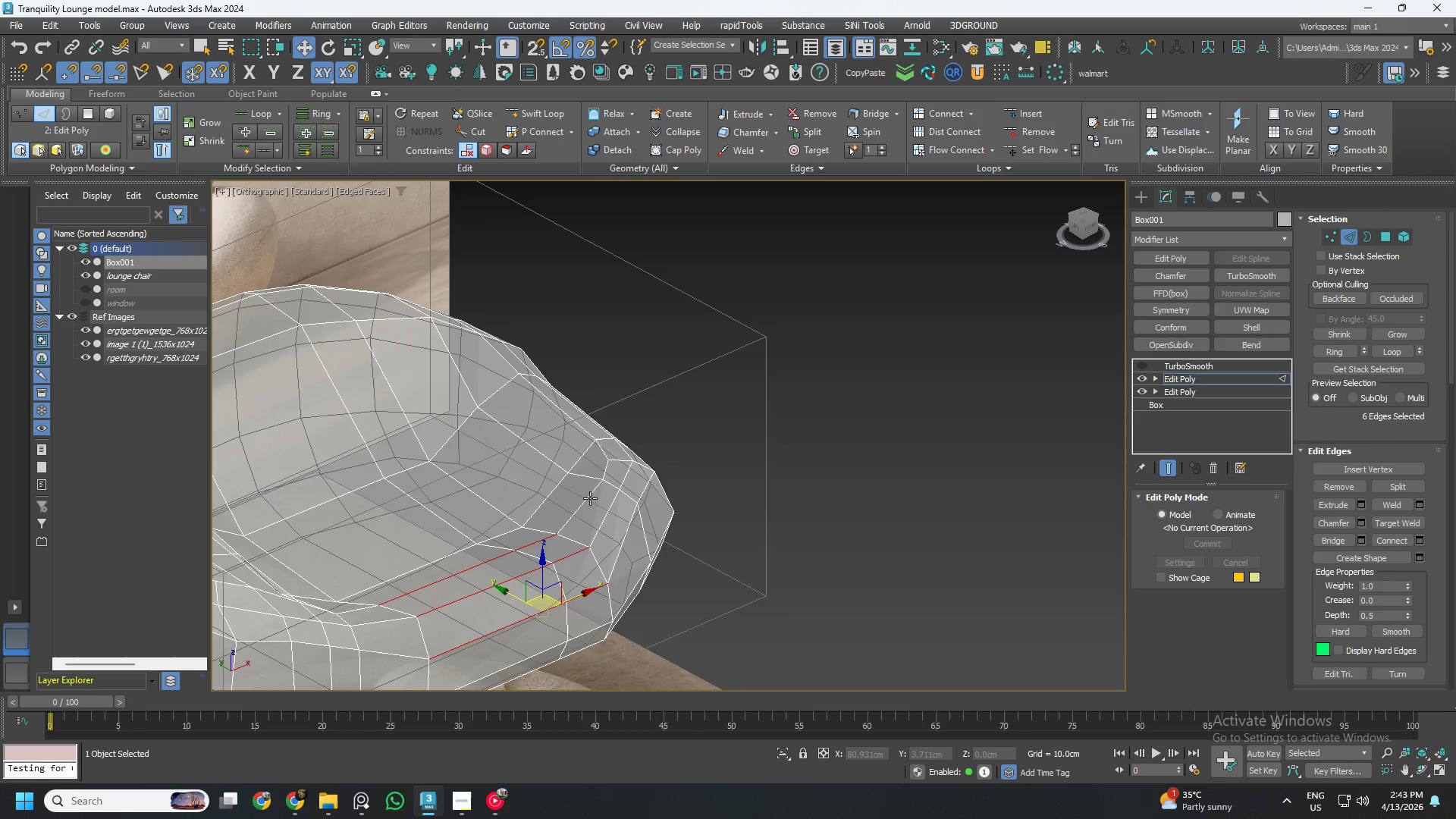 
scroll: coordinate [605, 477], scroll_direction: up, amount: 1.0
 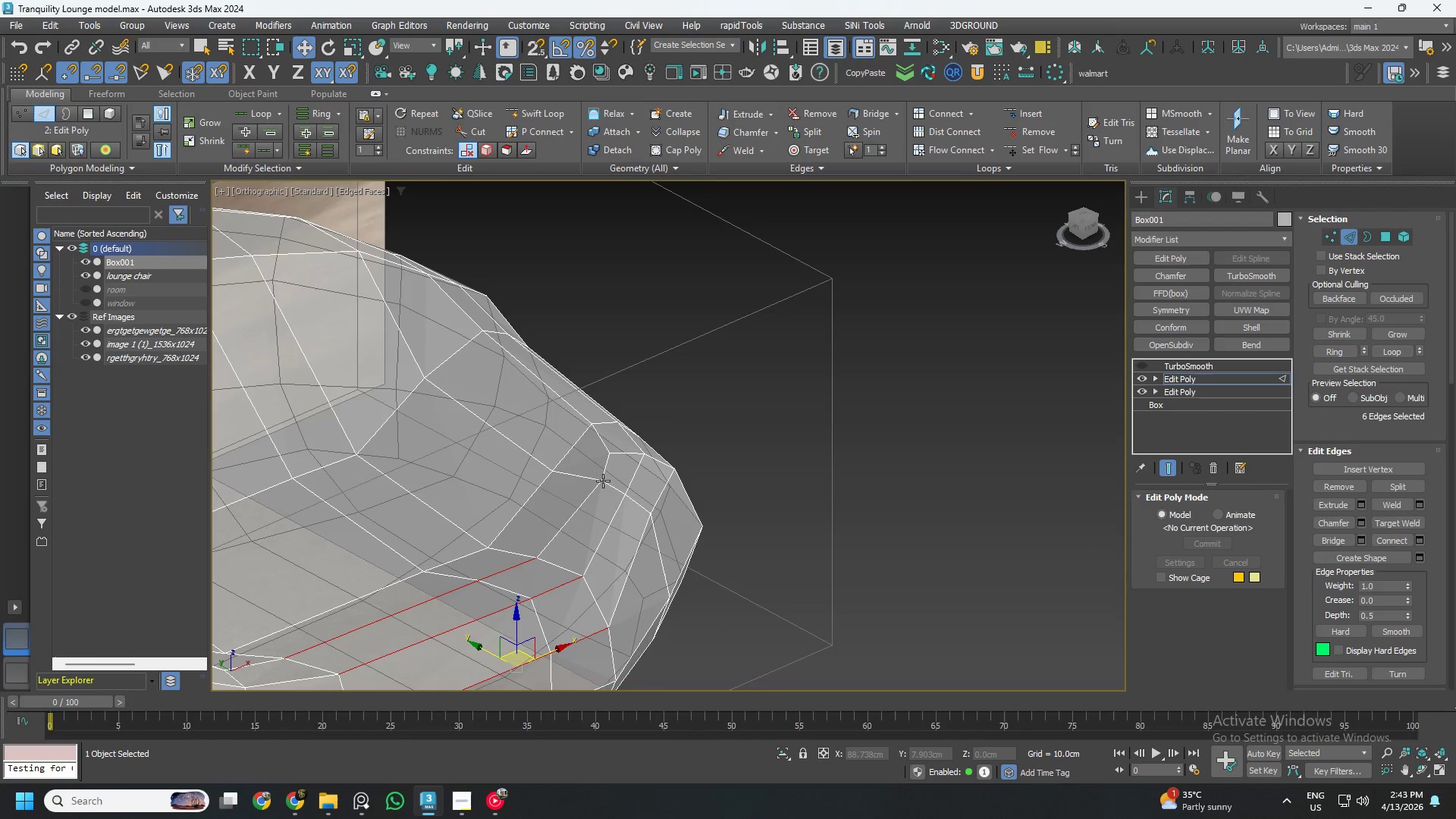 
left_click([603, 481])
 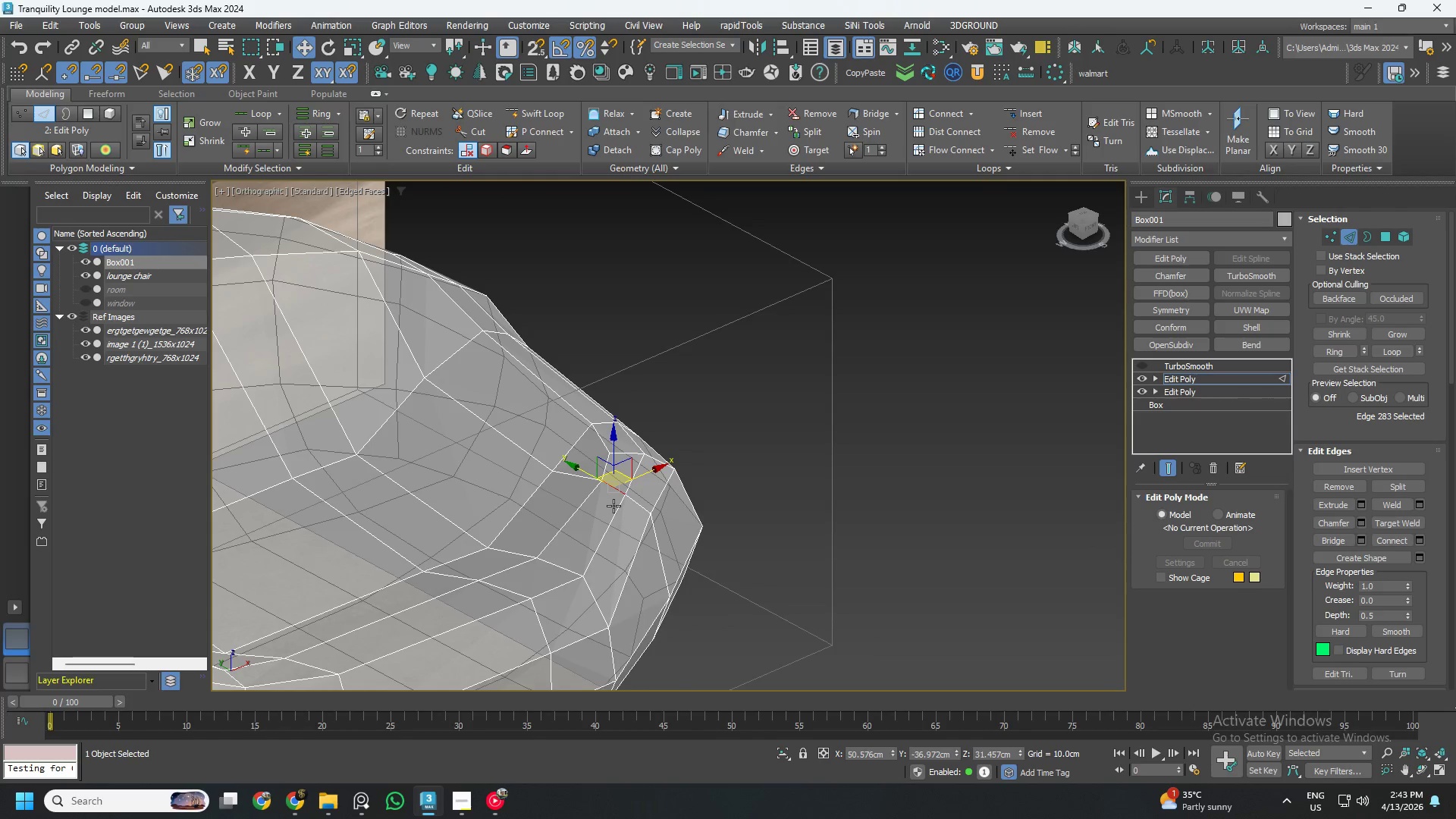 
key(1)
 